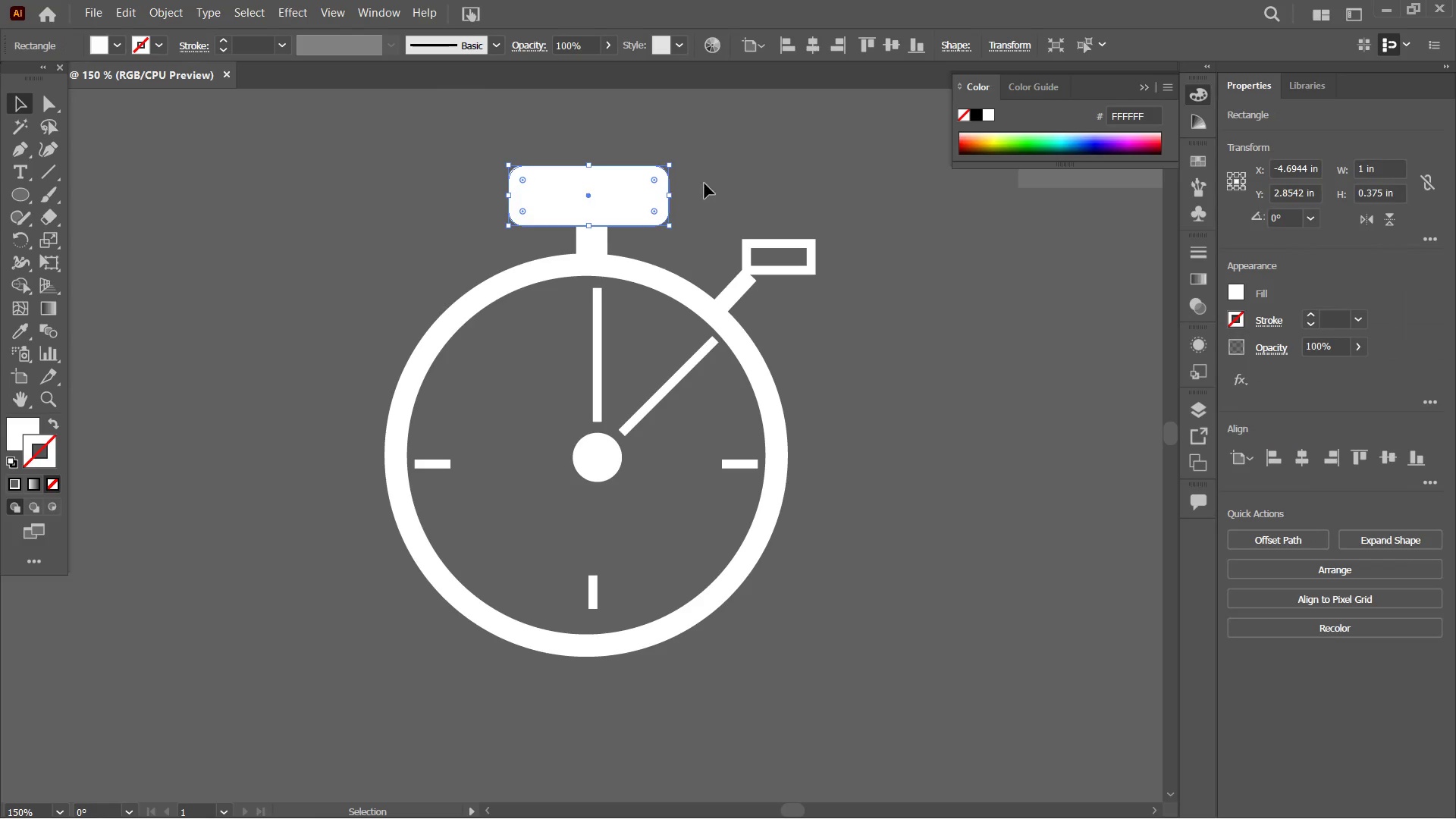 
left_click([704, 184])
 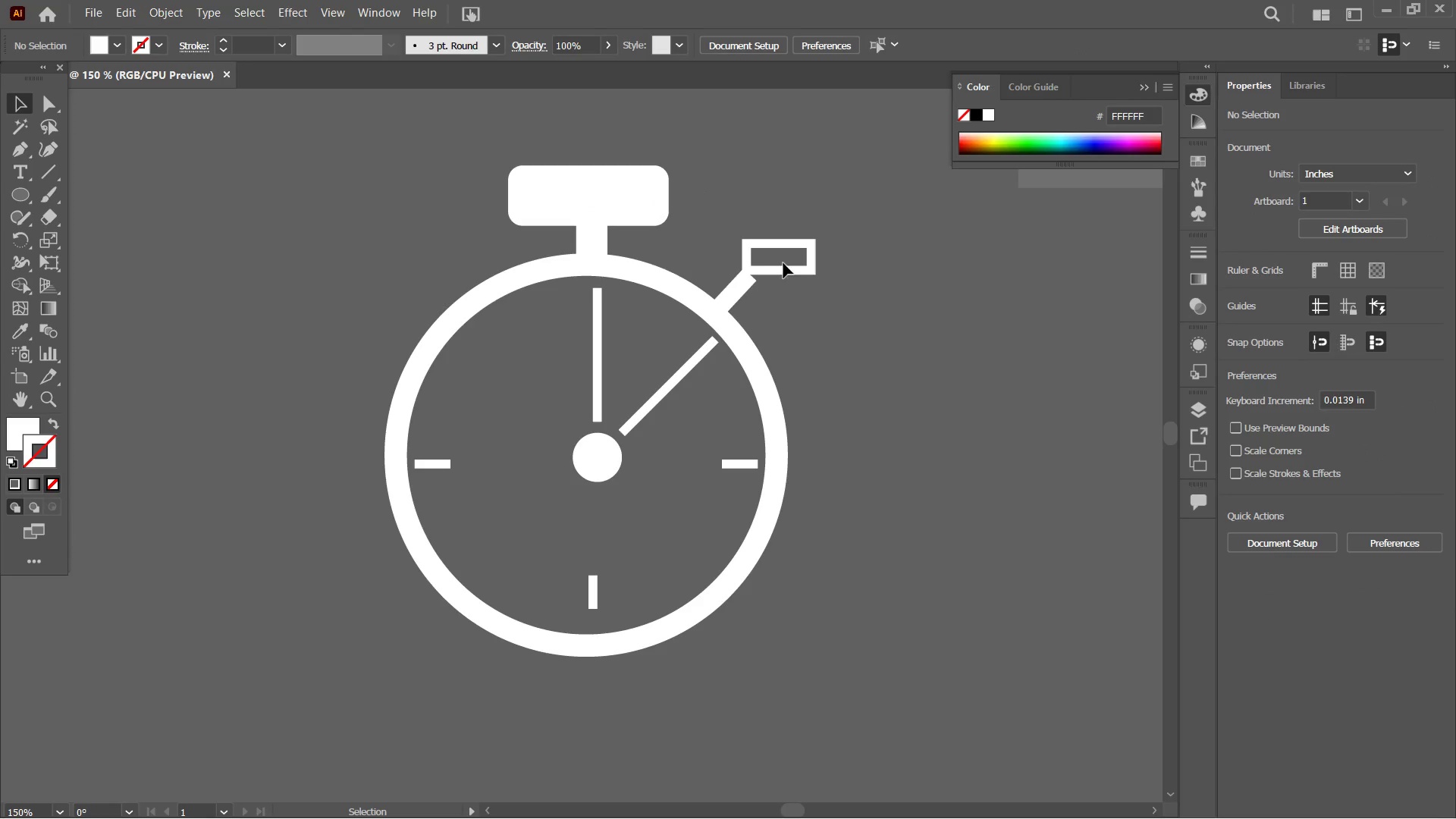 
left_click([785, 258])
 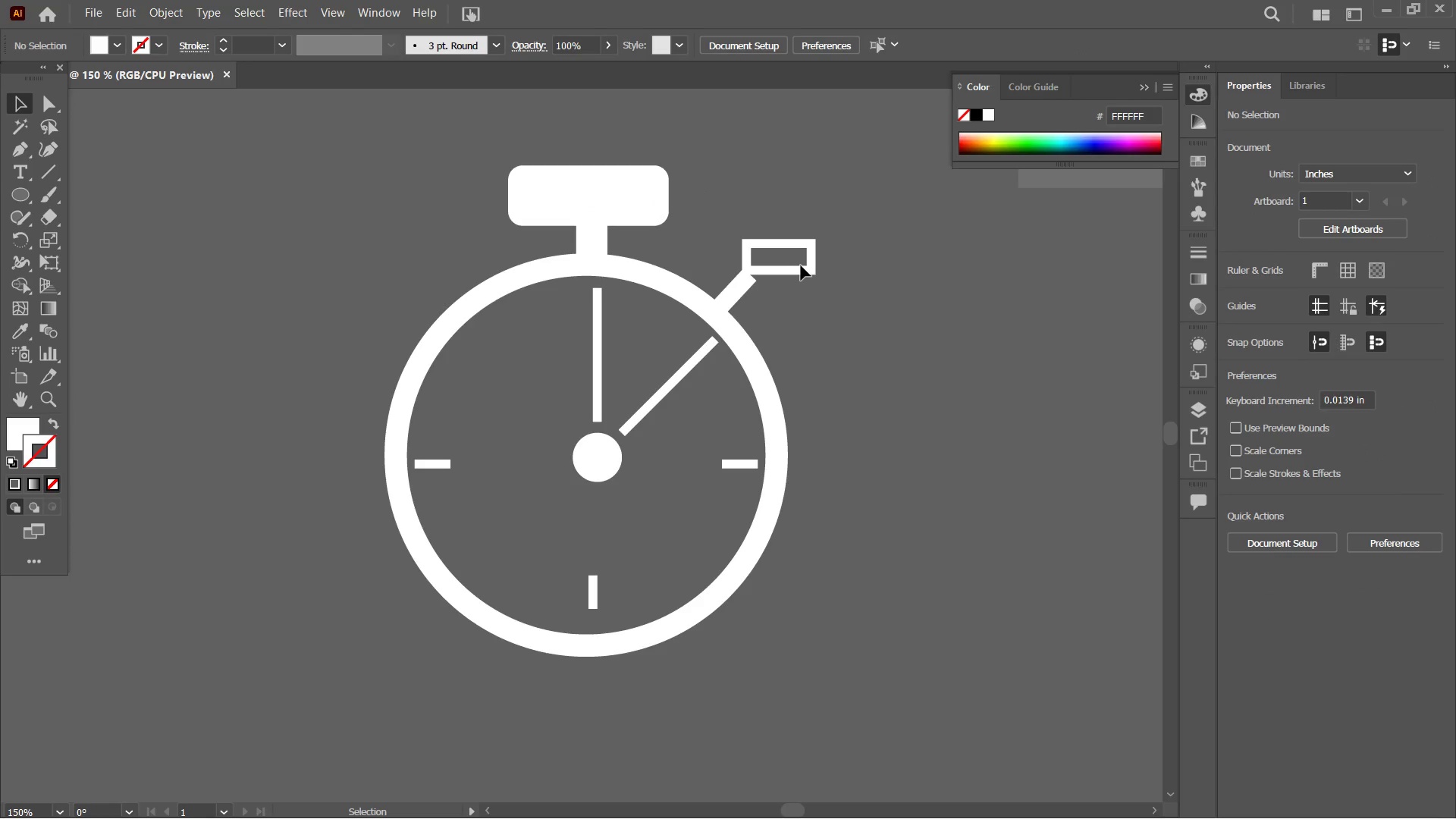 
double_click([801, 265])
 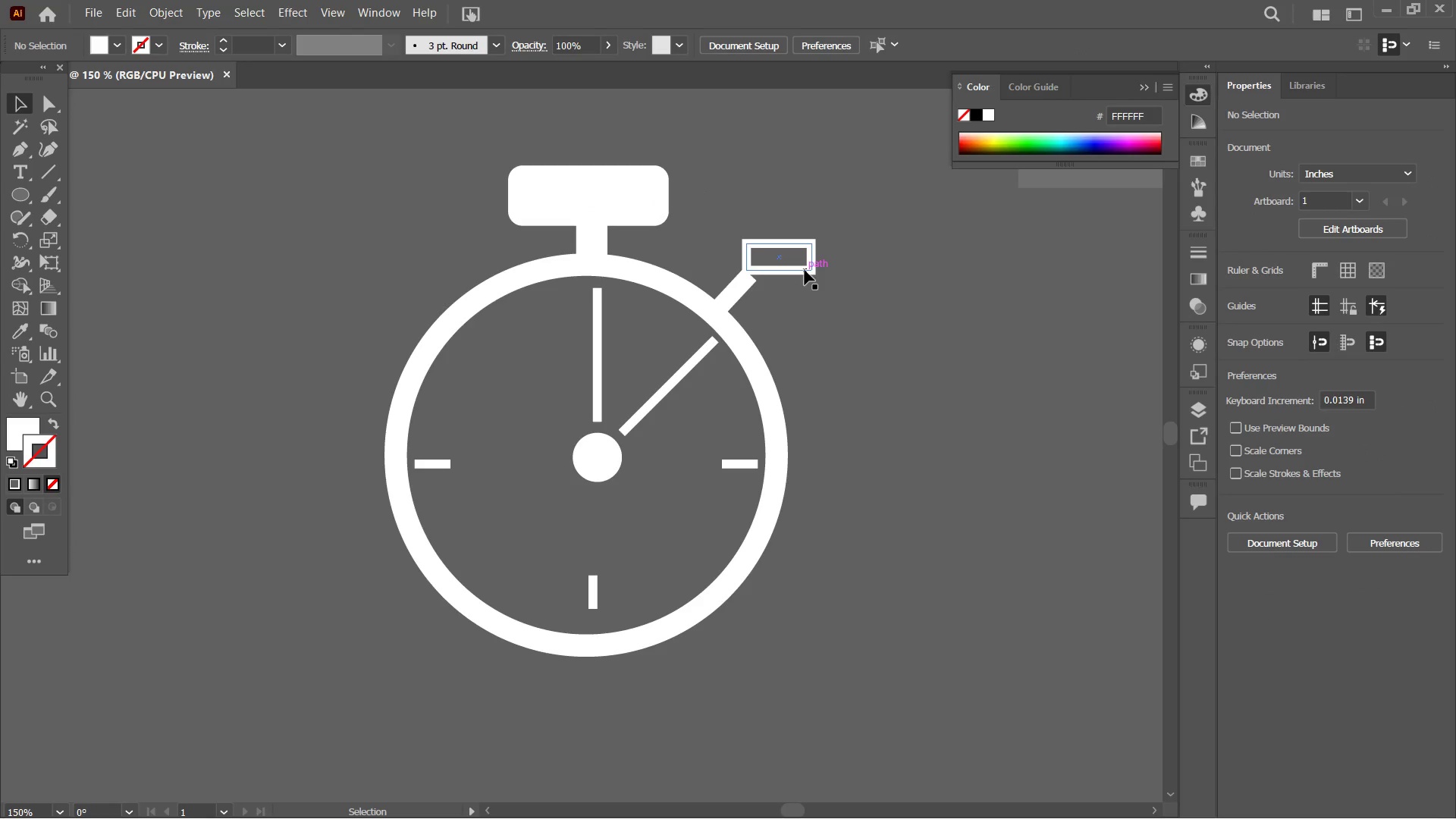 
triple_click([805, 270])
 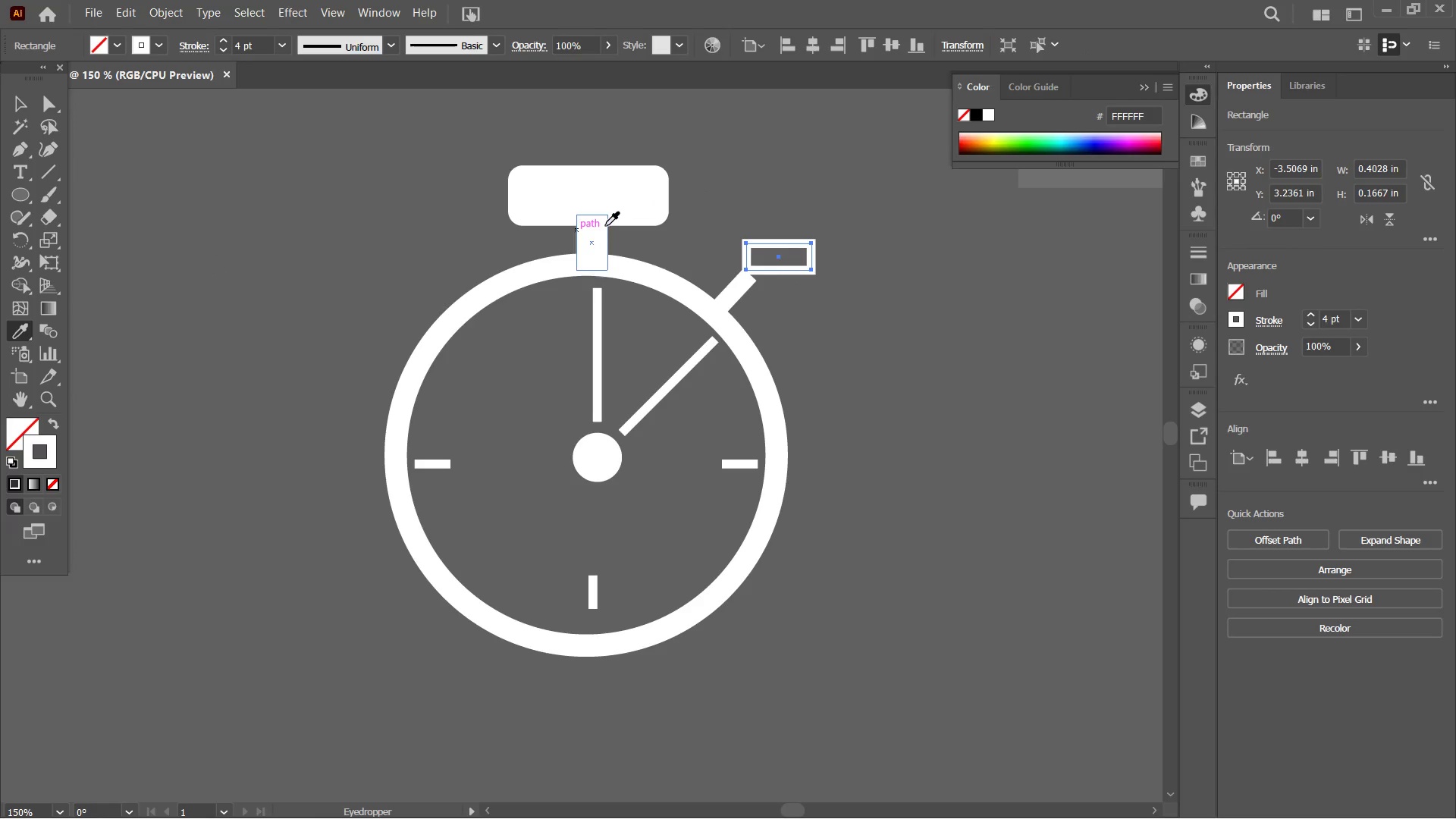 
left_click([613, 195])
 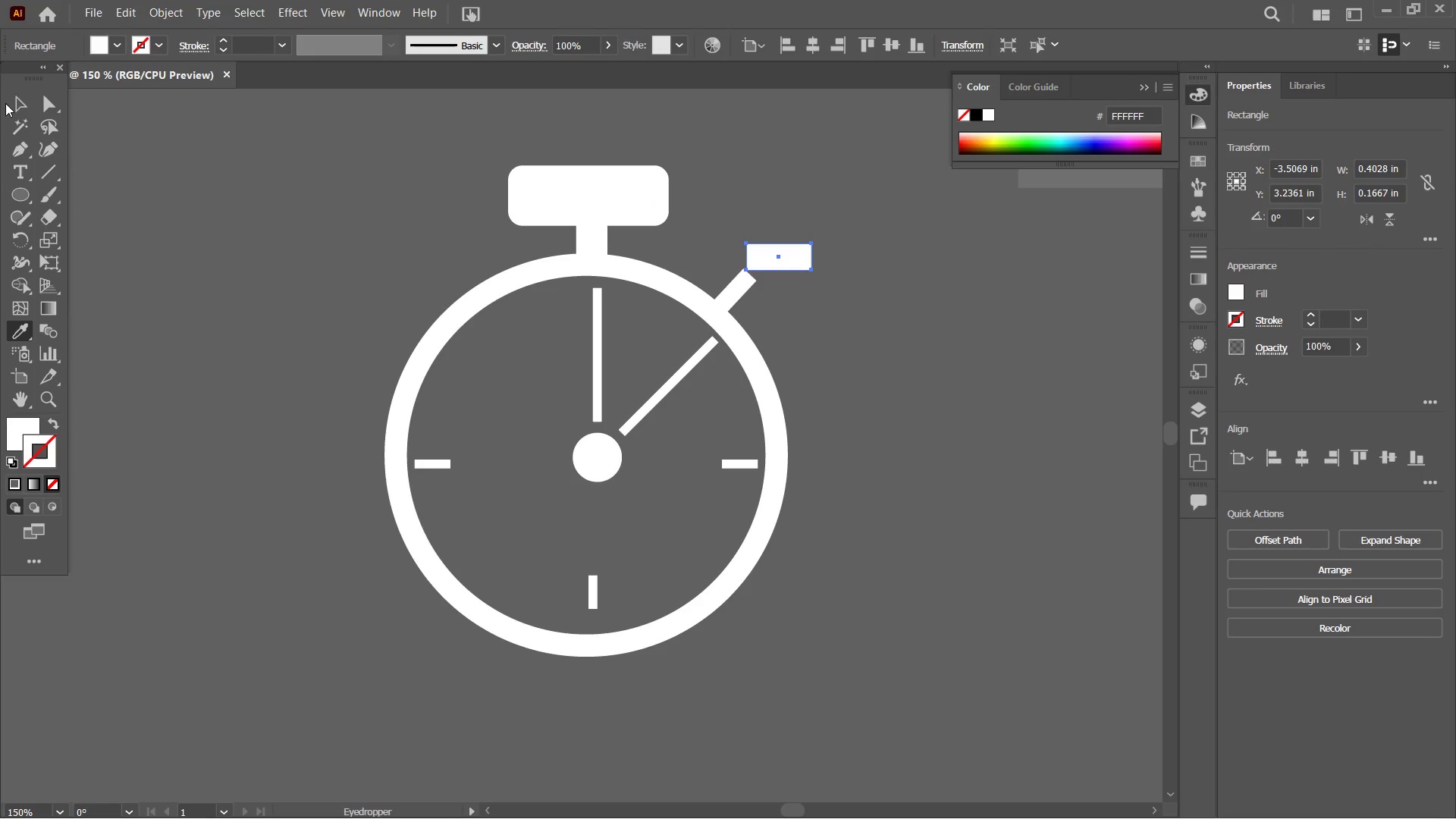 
left_click([12, 103])
 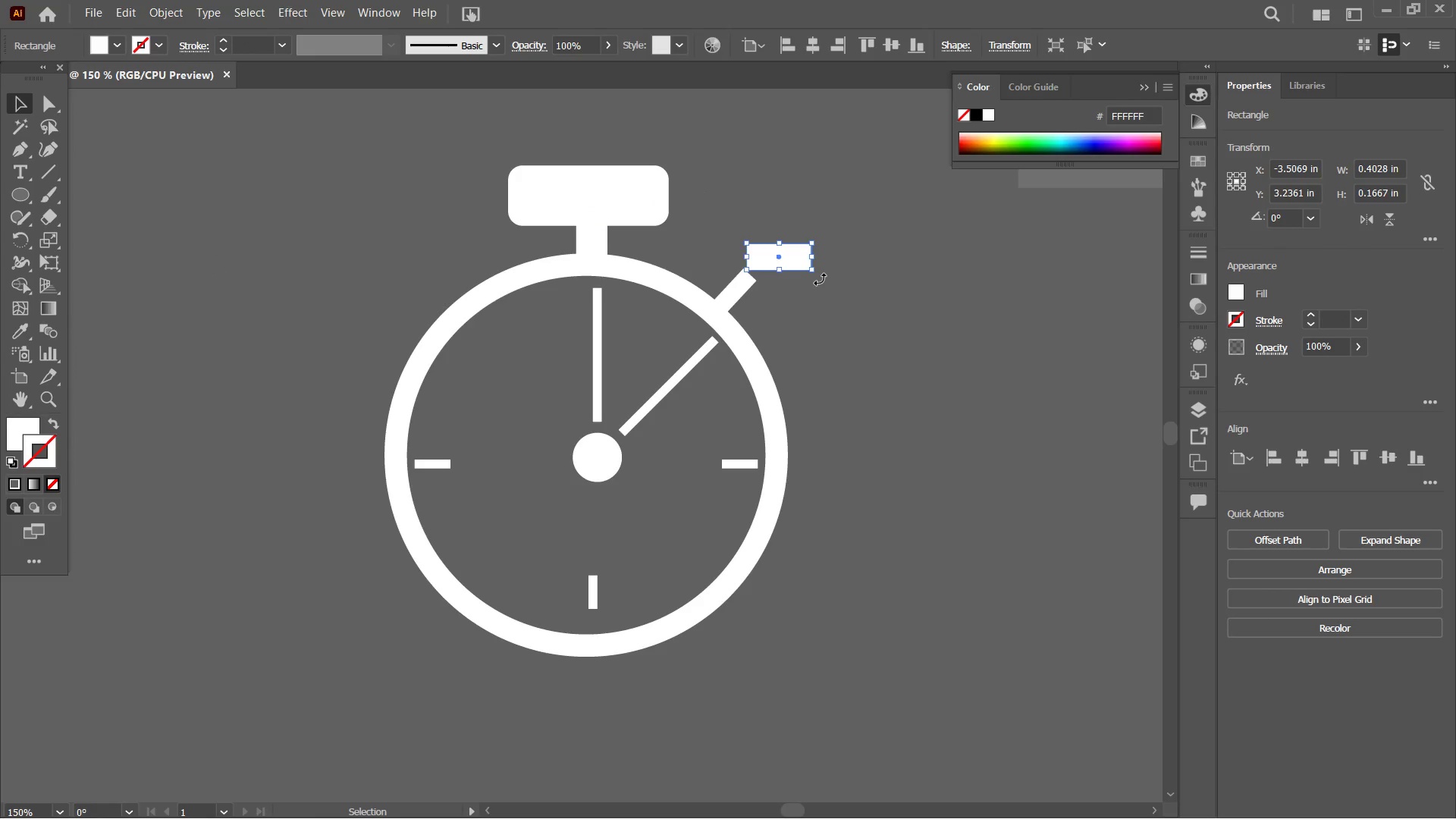 
left_click_drag(start_coordinate=[817, 280], to_coordinate=[796, 297])
 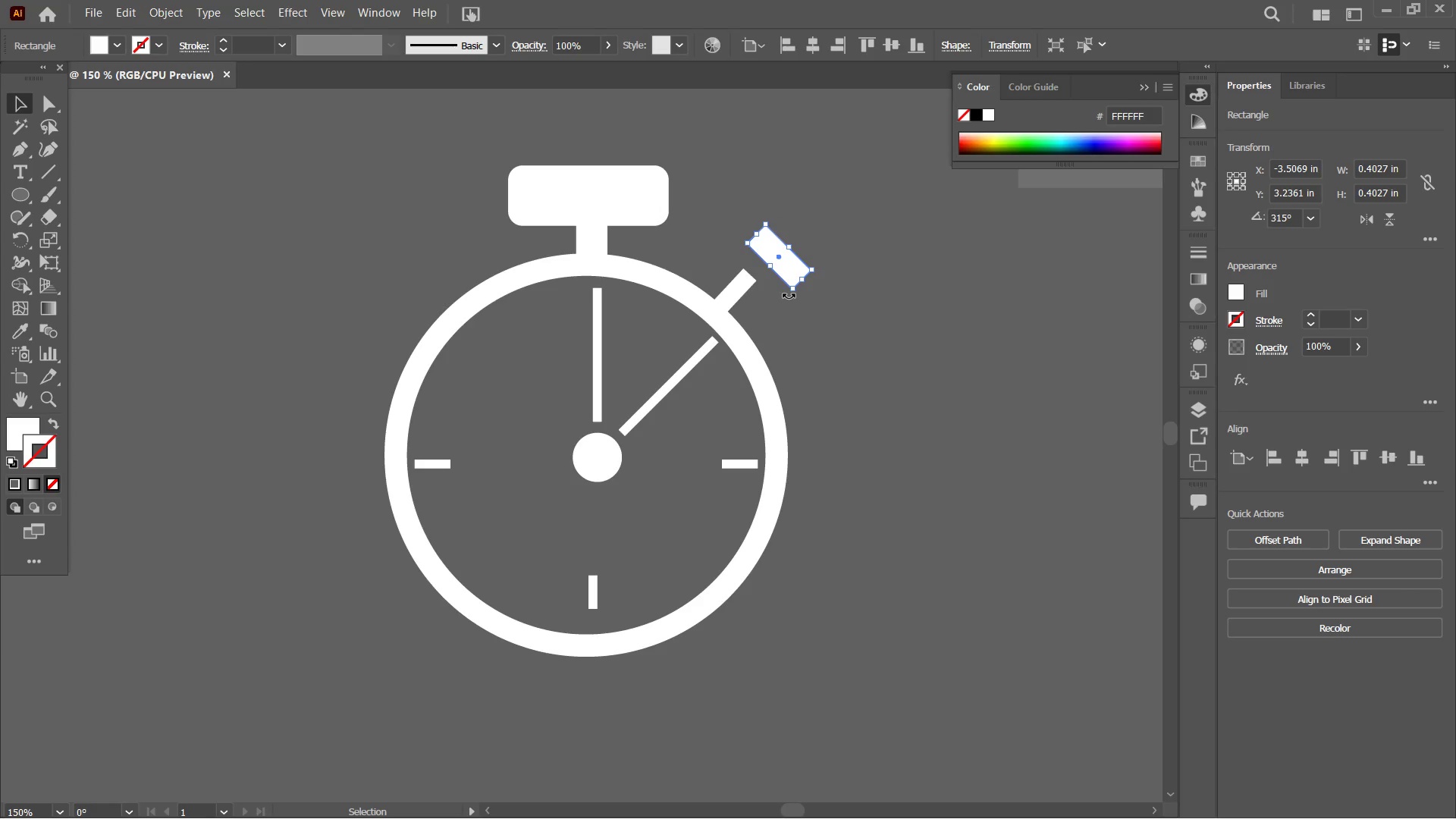 
left_click_drag(start_coordinate=[790, 295], to_coordinate=[795, 292])
 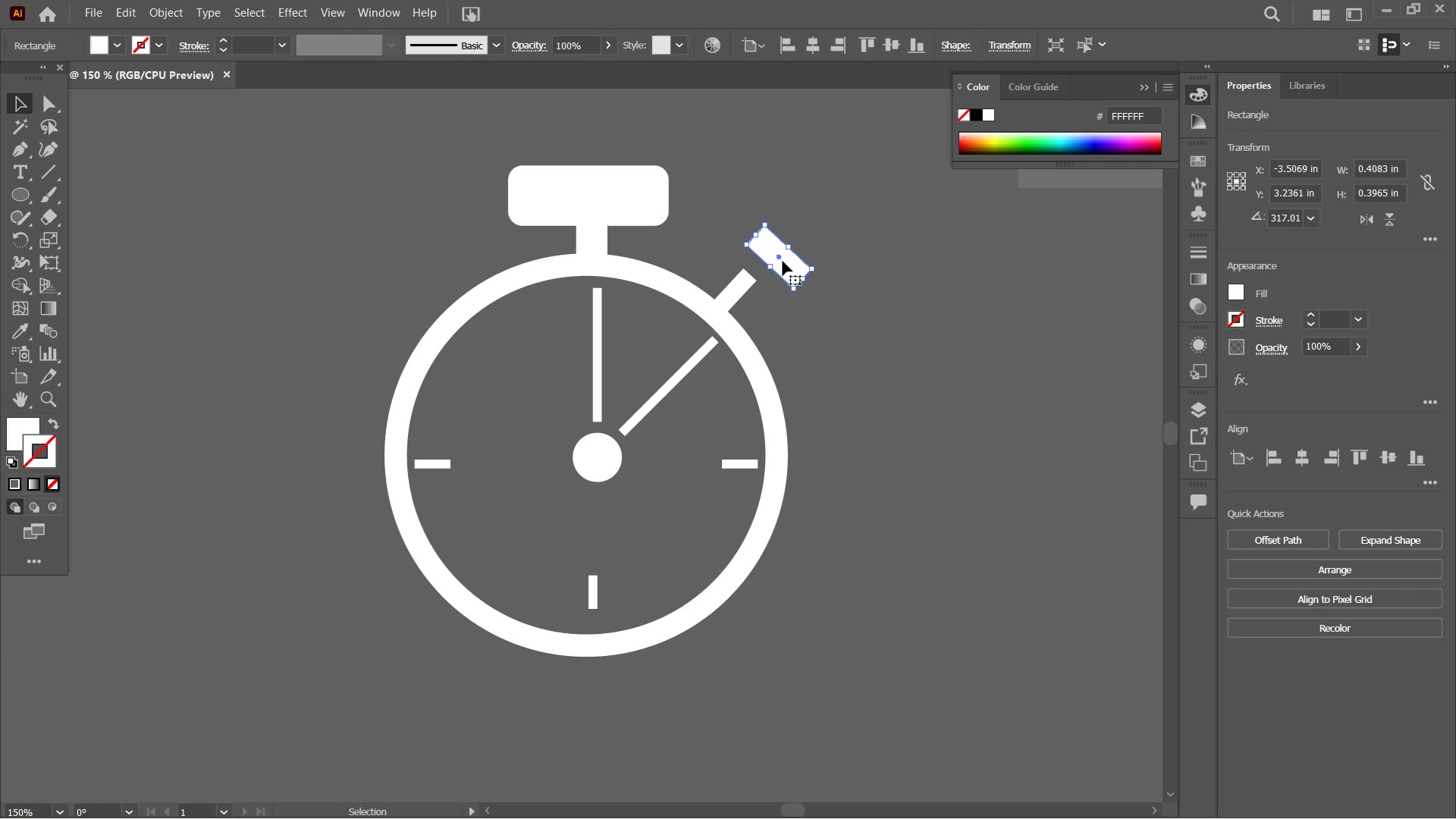 
left_click_drag(start_coordinate=[783, 261], to_coordinate=[754, 276])
 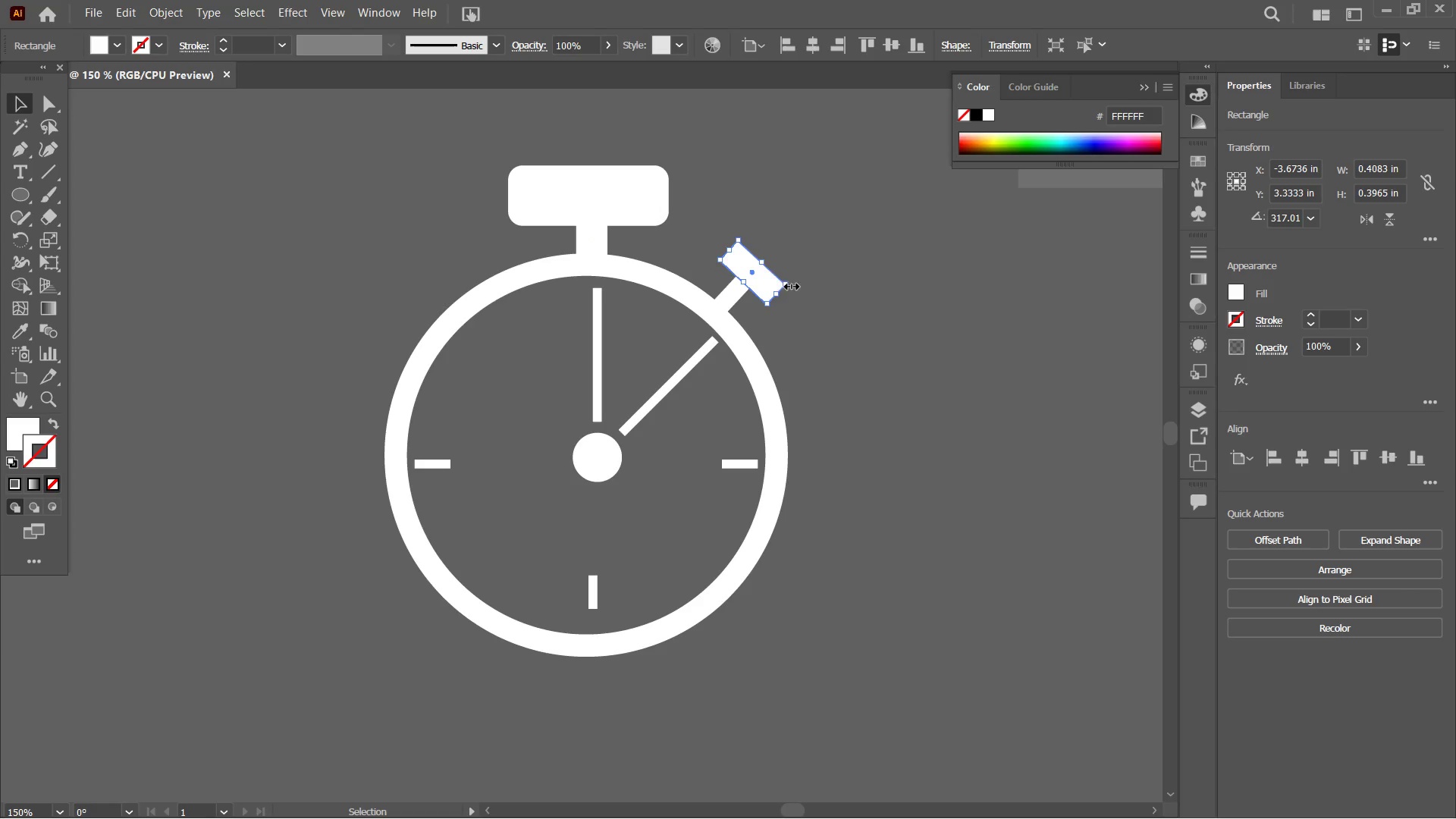 
key(Control+Equal)
 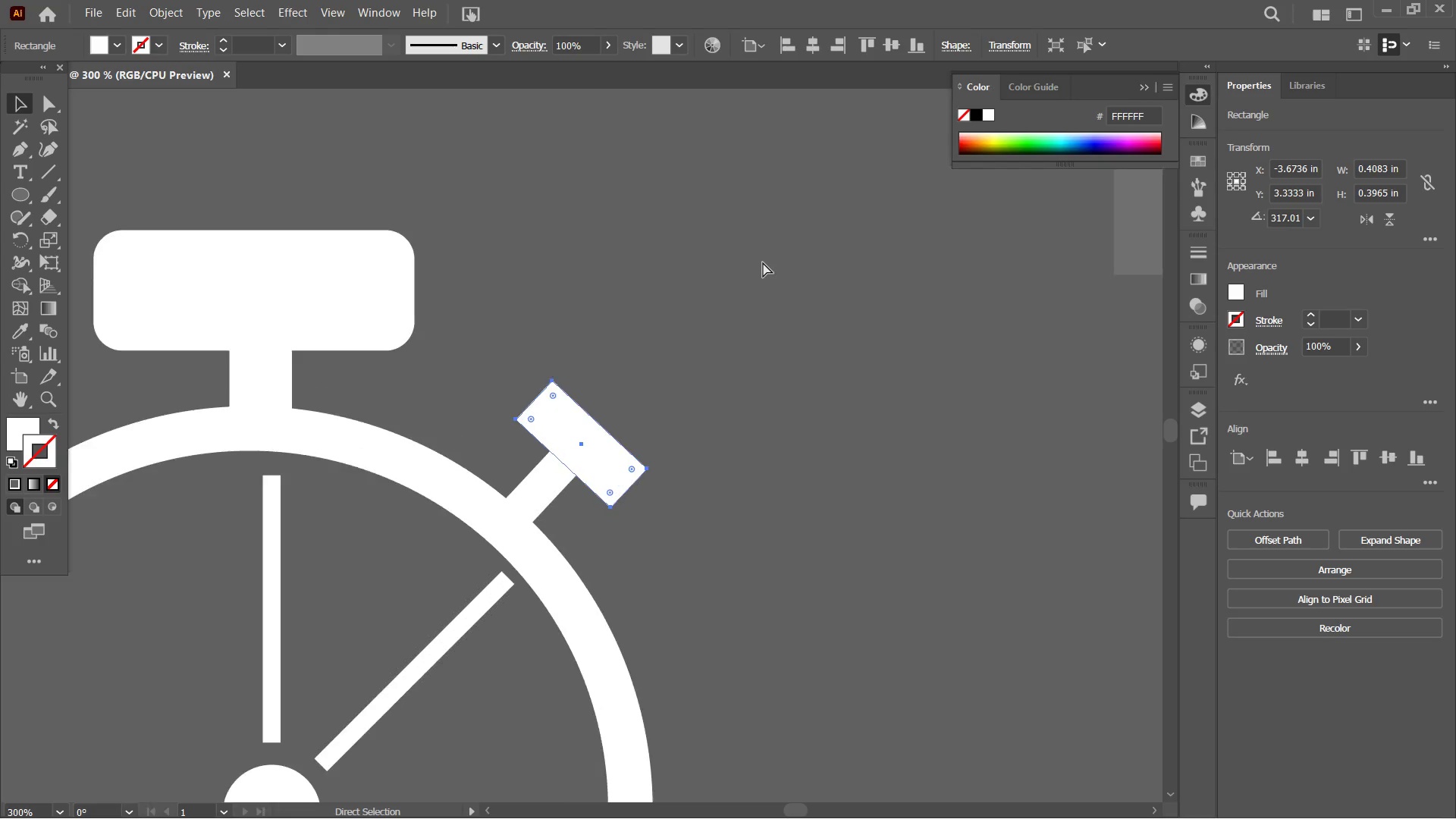 
key(Control+Equal)
 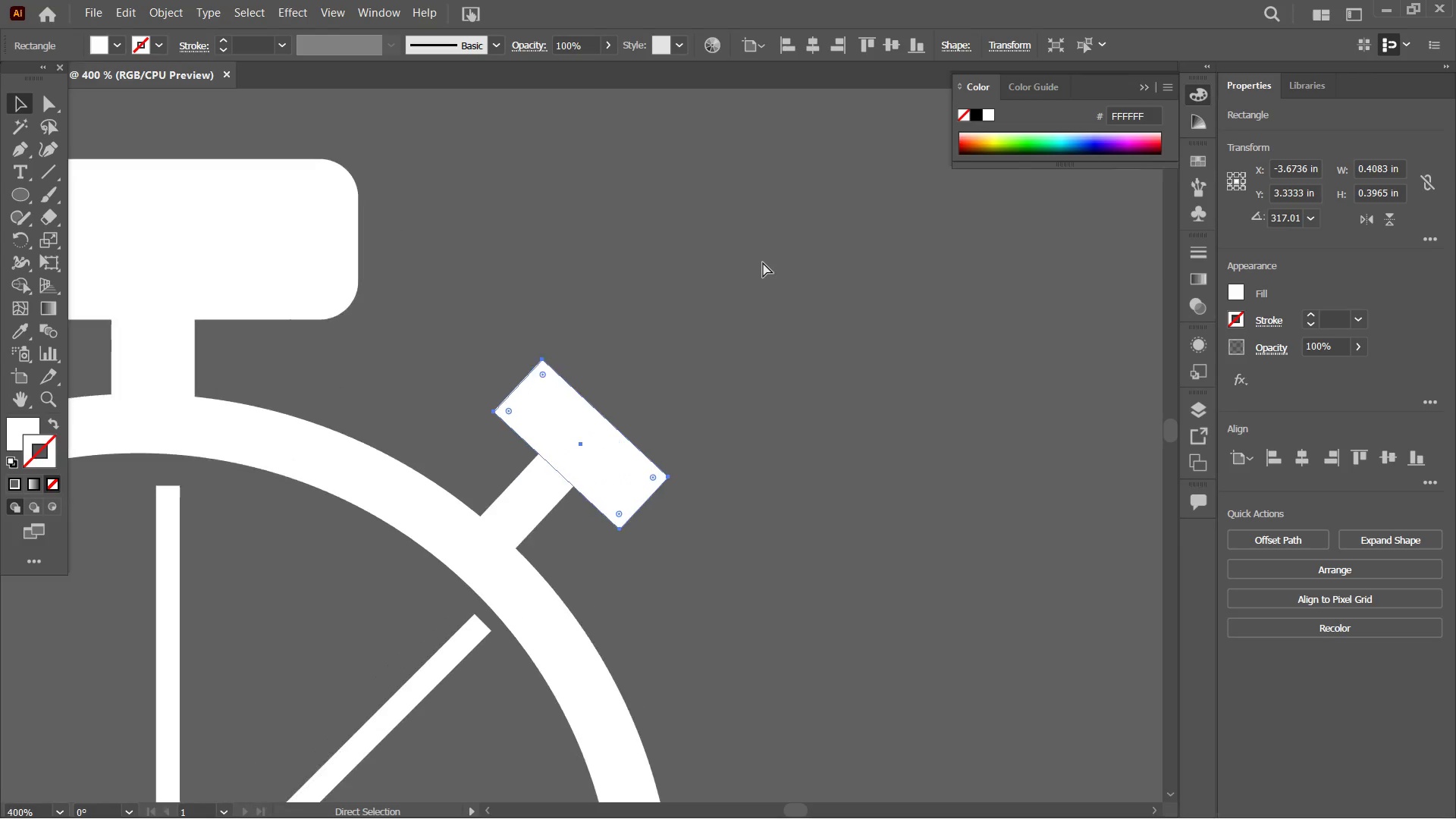 
key(Control+Equal)
 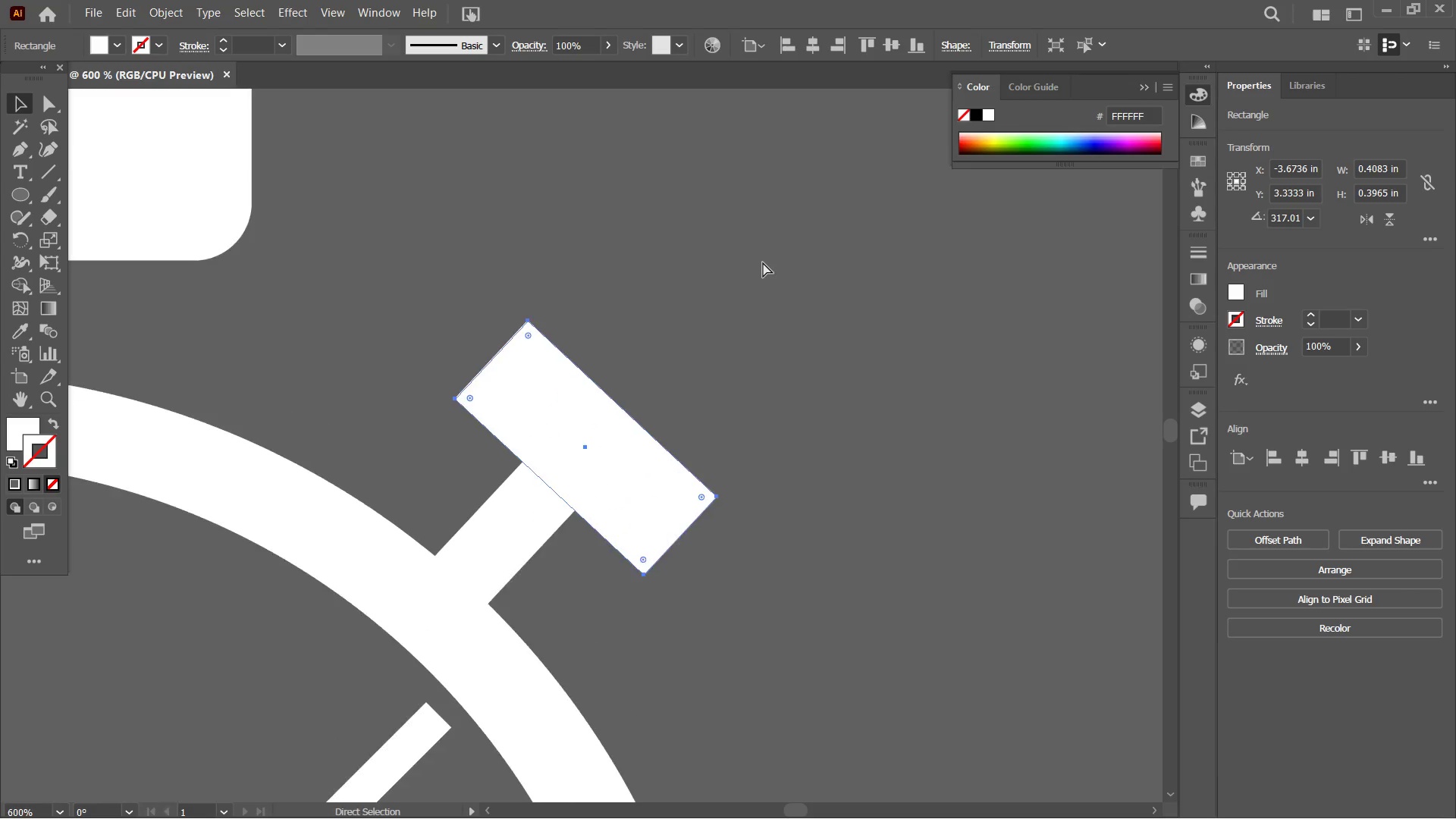 
key(Control+Equal)
 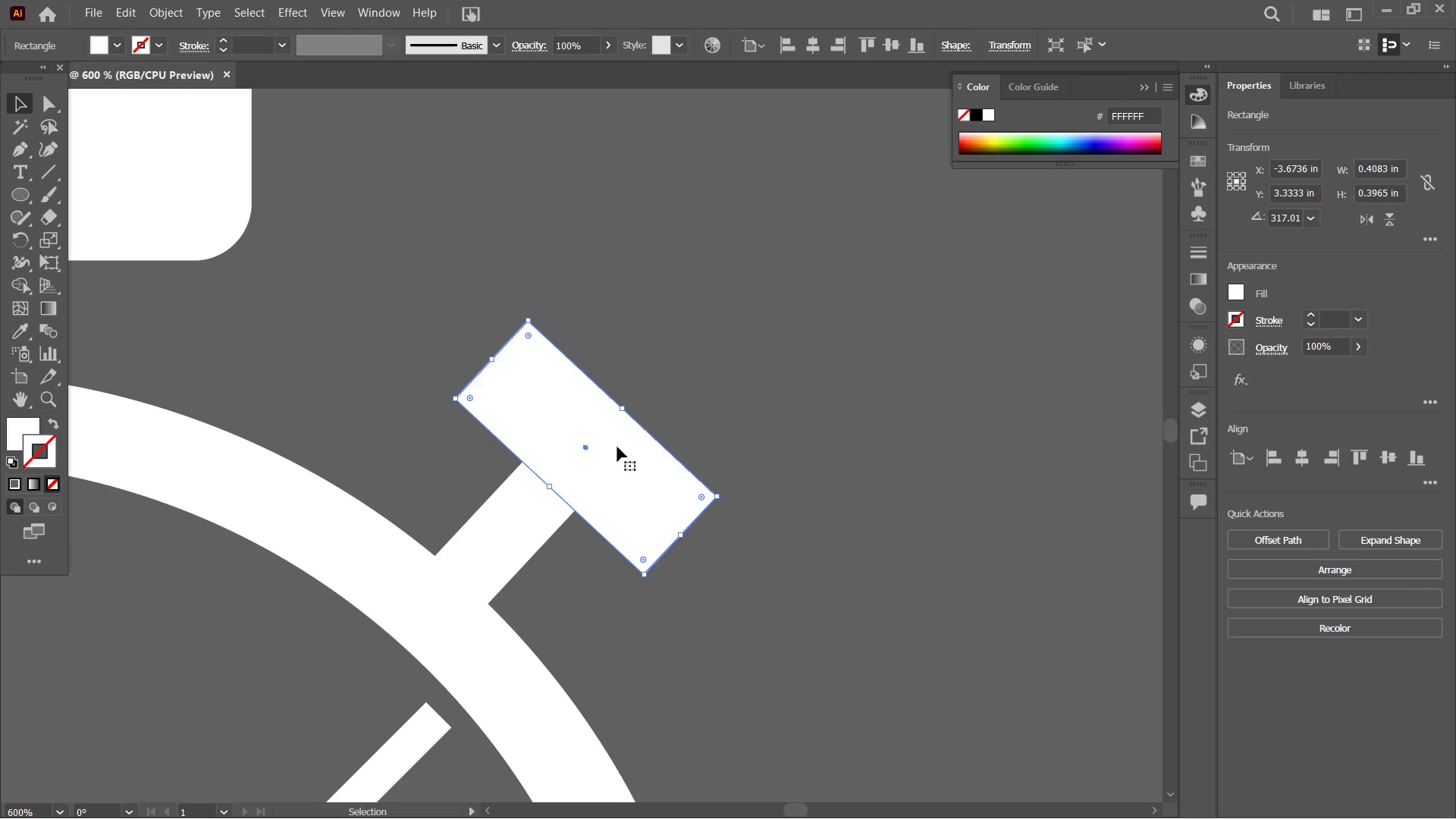 
left_click_drag(start_coordinate=[595, 475], to_coordinate=[558, 507])
 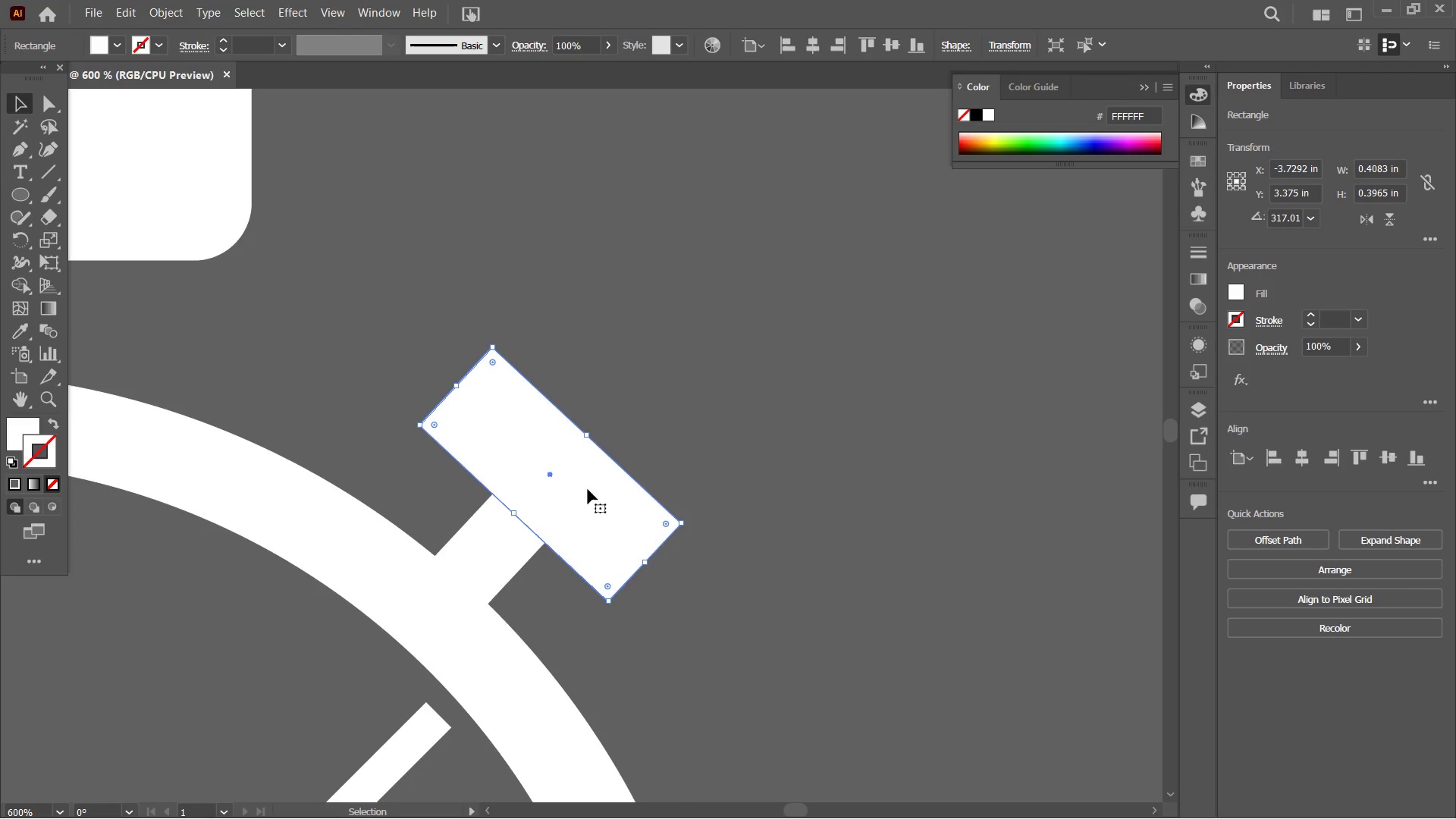 
left_click_drag(start_coordinate=[585, 488], to_coordinate=[595, 501])
 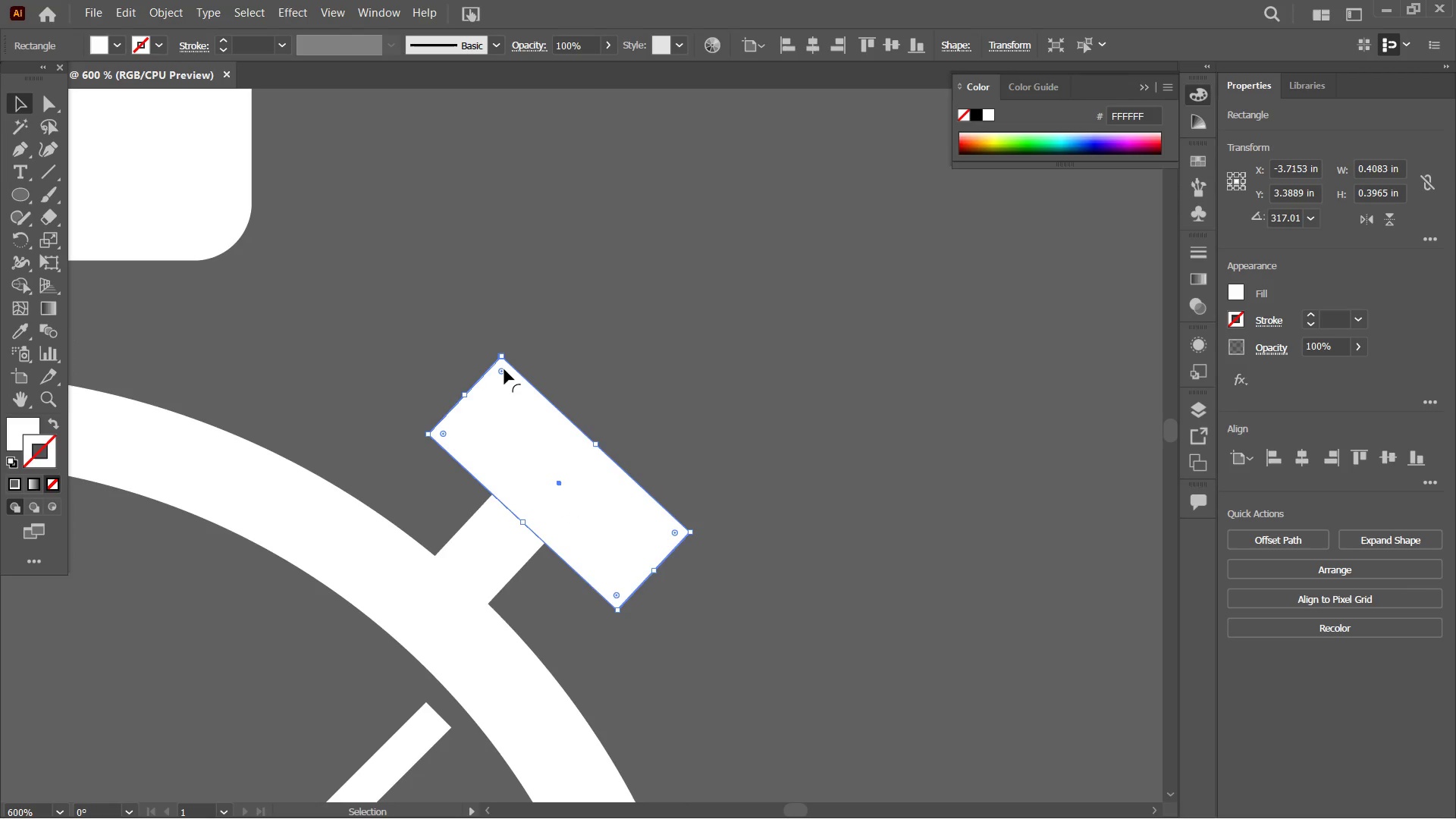 
left_click_drag(start_coordinate=[504, 369], to_coordinate=[504, 388])
 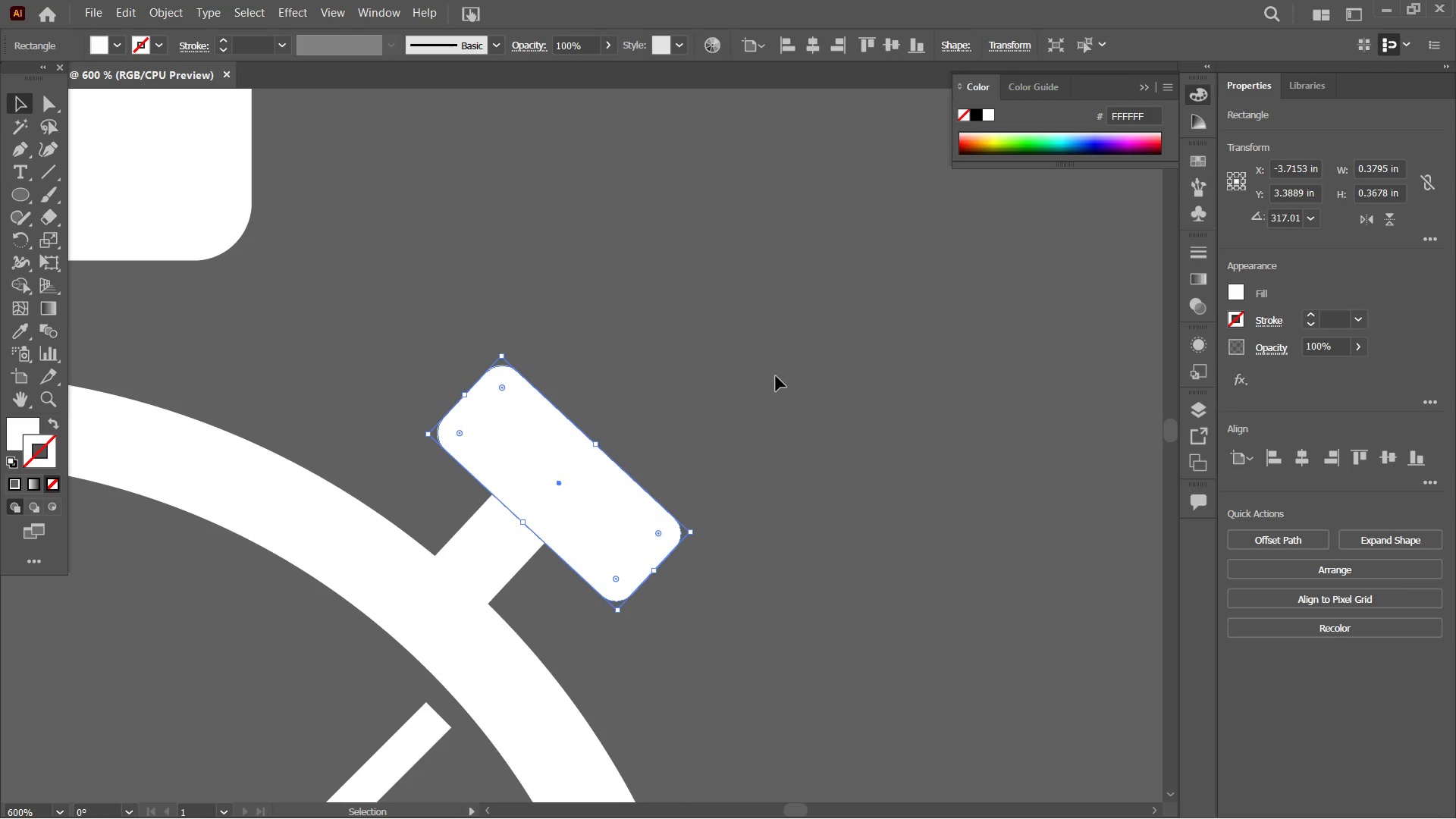 
left_click([776, 376])
 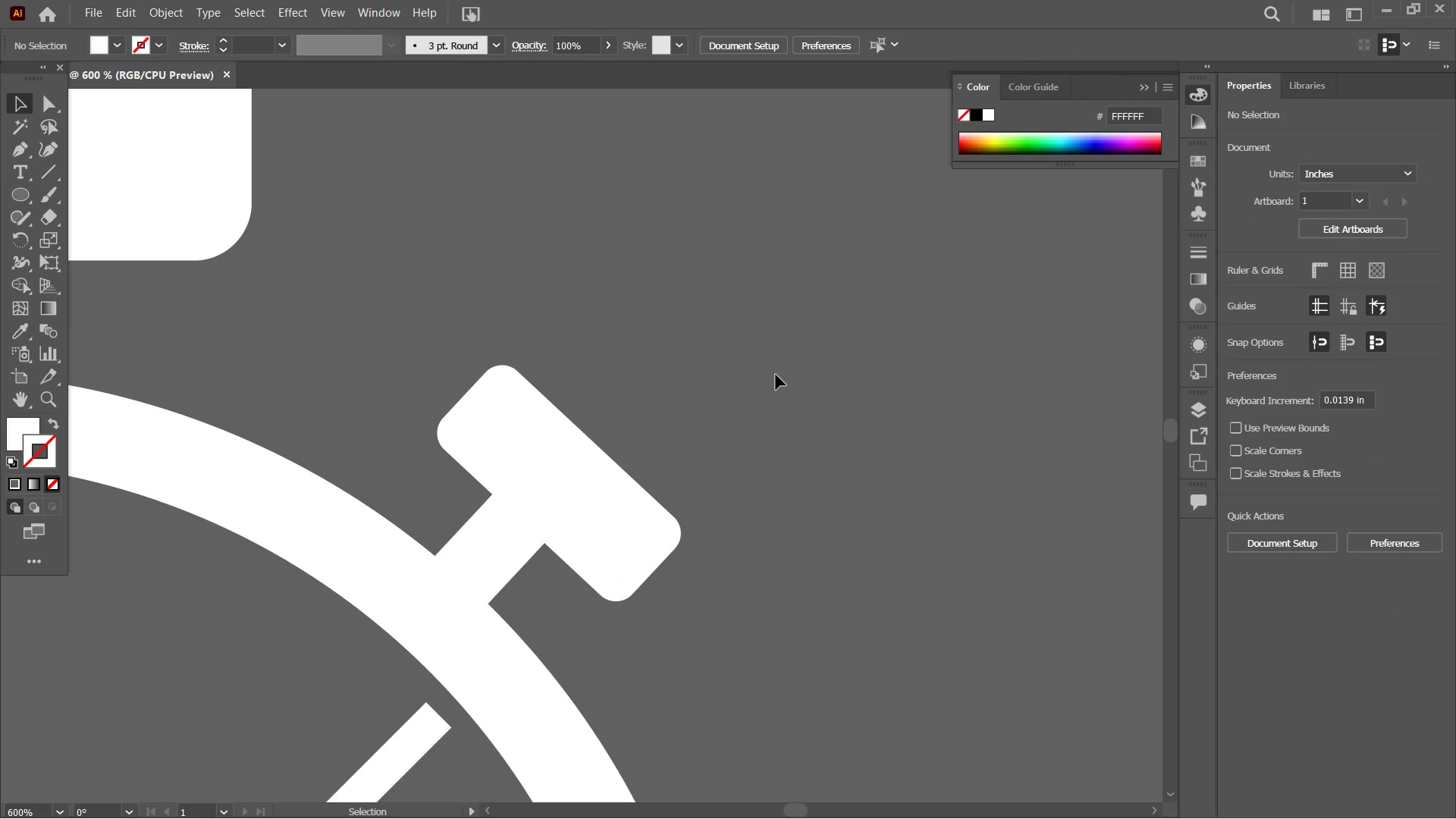 
key(Control+Minus)
 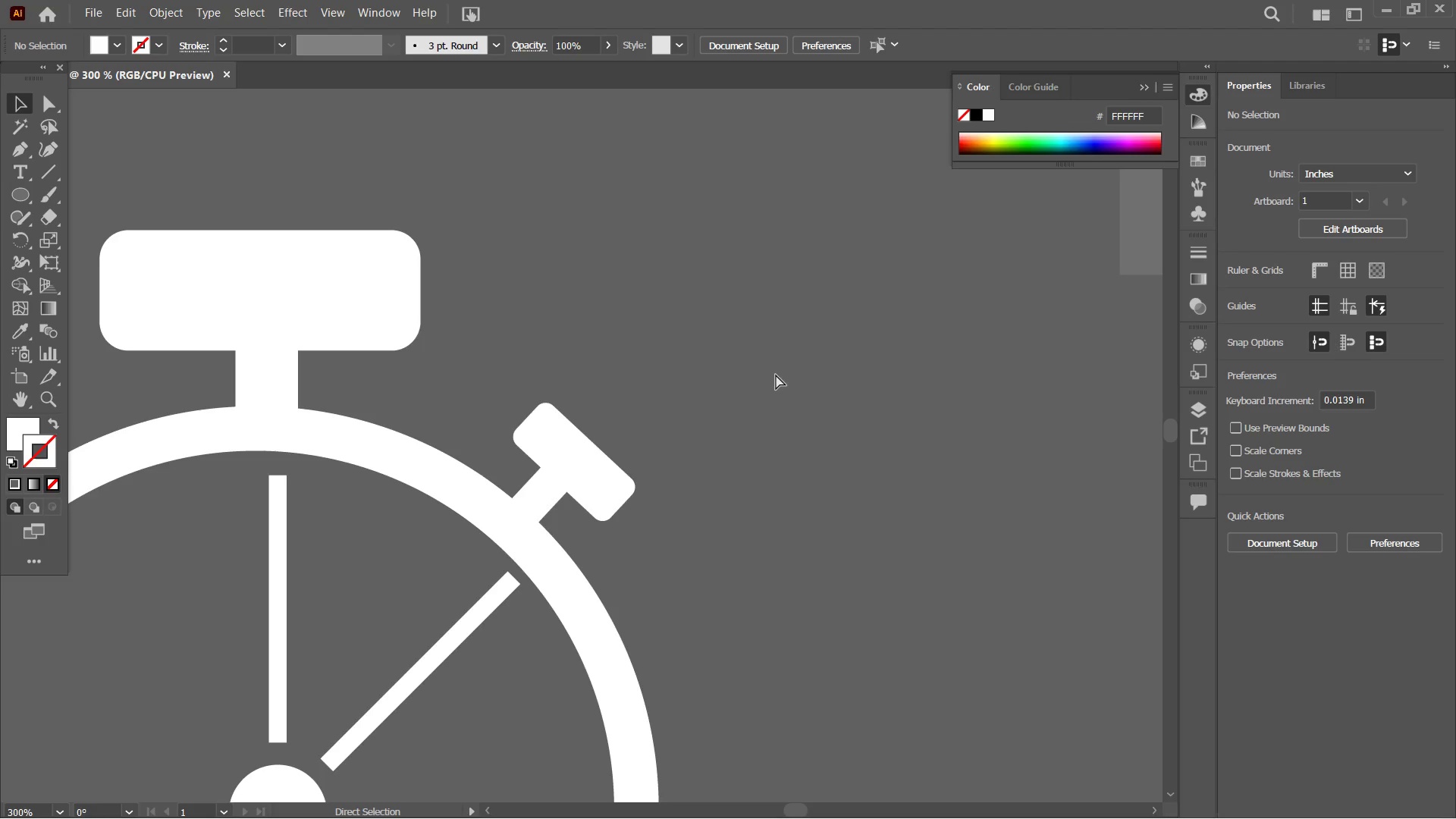 
key(Control+Minus)
 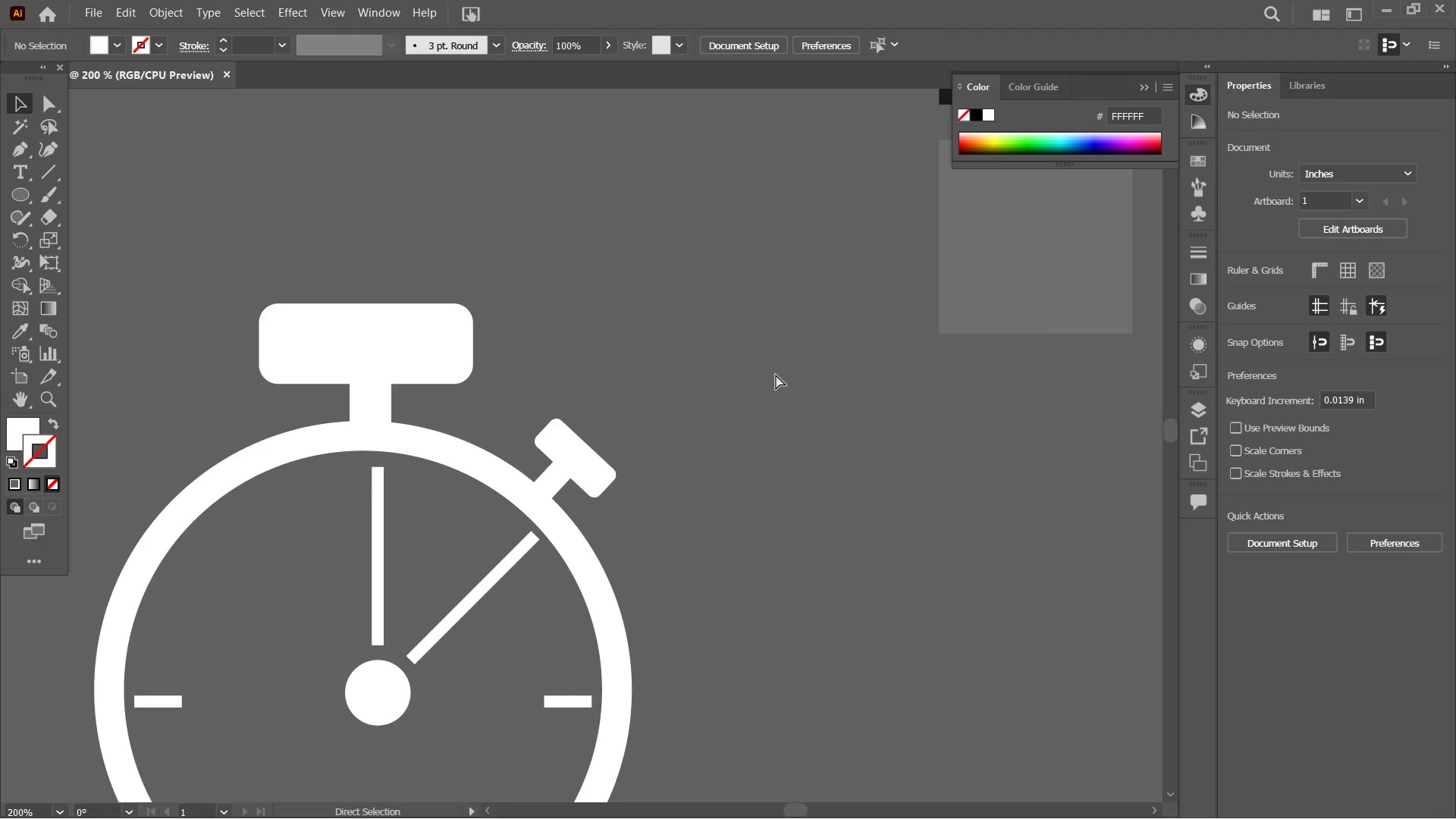 
key(Control+Minus)
 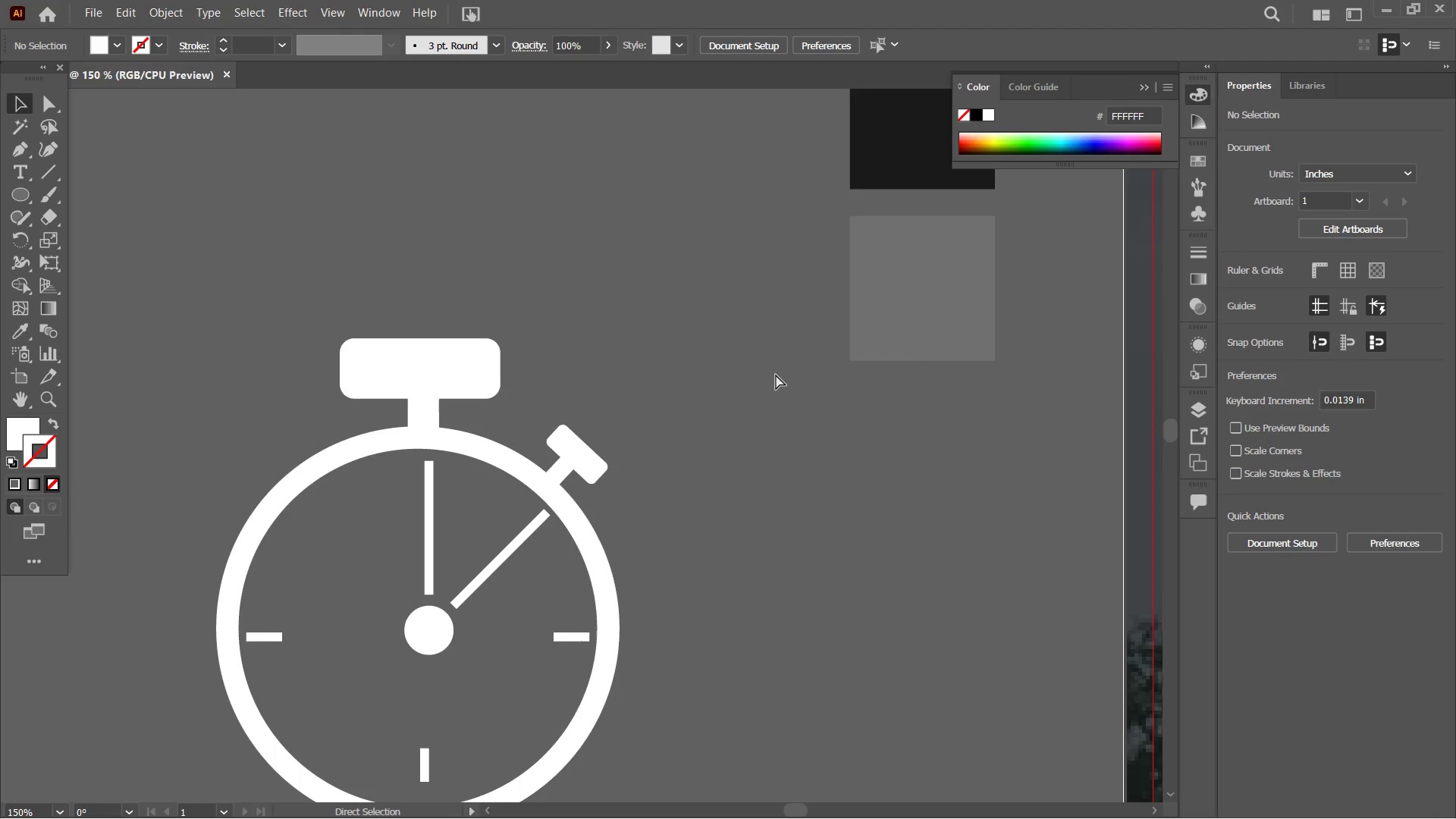 
key(Control+Minus)
 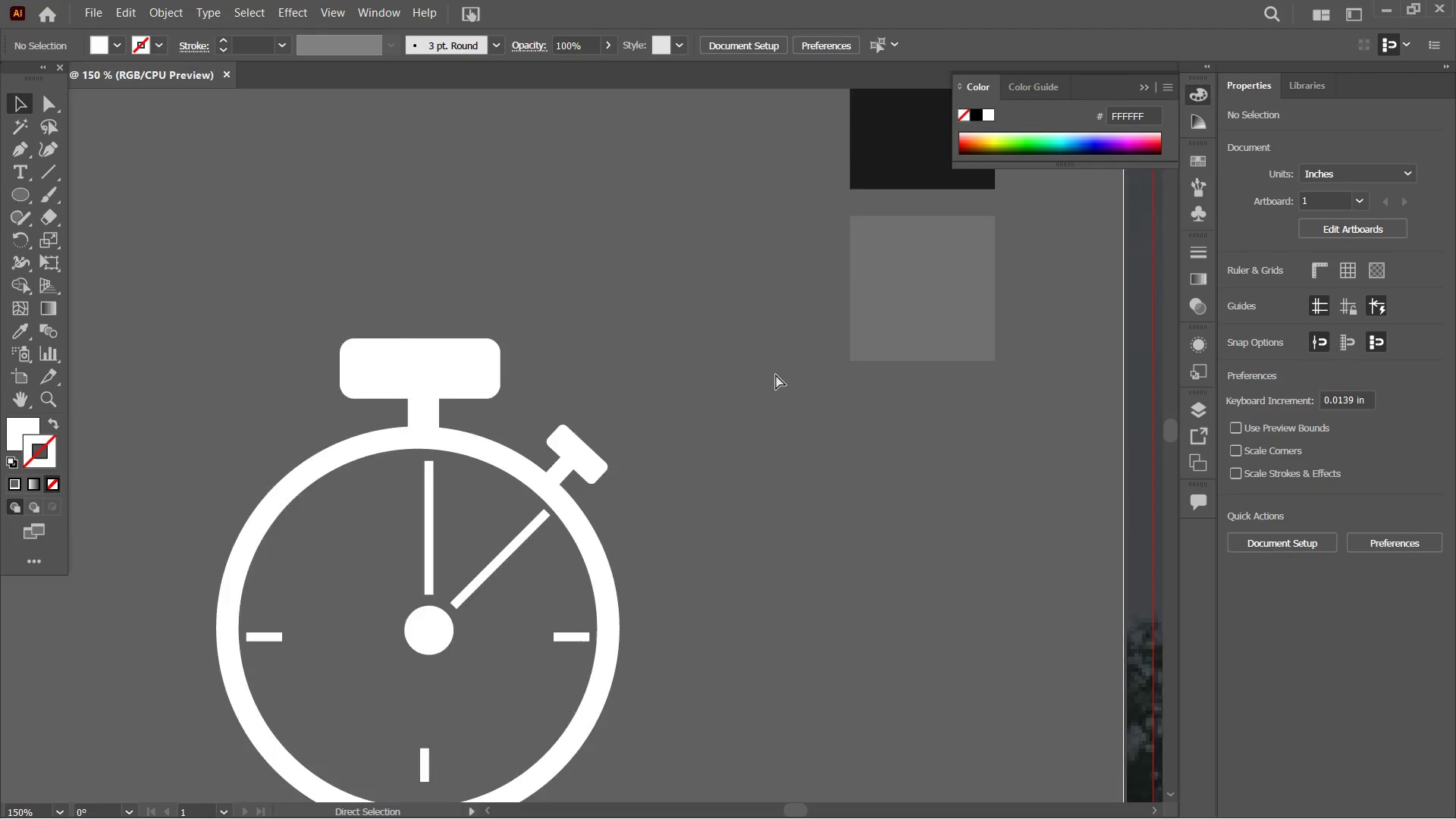 
key(Control+Minus)
 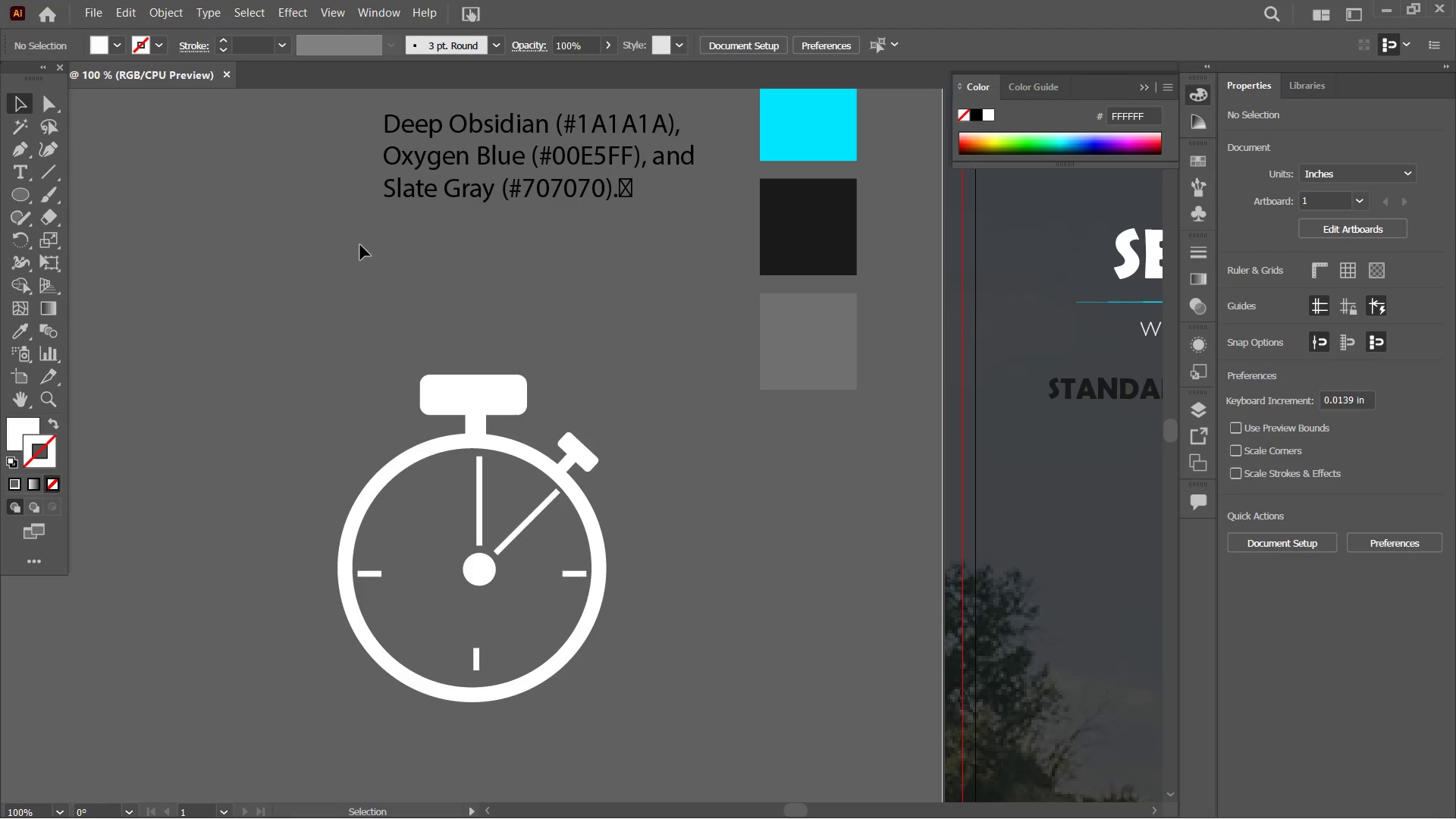 
left_click_drag(start_coordinate=[372, 241], to_coordinate=[620, 654])
 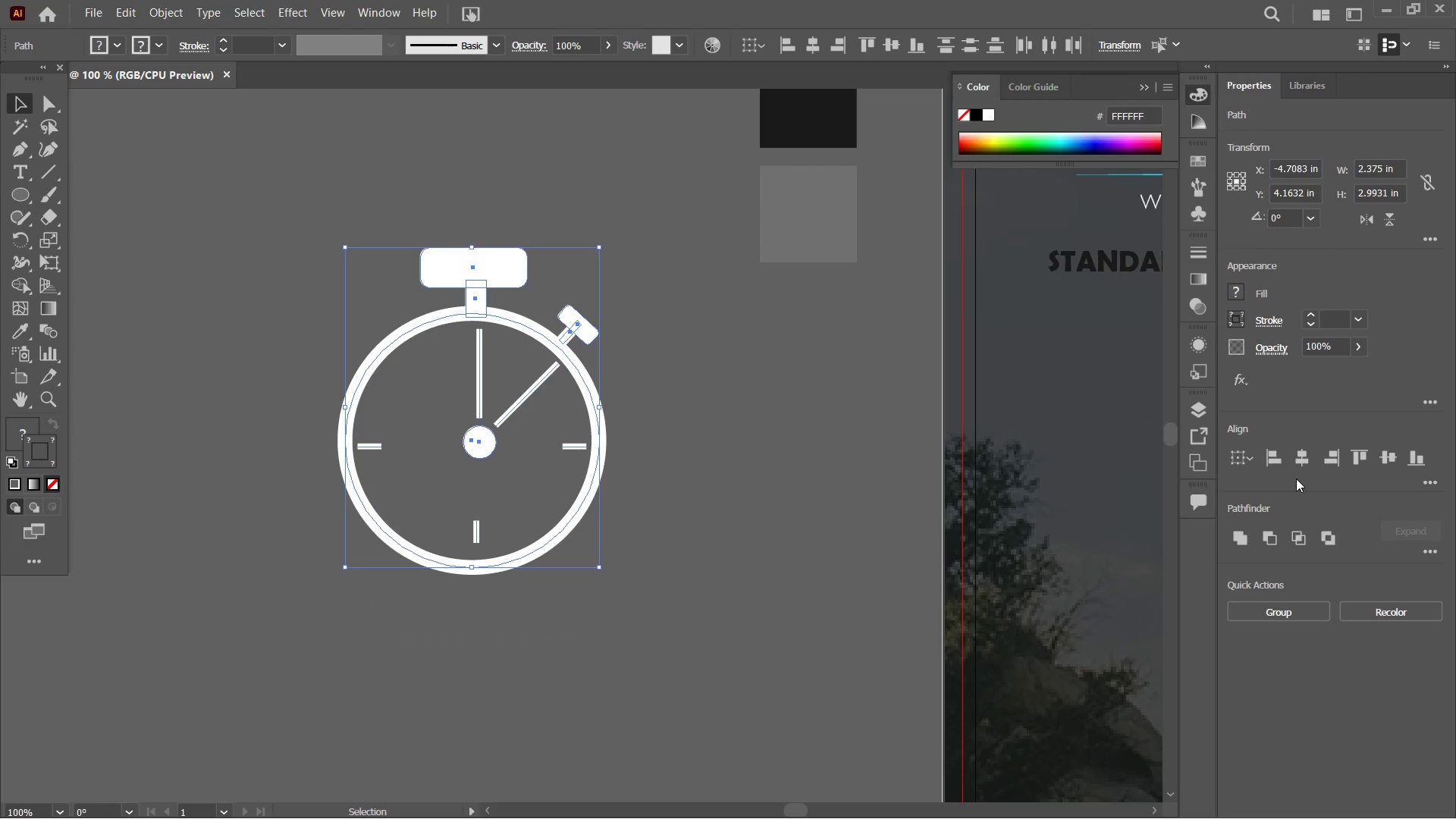 
scroll: coordinate [410, 286], scroll_direction: down, amount: 7.0
 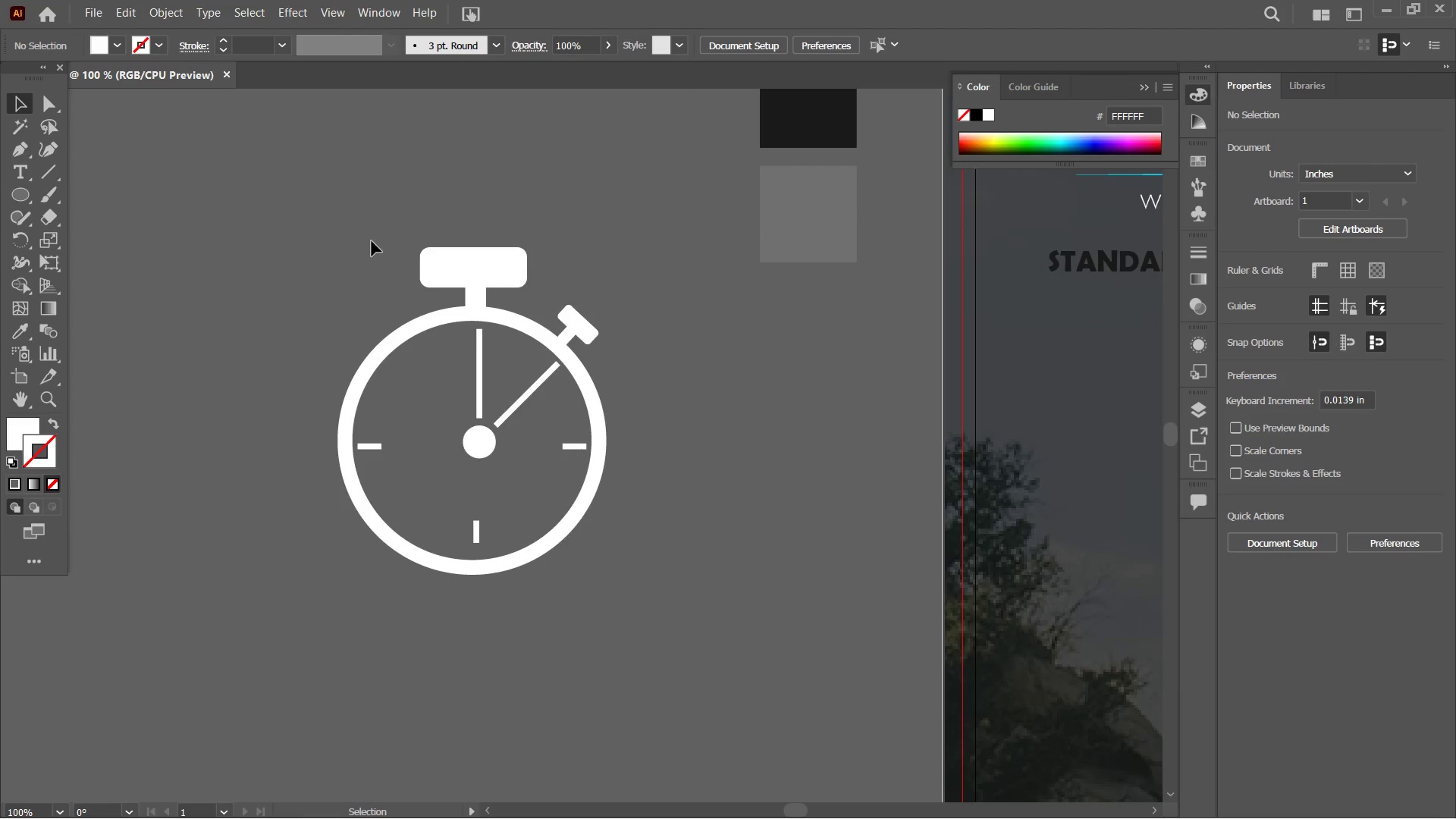 
left_click([697, 506])
 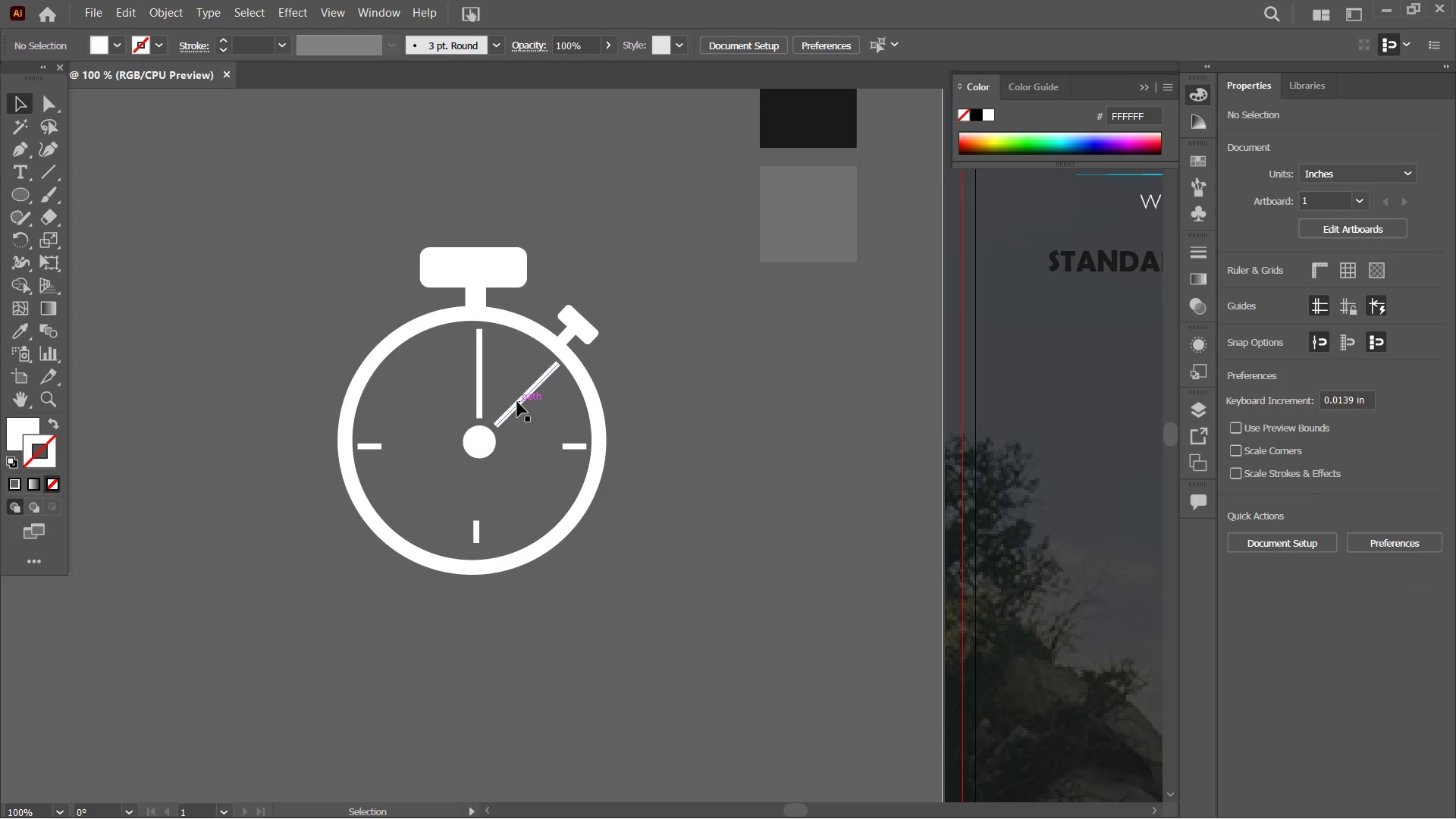 
left_click([517, 402])
 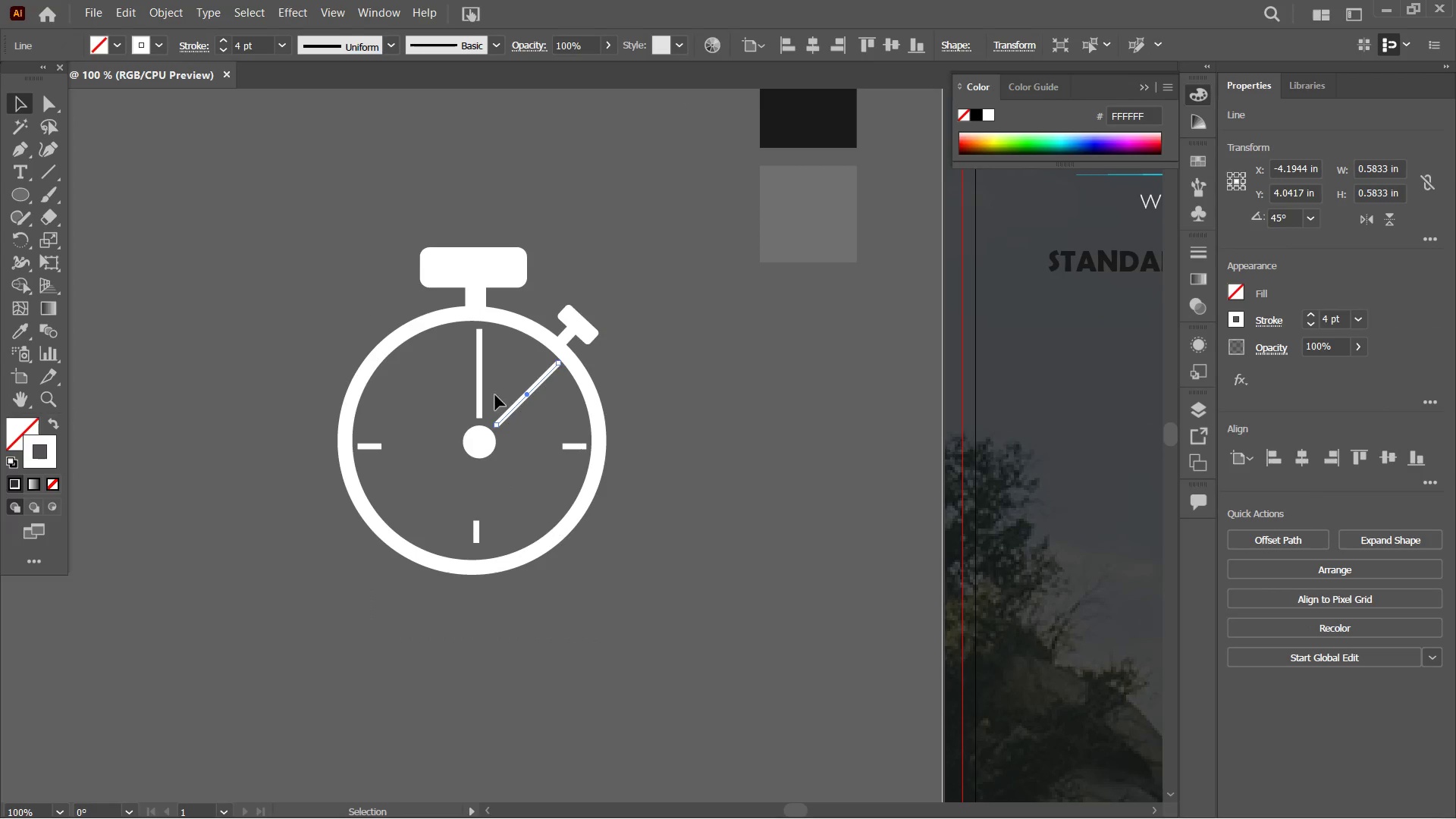 
hold_key(key=ShiftLeft, duration=0.8)
left_click([481, 391])
 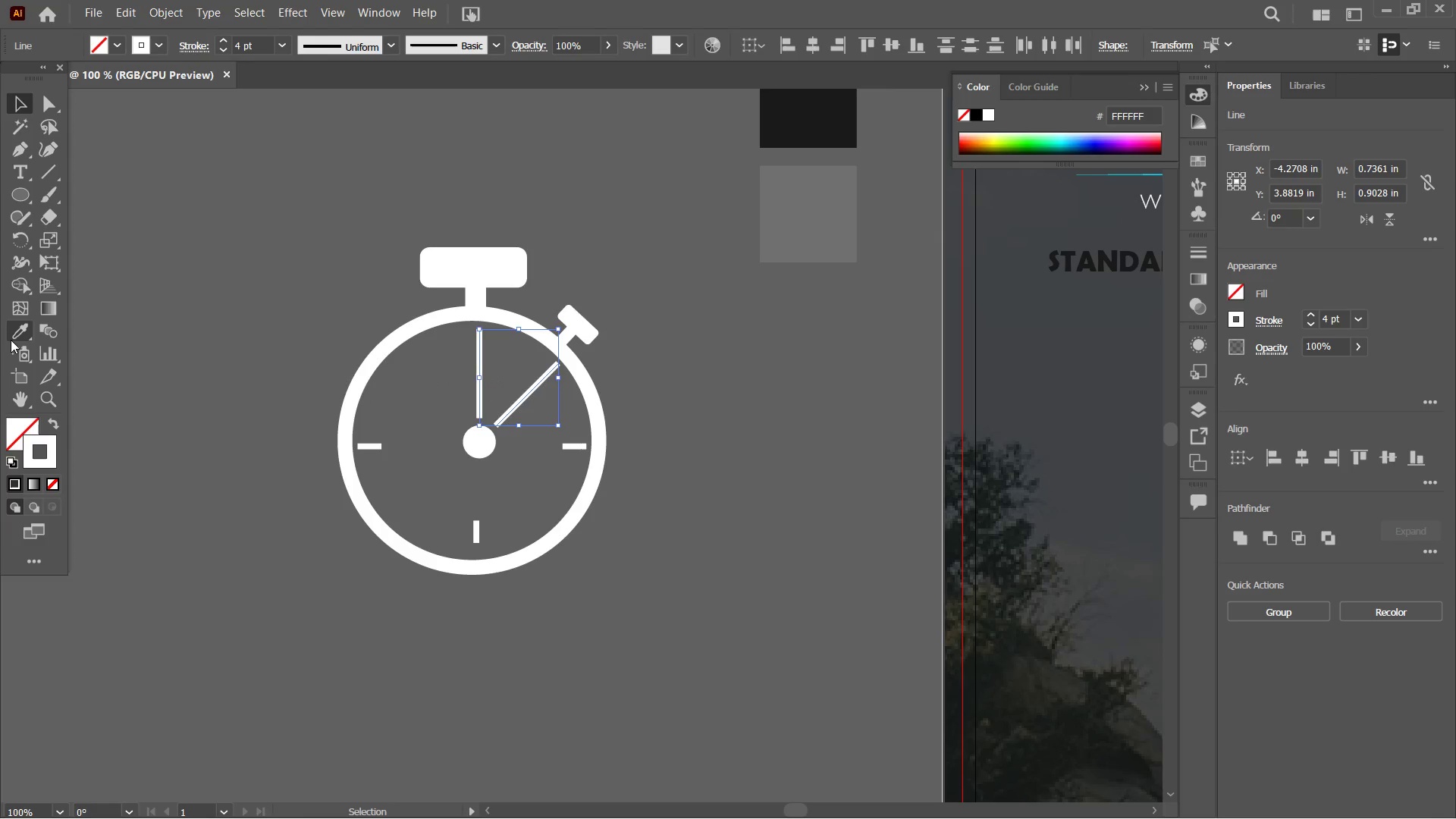 
left_click([11, 340])
 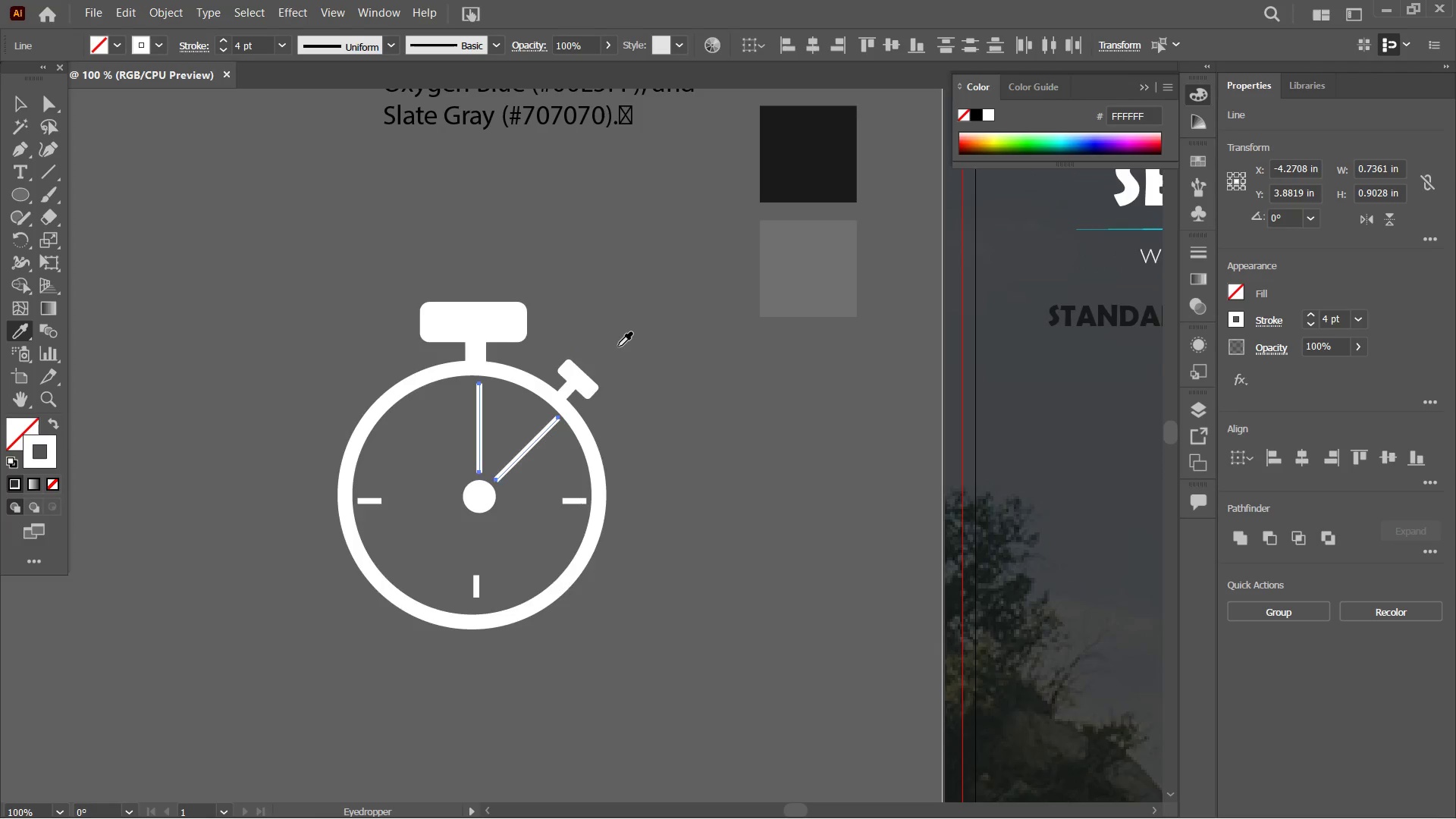 
scroll: coordinate [618, 347], scroll_direction: up, amount: 8.0
 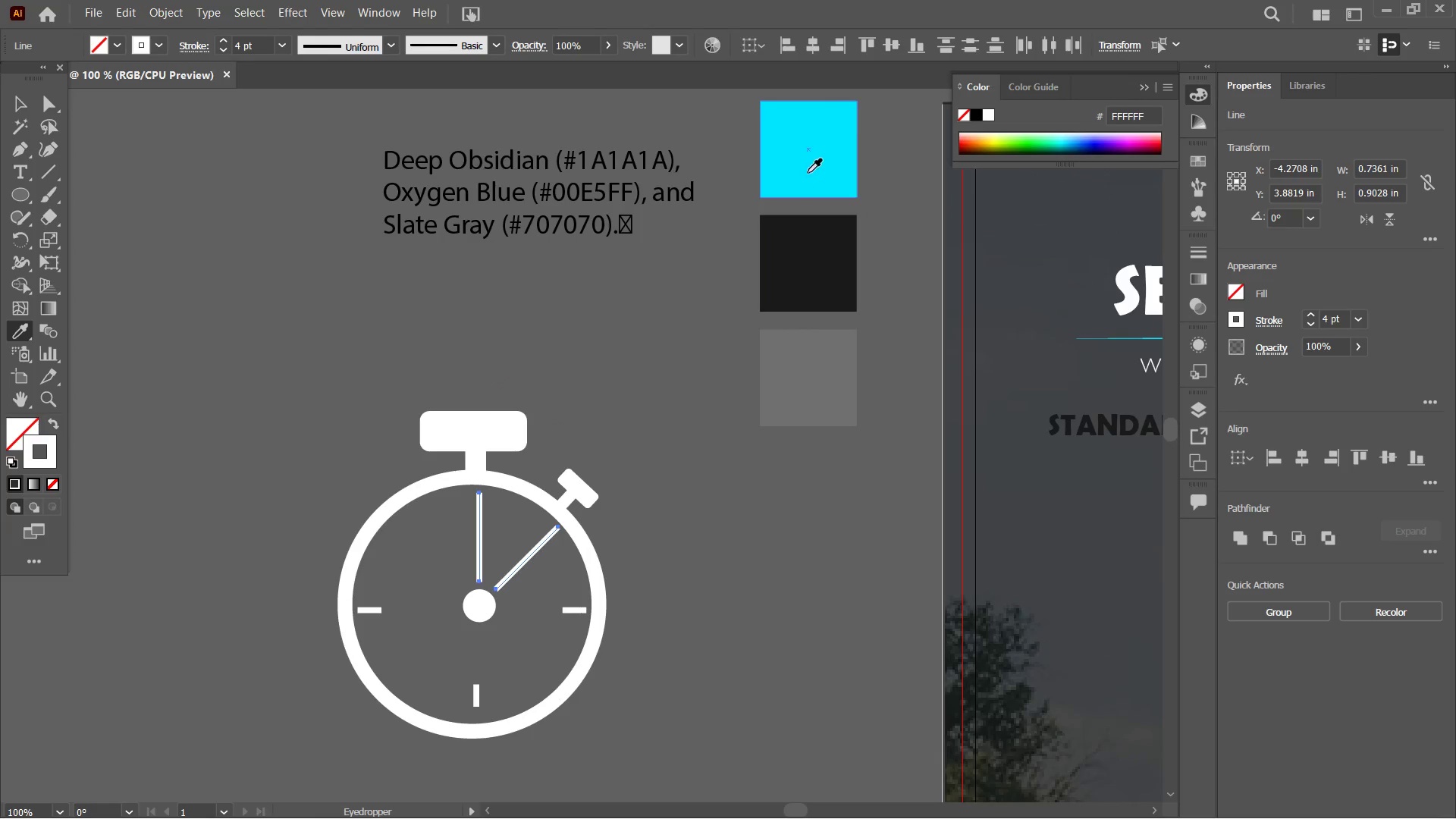 
left_click([808, 173])
 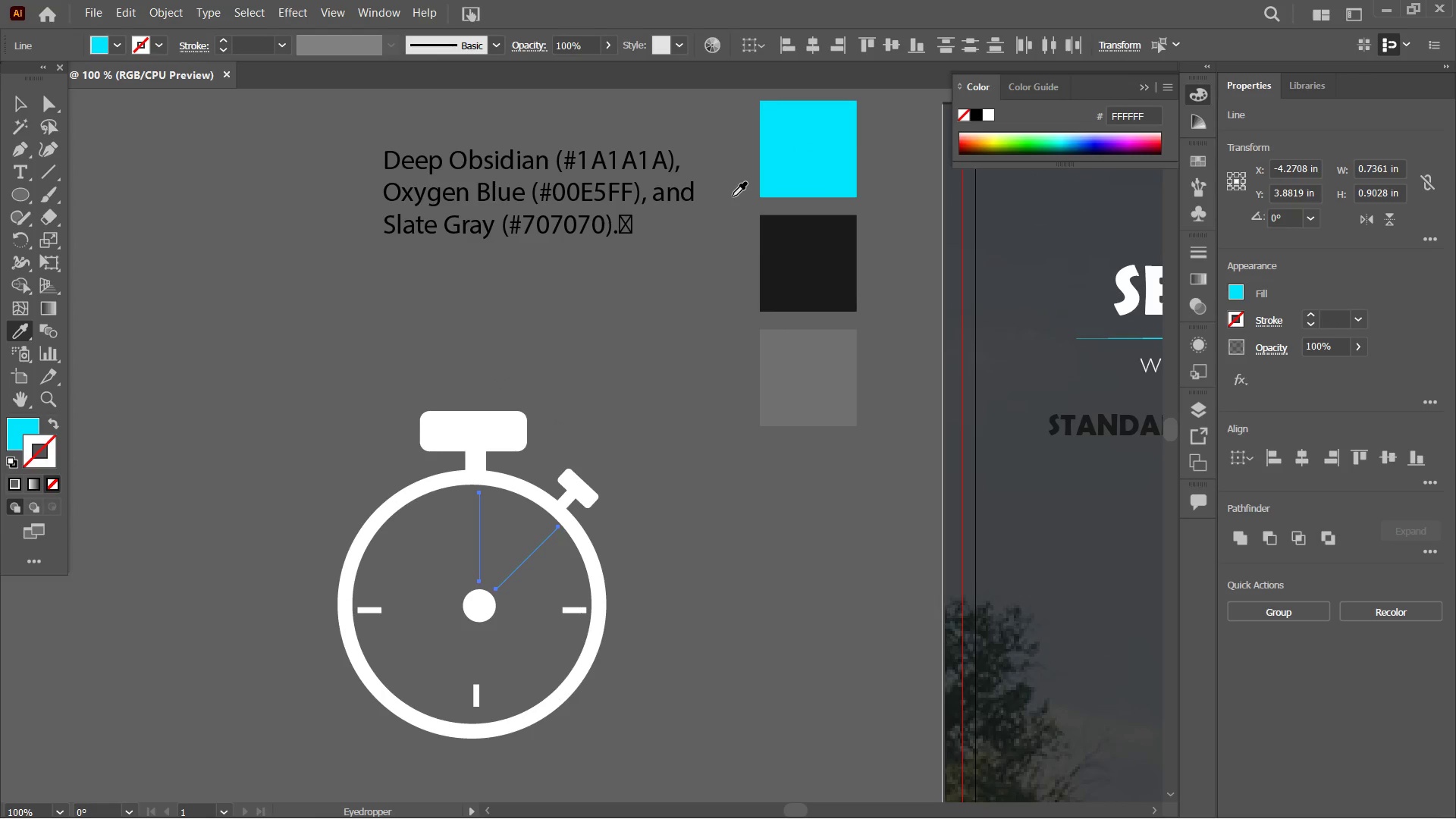 
left_click([846, 141])
 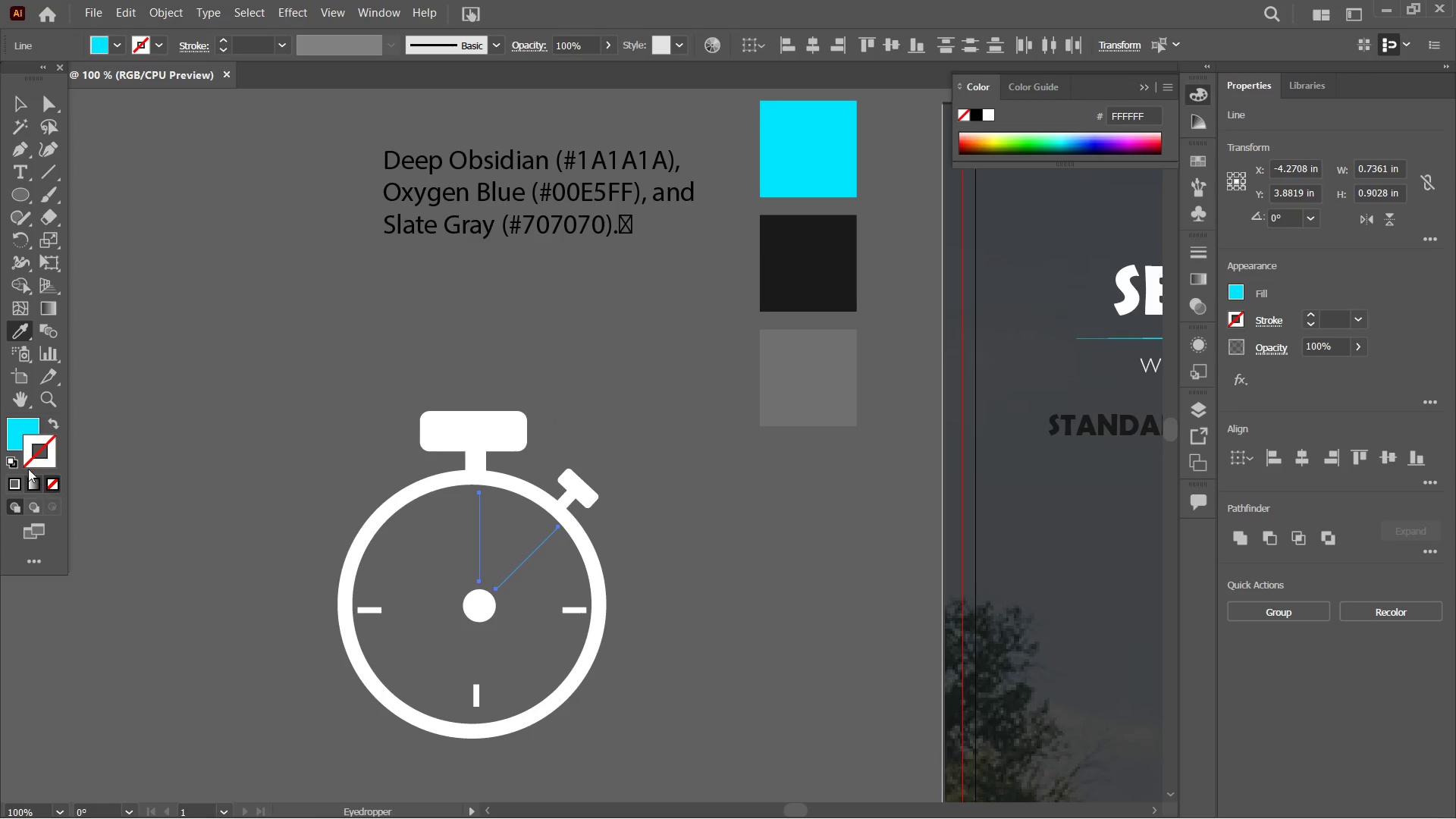 
left_click([20, 428])
 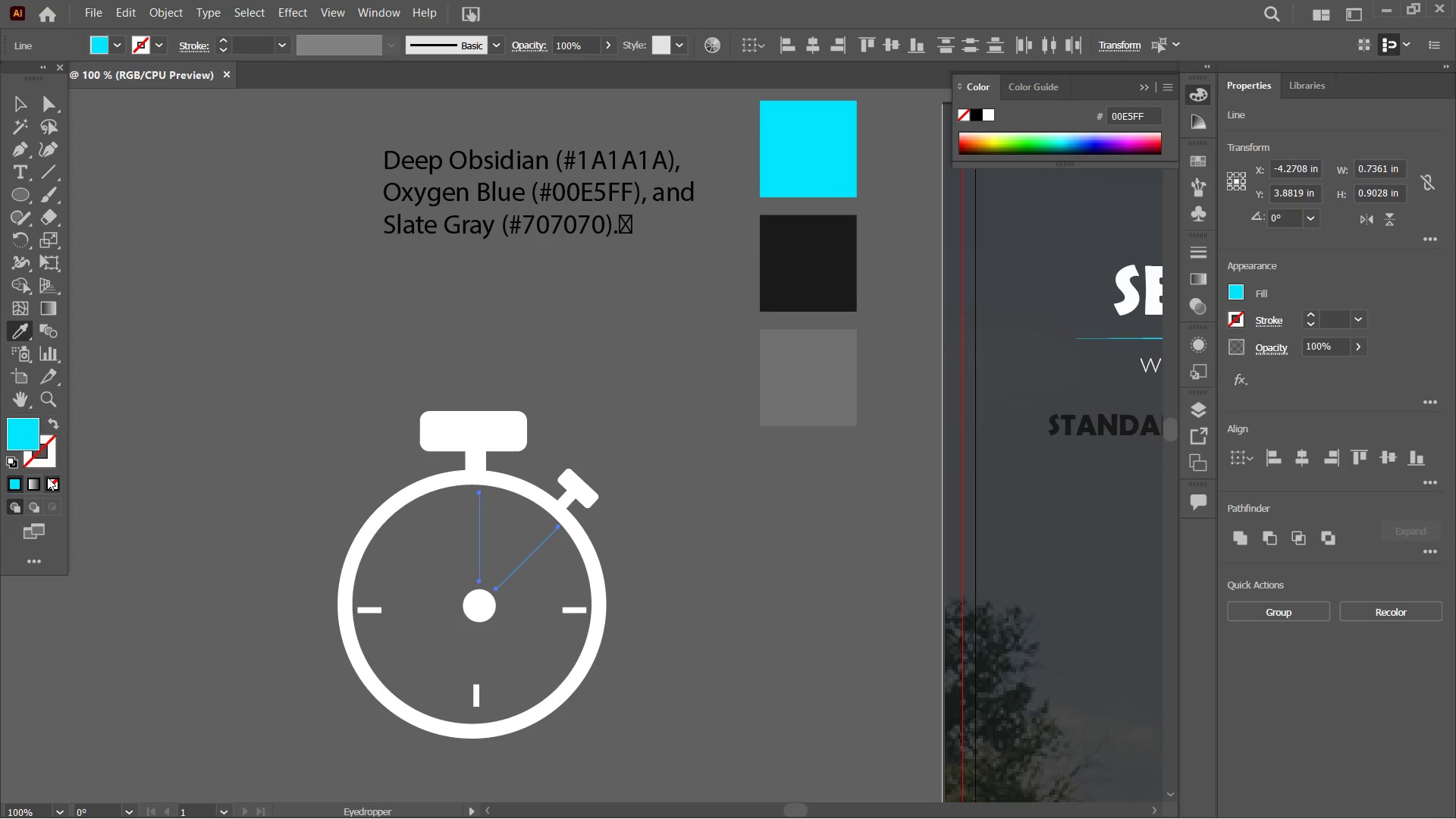 
left_click([49, 460])
 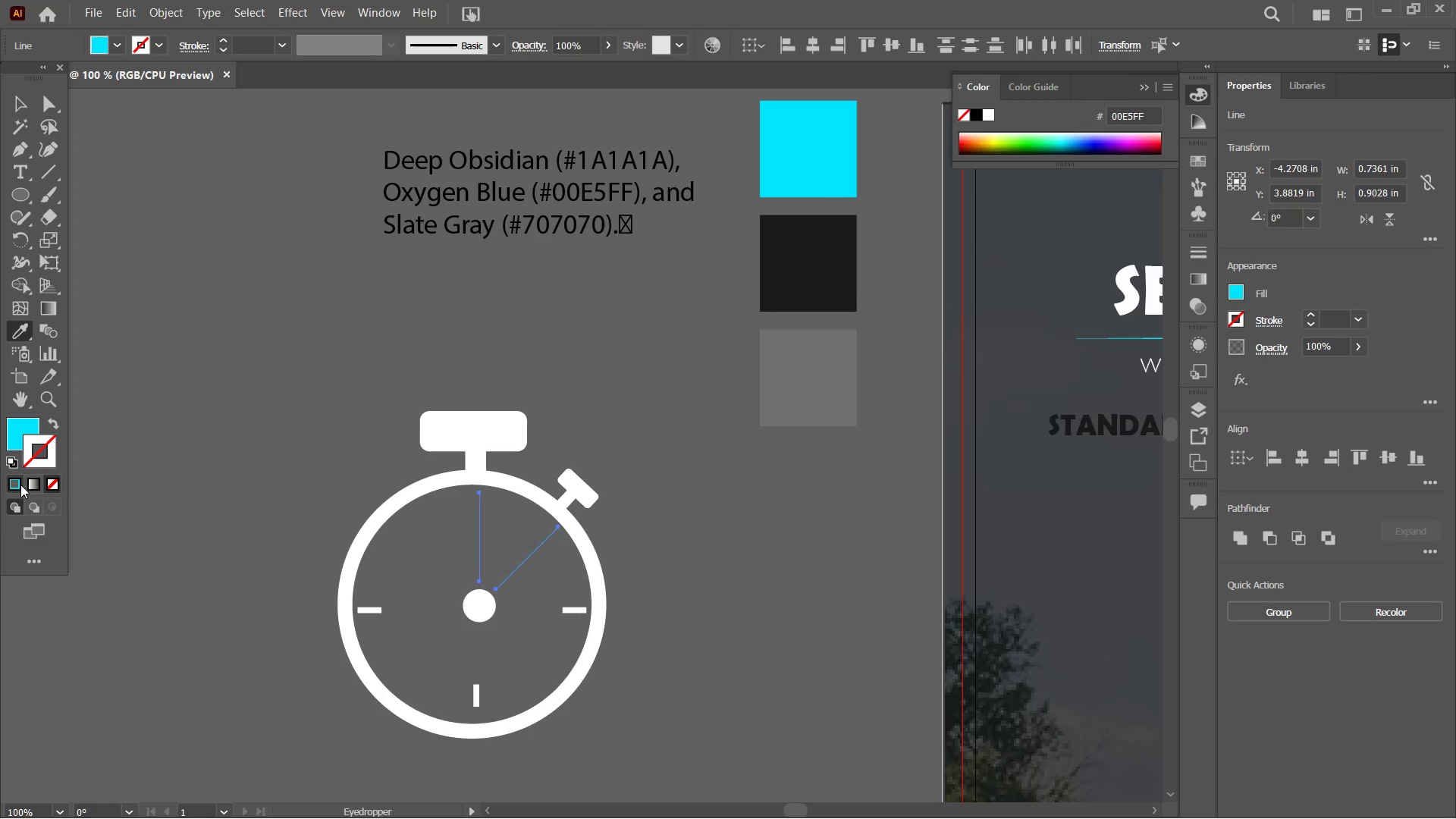 
left_click([20, 485])
 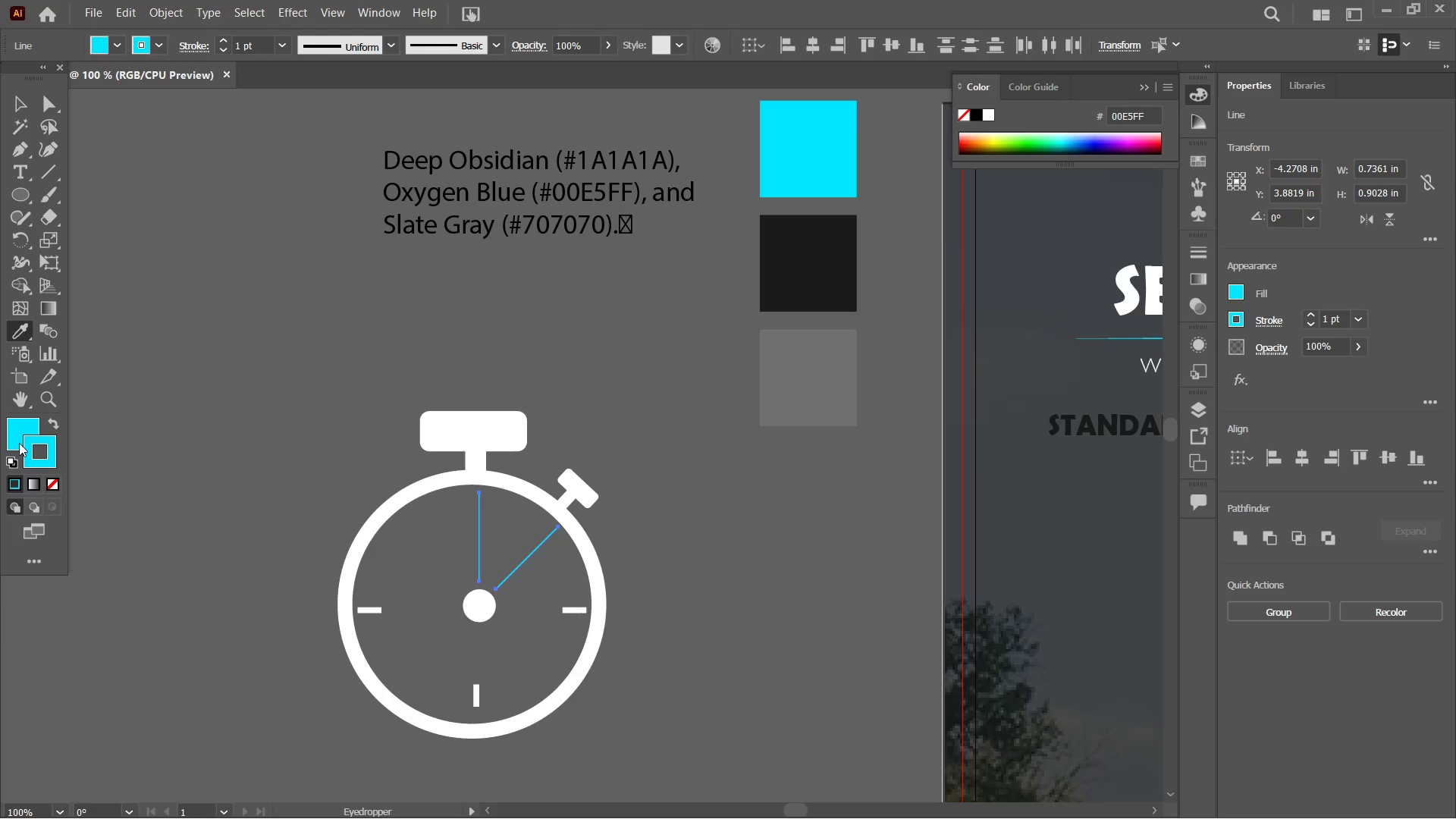 
left_click([19, 443])
 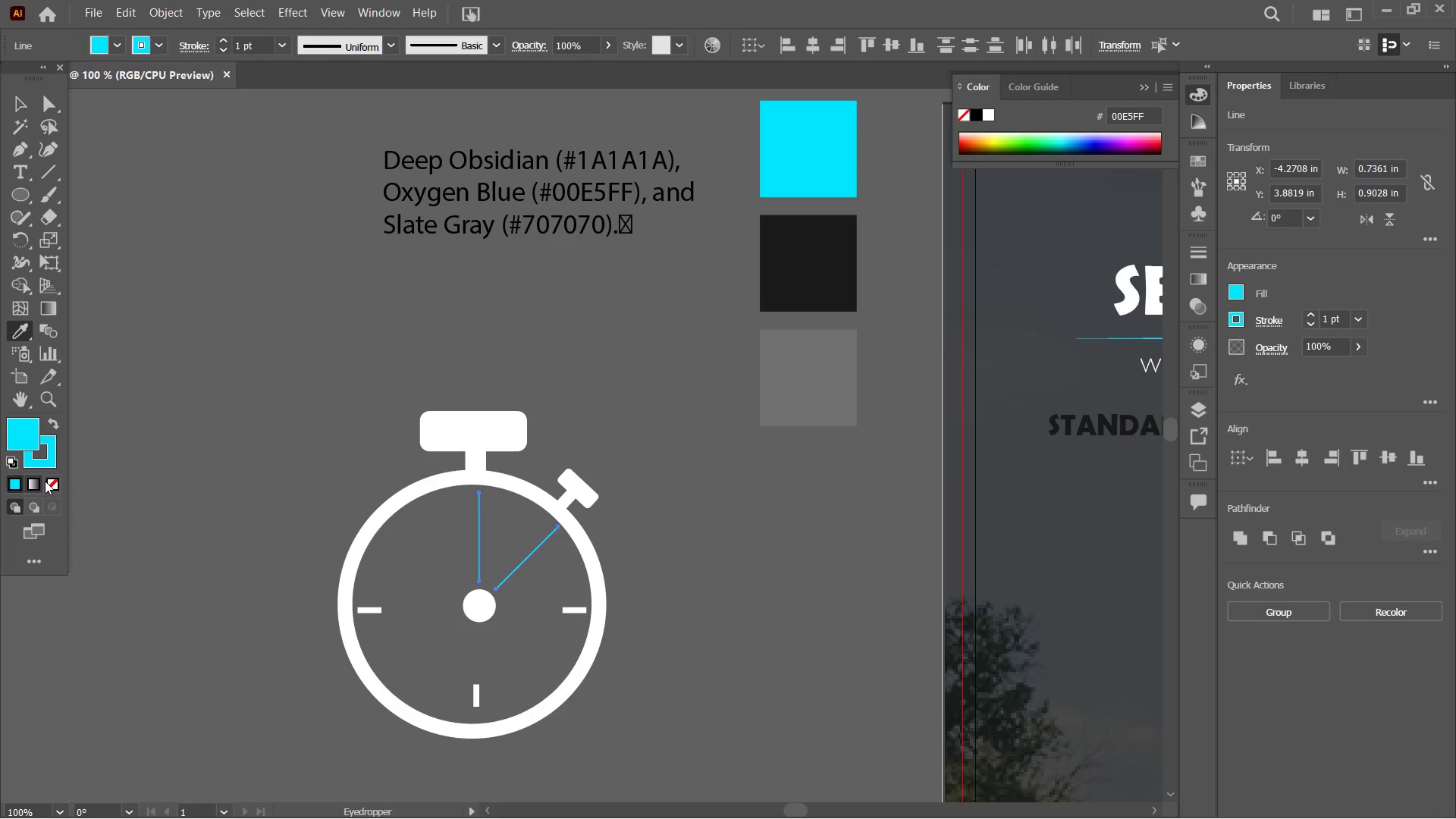 
left_click([51, 481])
 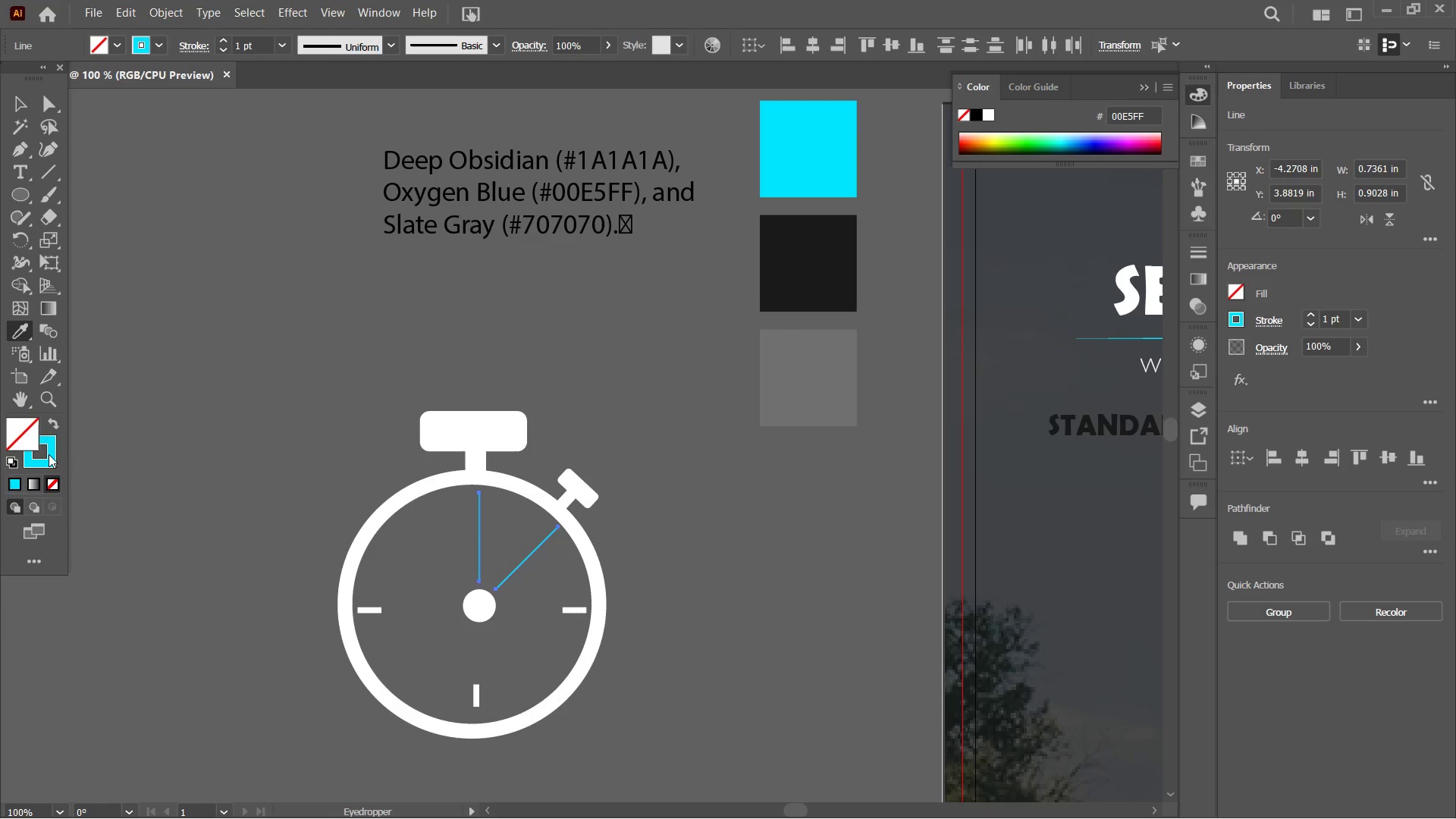 
left_click([49, 454])
 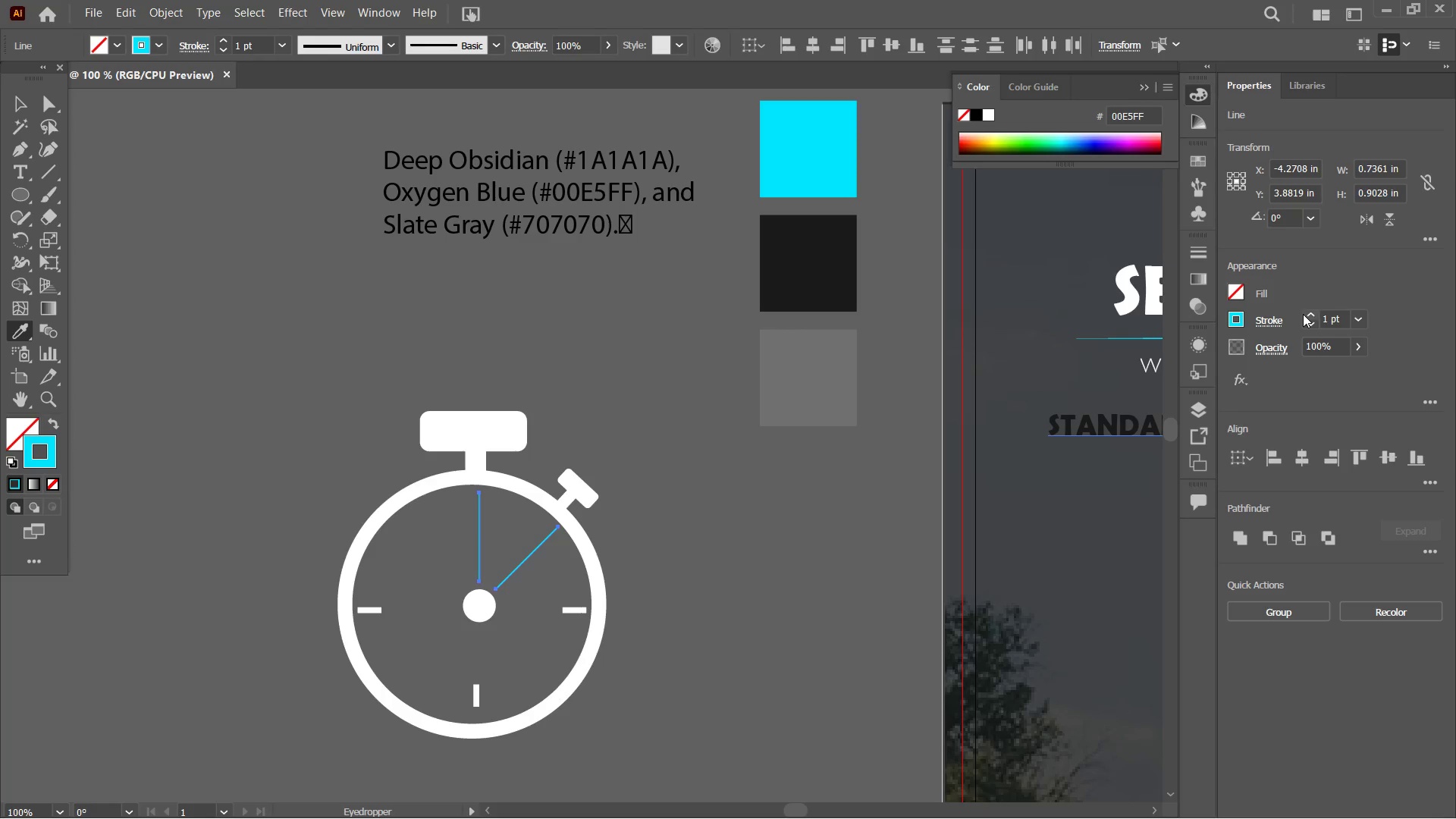 
double_click([1308, 314])
 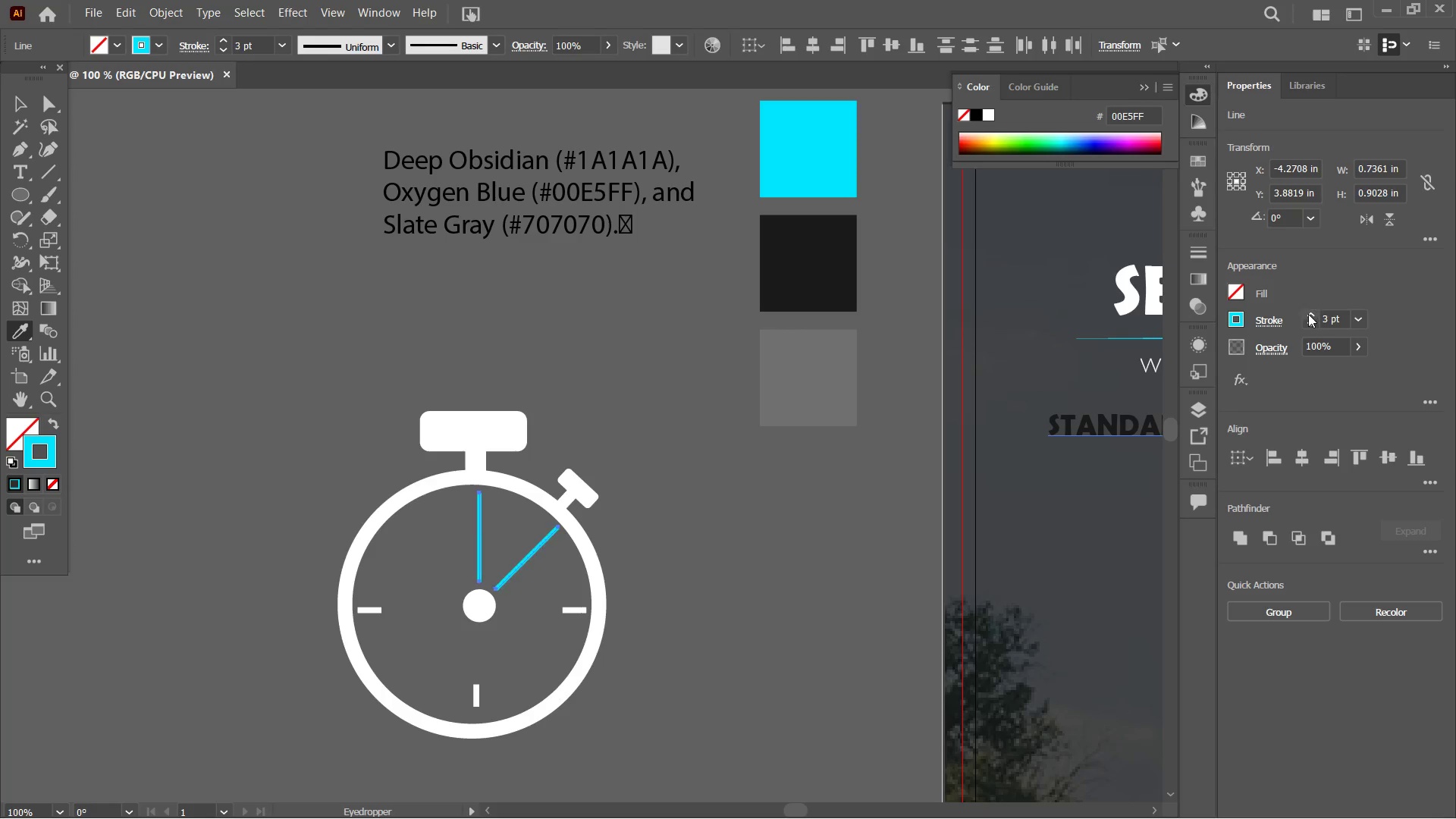 
triple_click([1308, 314])
 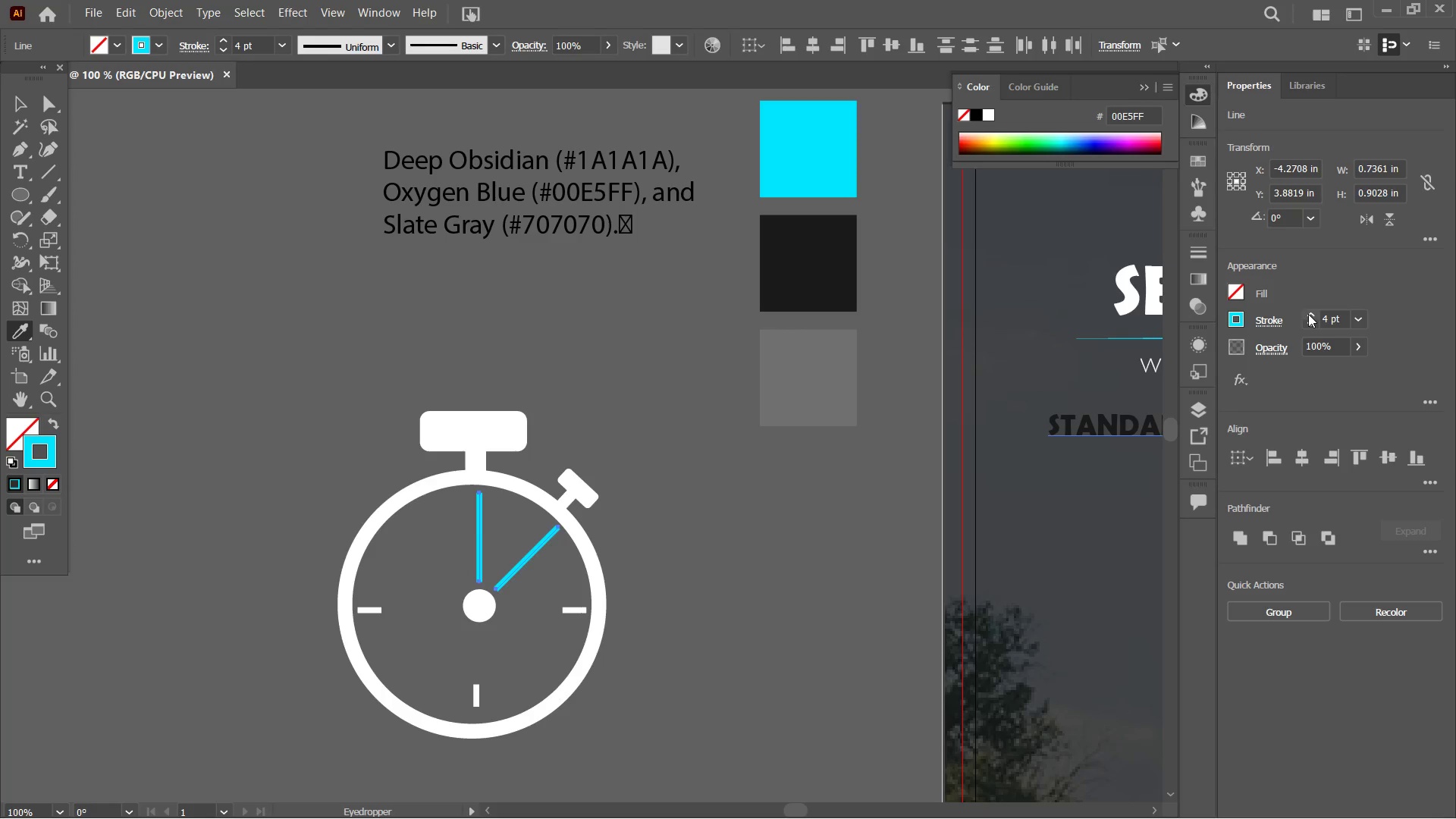 
left_click([1308, 314])
 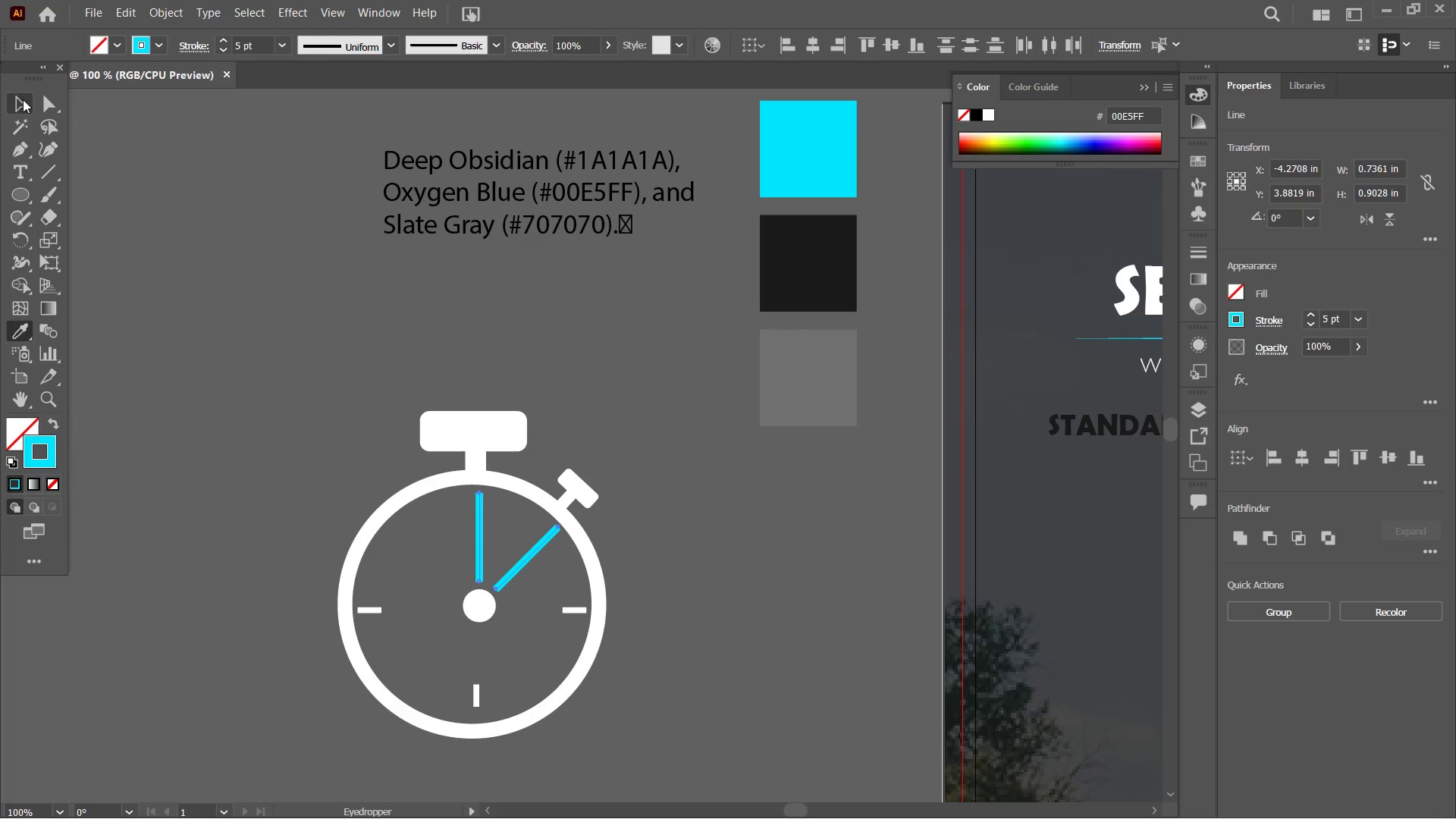 
double_click([216, 251])
 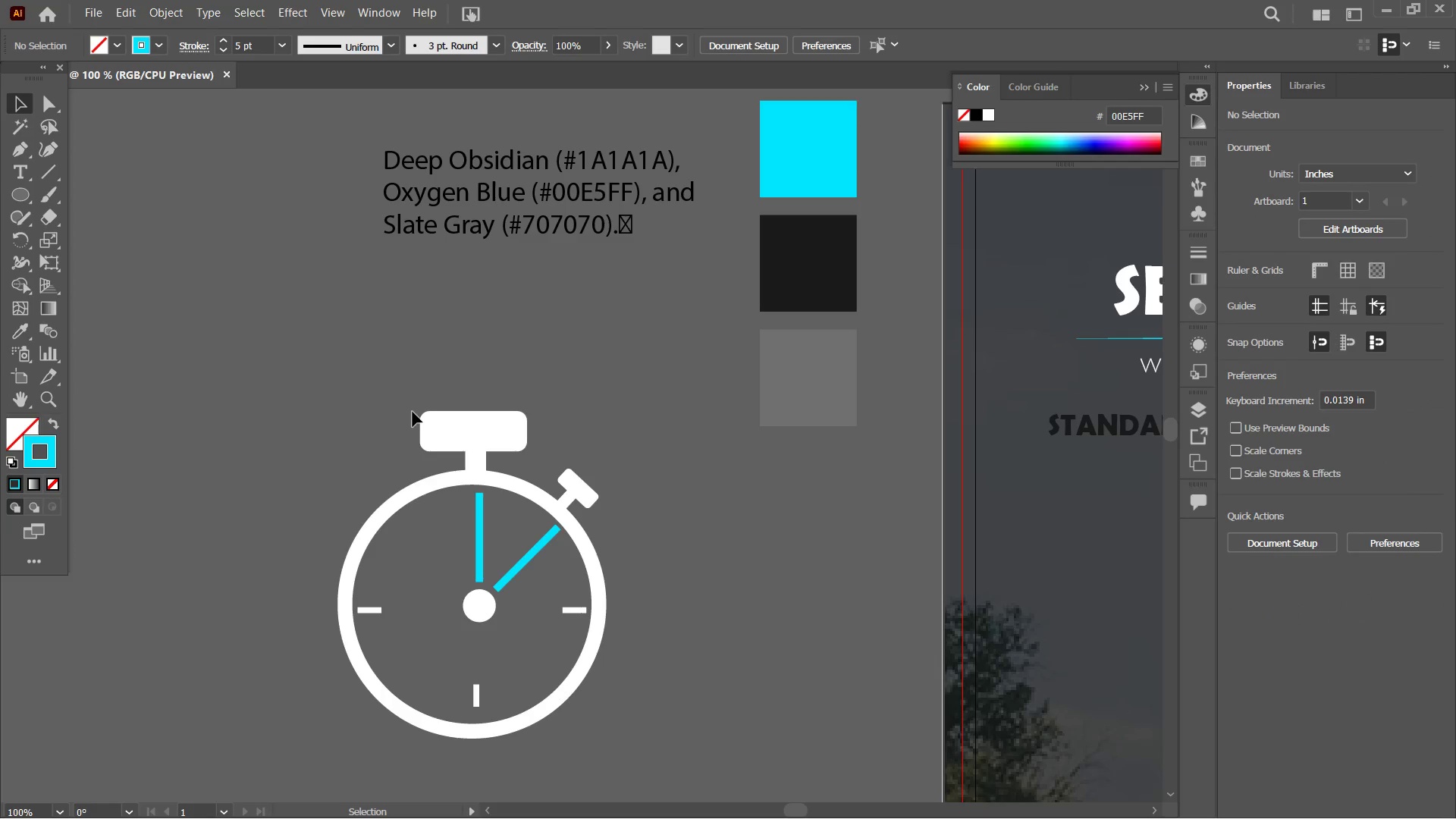 
scroll: coordinate [411, 406], scroll_direction: down, amount: 1.0
 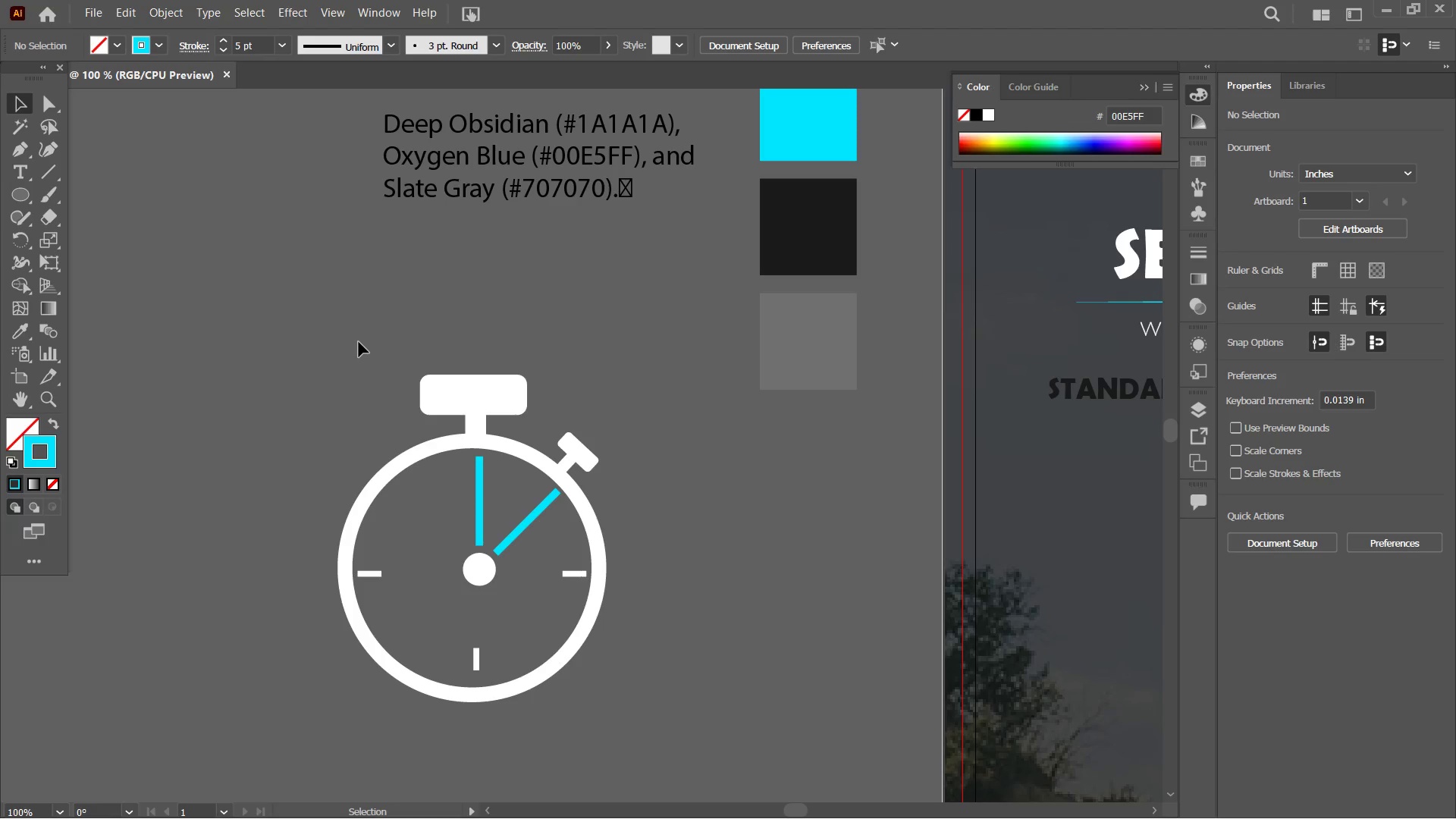 
left_click_drag(start_coordinate=[359, 342], to_coordinate=[601, 728])
 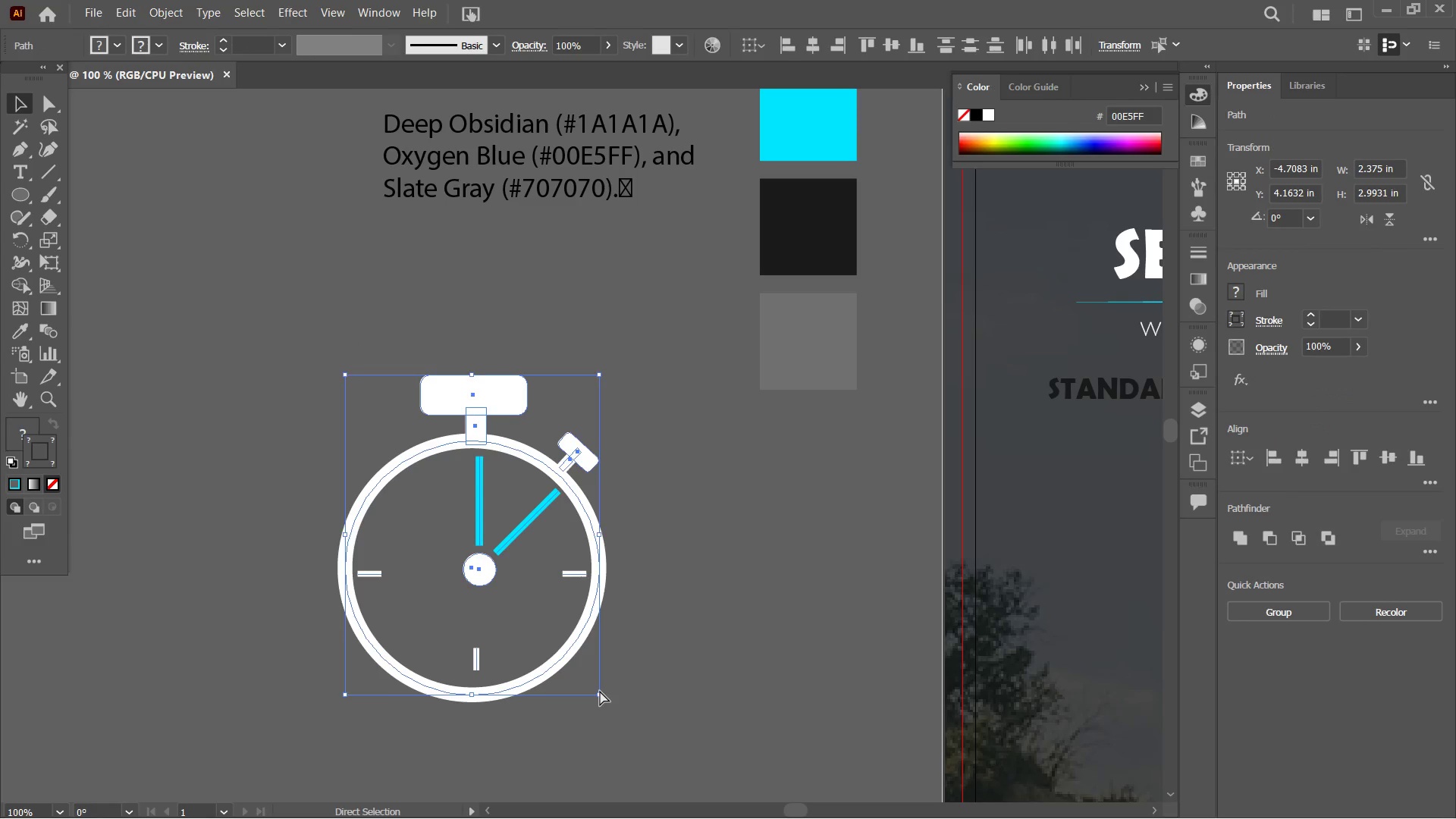 
hold_key(key=ControlLeft, duration=1.0)
 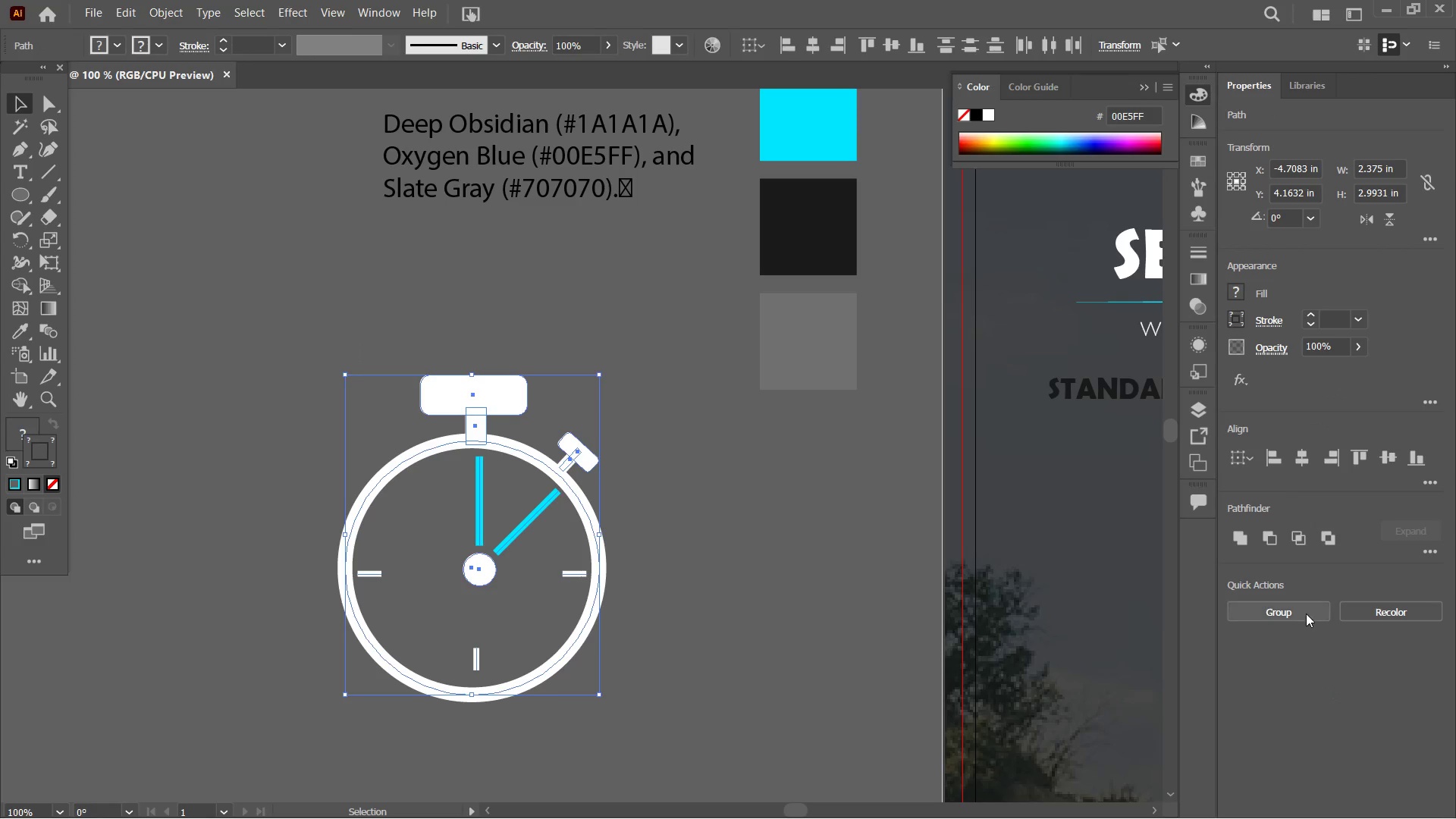 
left_click([1306, 613])
 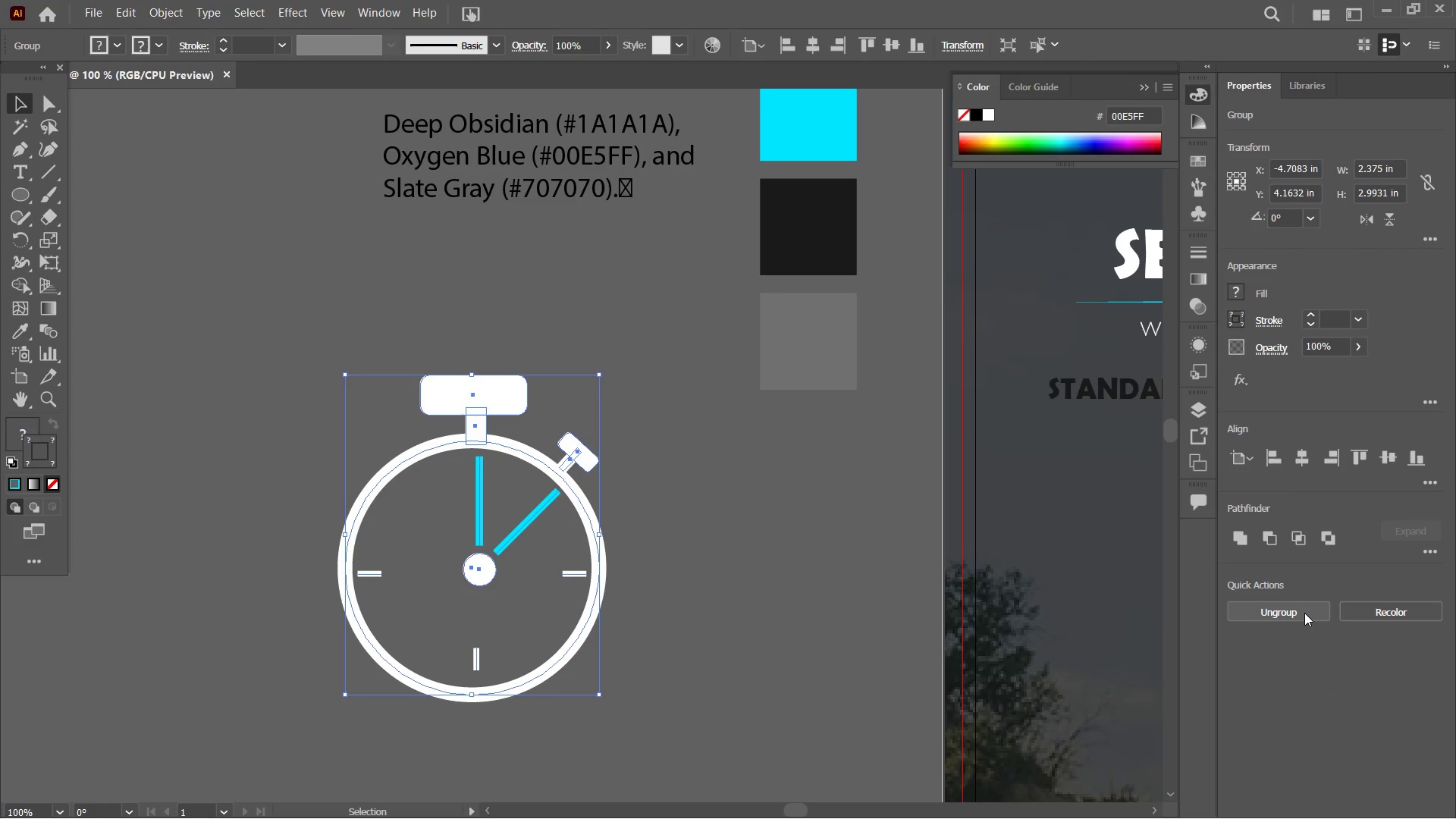 
key(Control+C)
 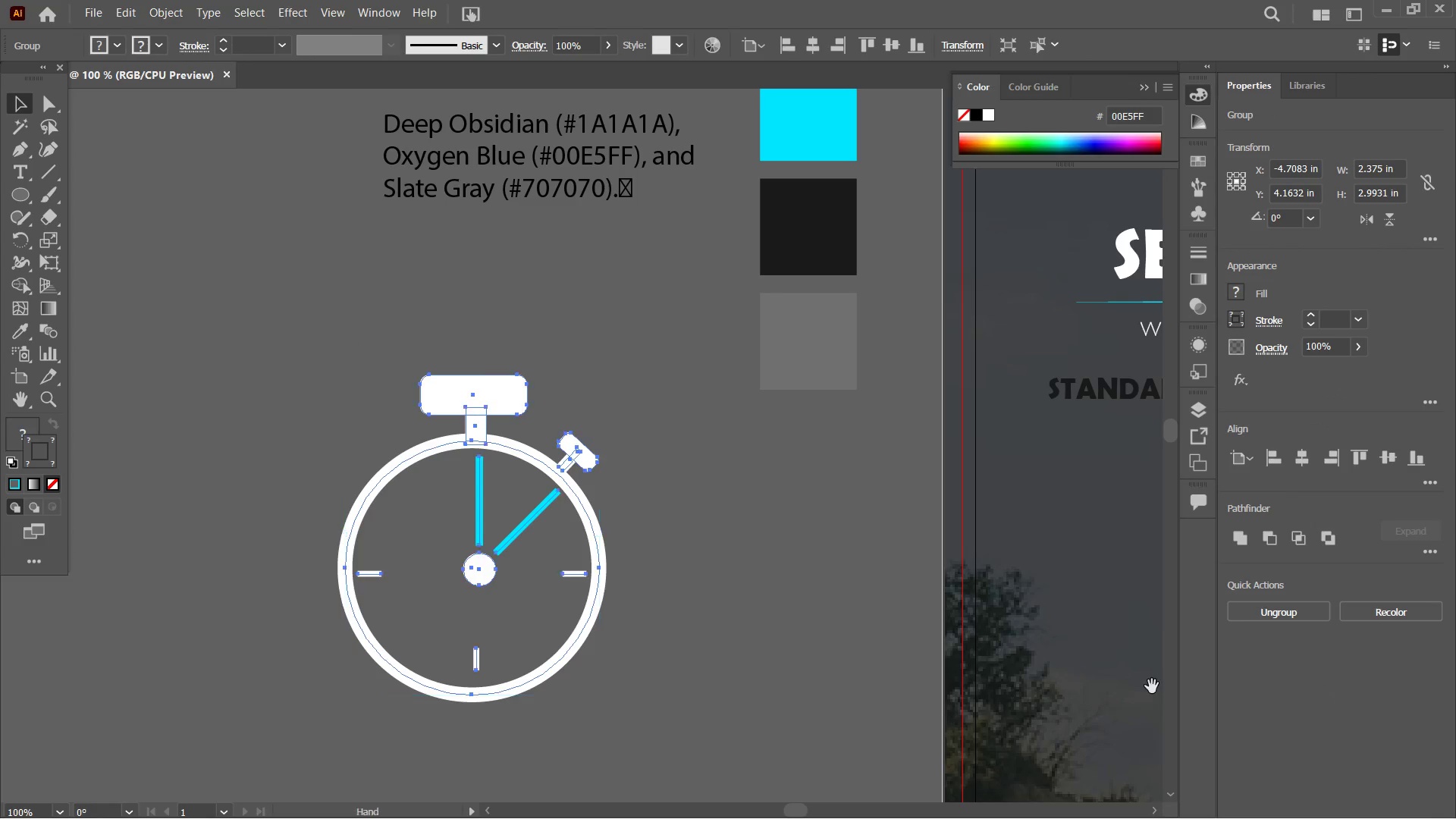 
hold_key(key=Space, duration=1.52)
 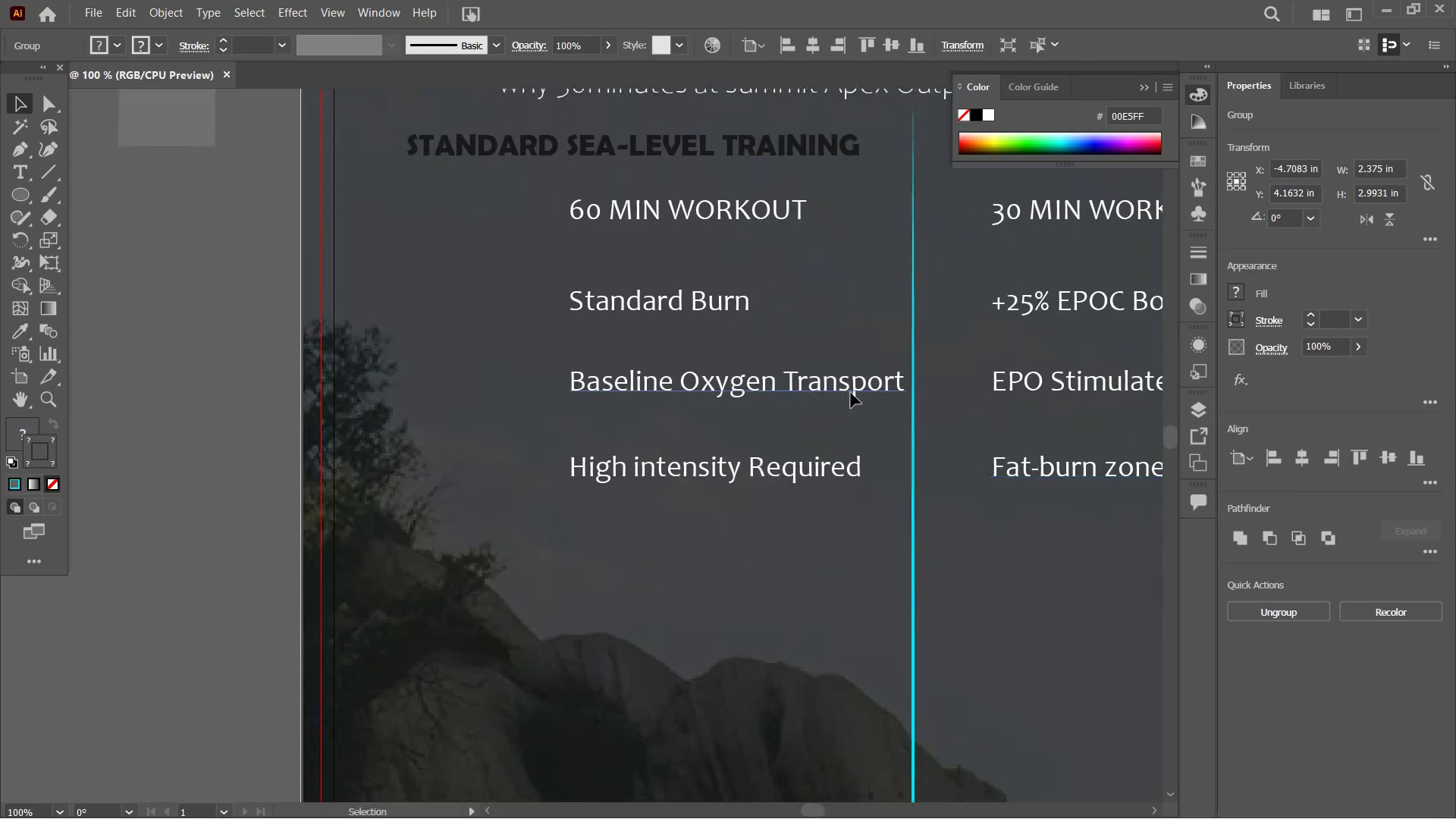 
left_click_drag(start_coordinate=[975, 635], to_coordinate=[341, 596])
 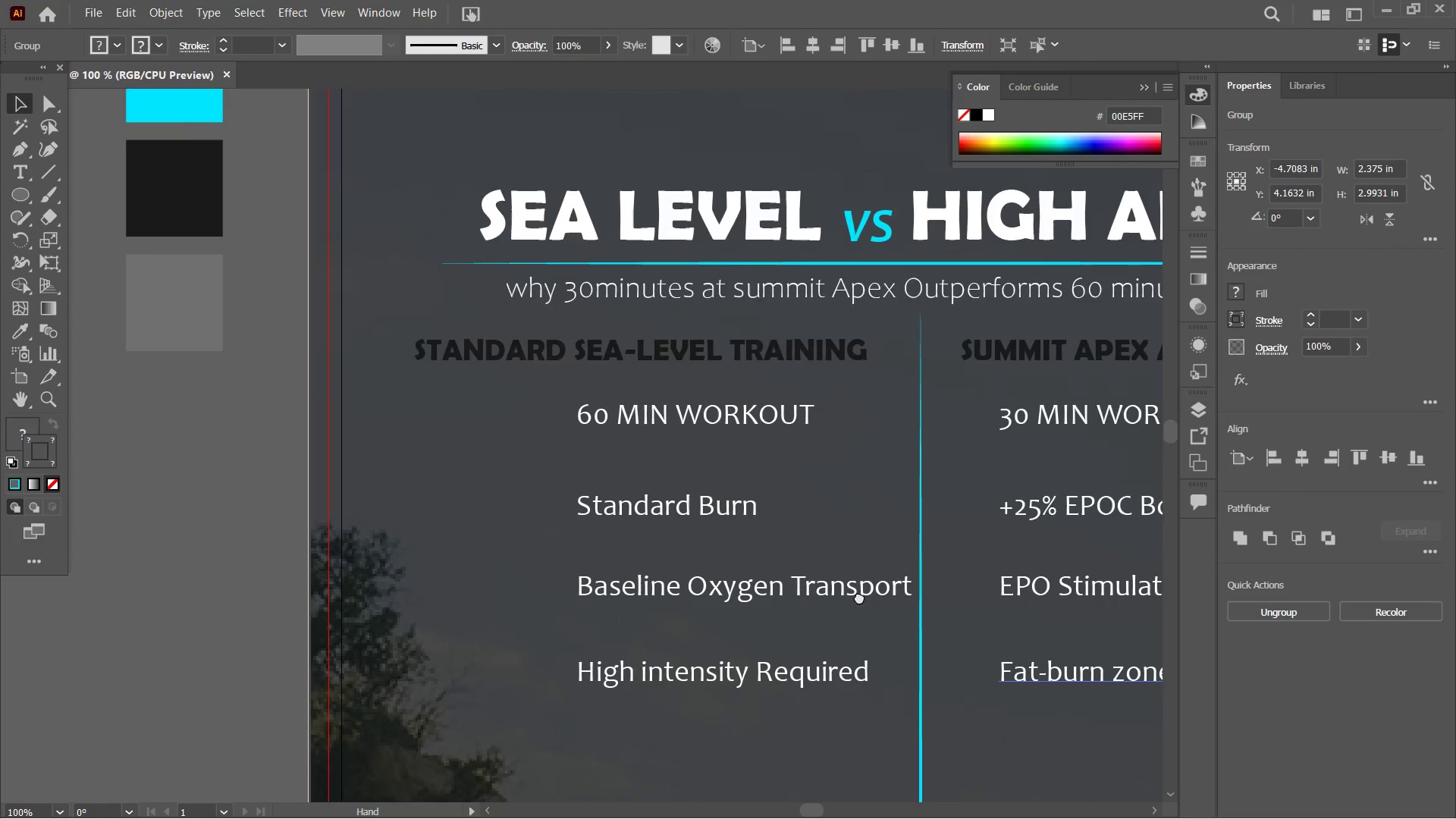 
left_click_drag(start_coordinate=[858, 598], to_coordinate=[851, 394])
 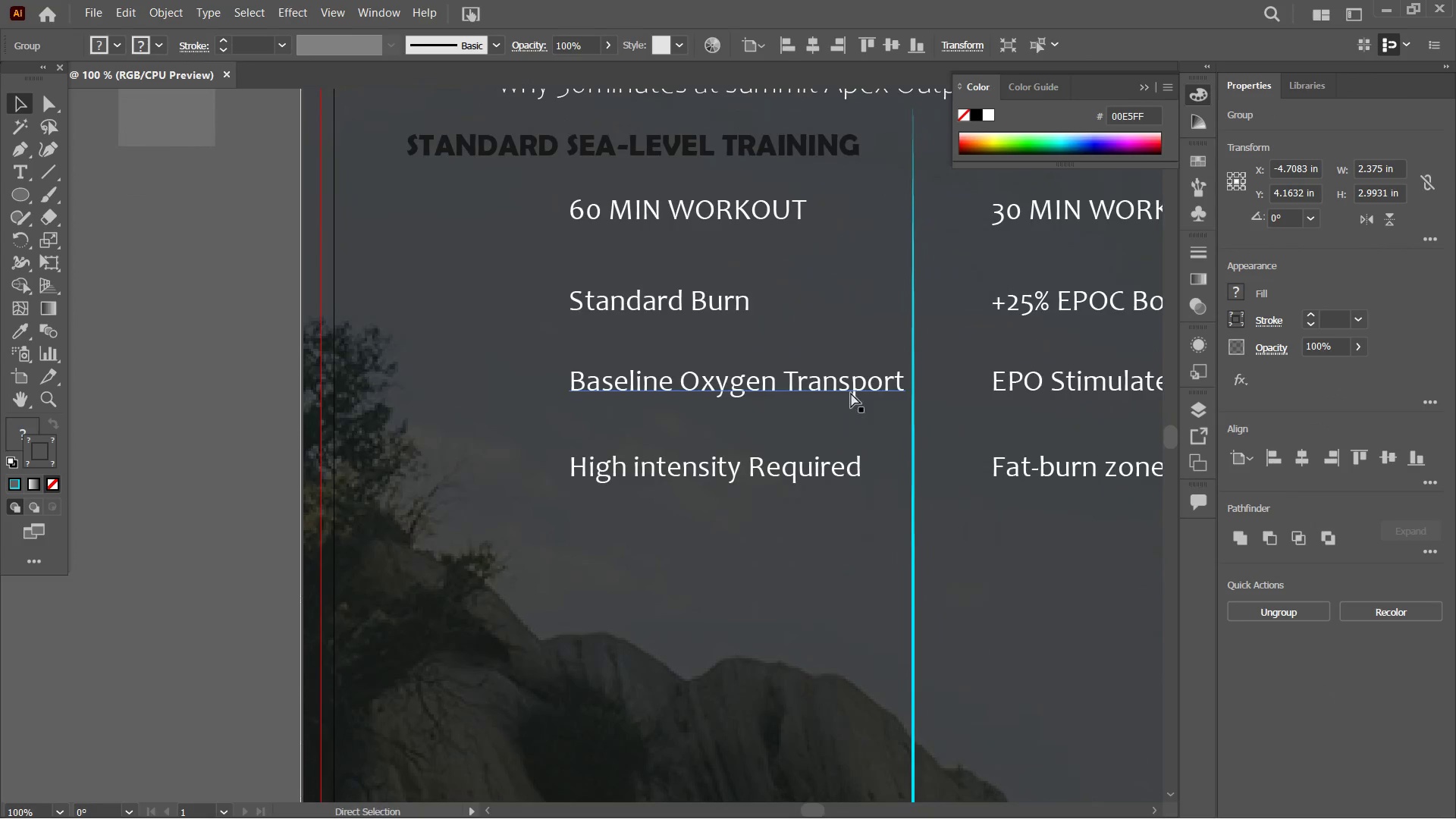 
hold_key(key=Space, duration=0.59)
 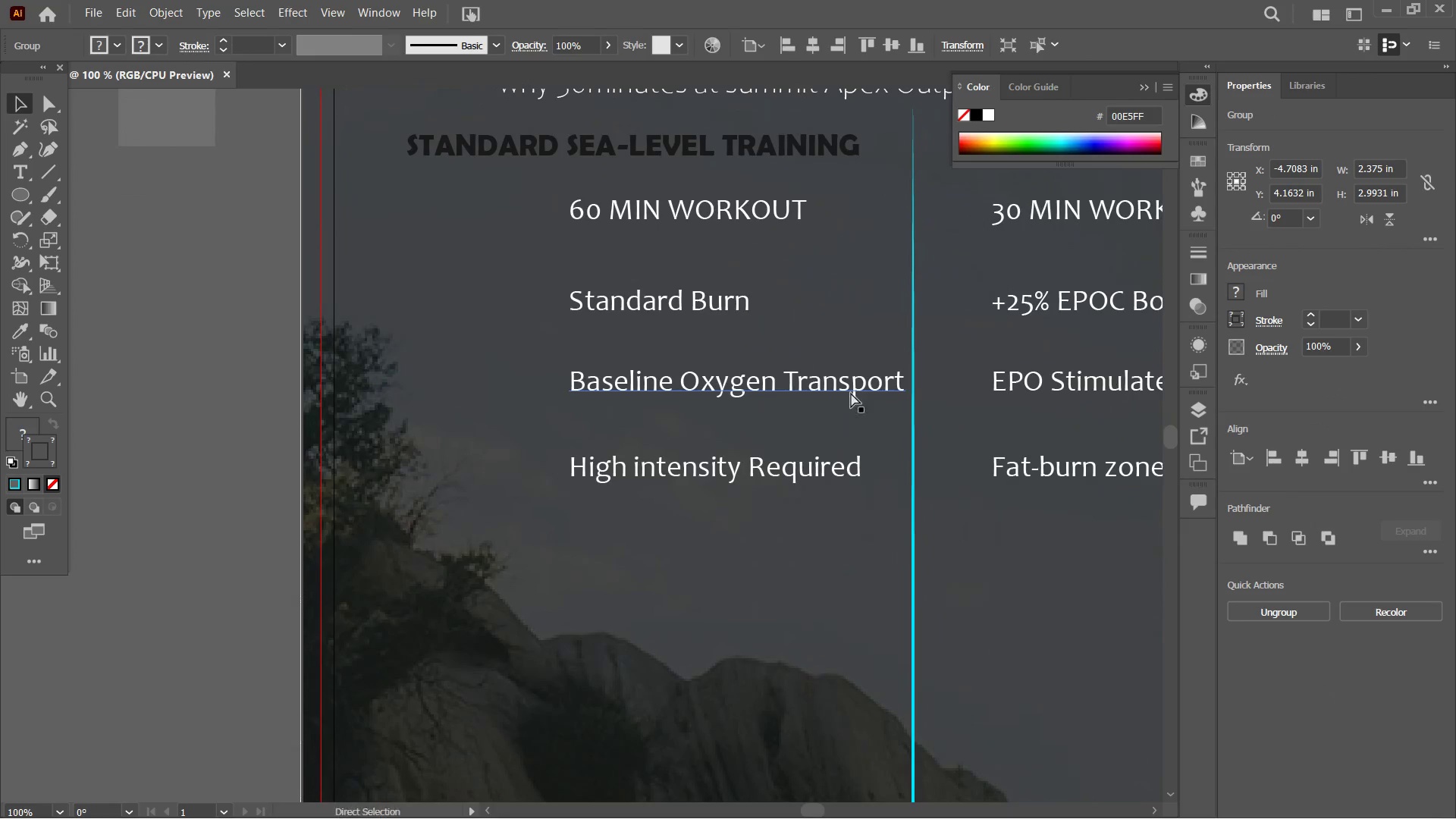 
key(Control+Minus)
 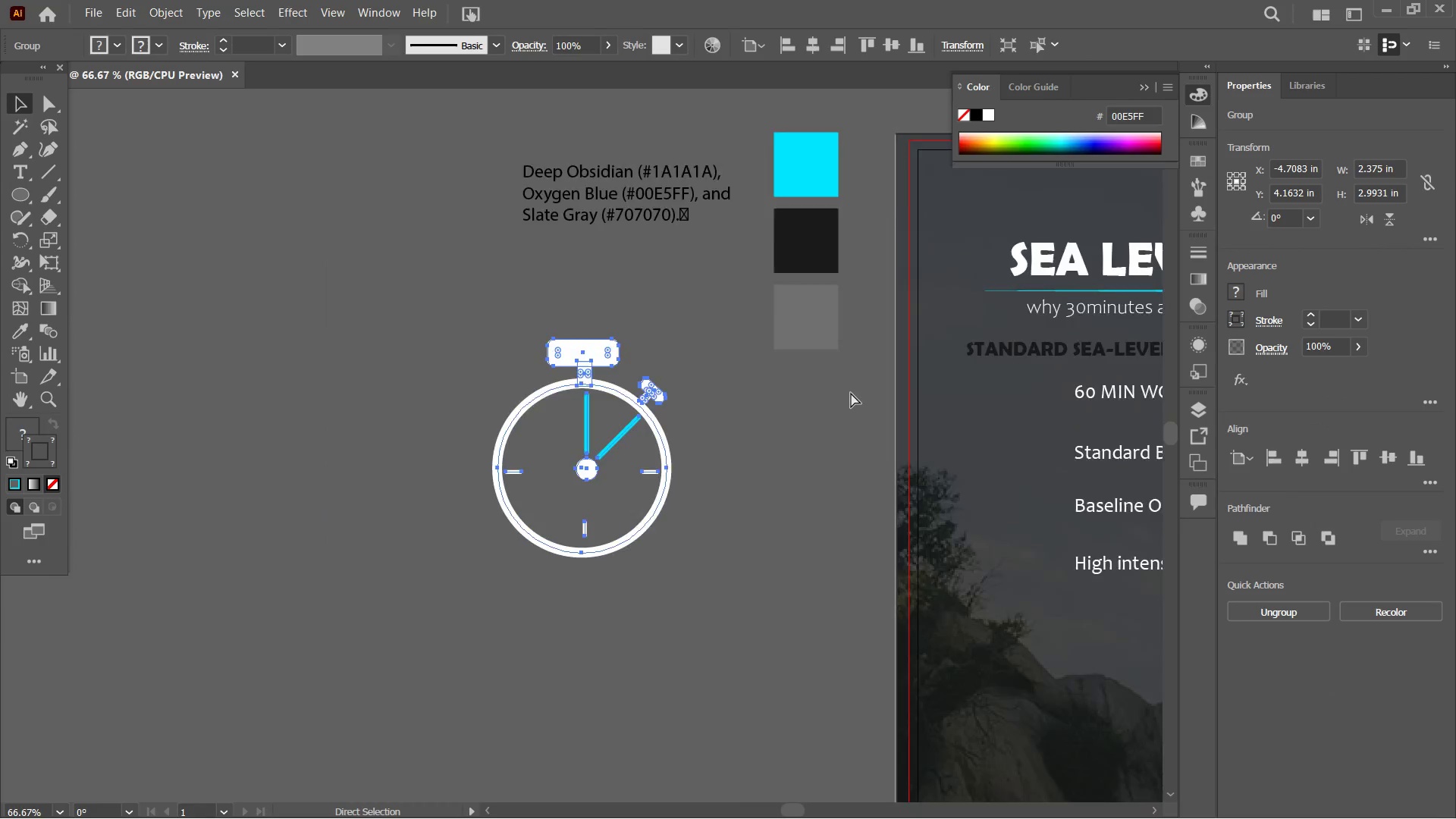 
key(Control+Minus)
 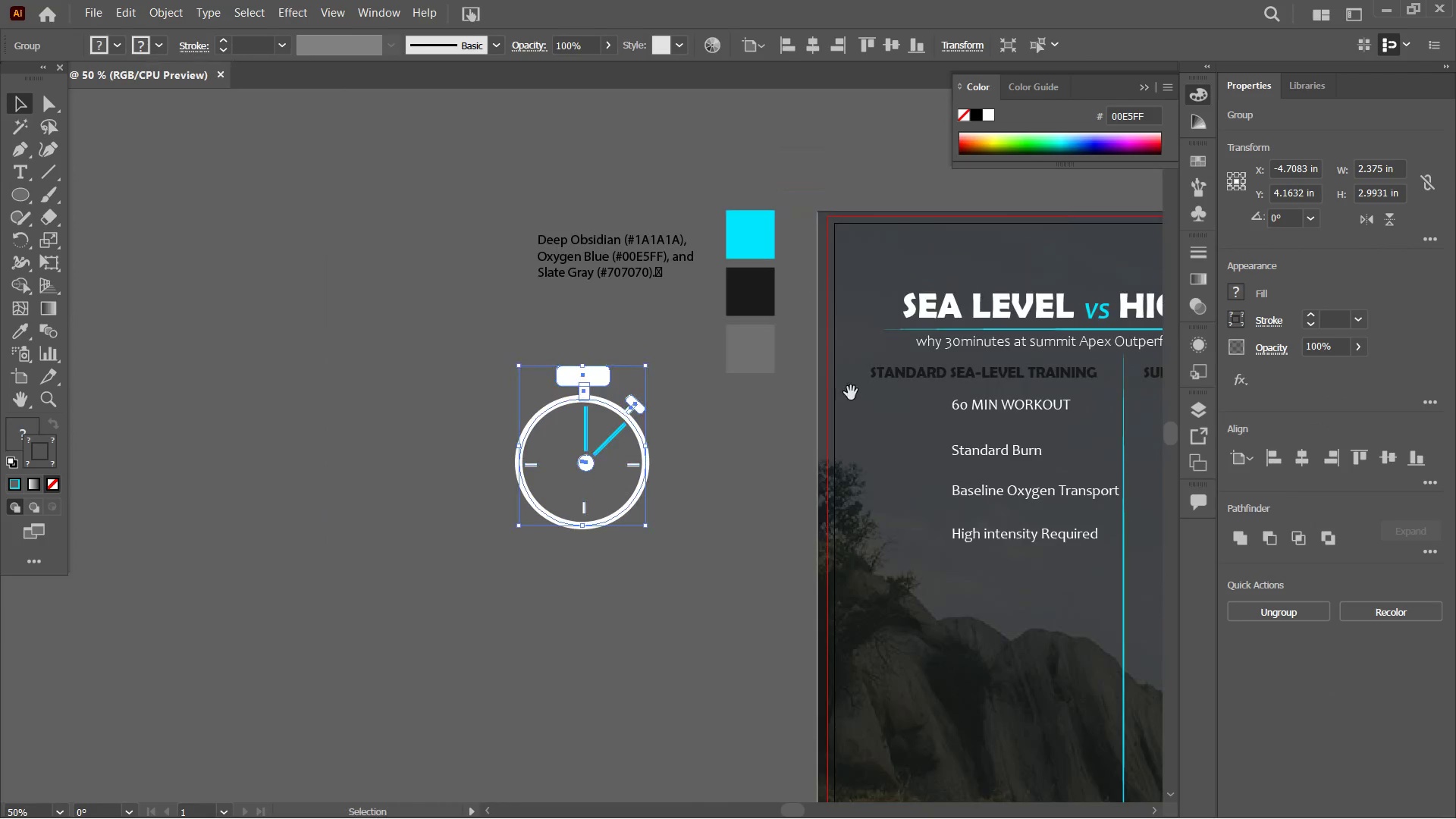 
hold_key(key=Space, duration=1.51)
 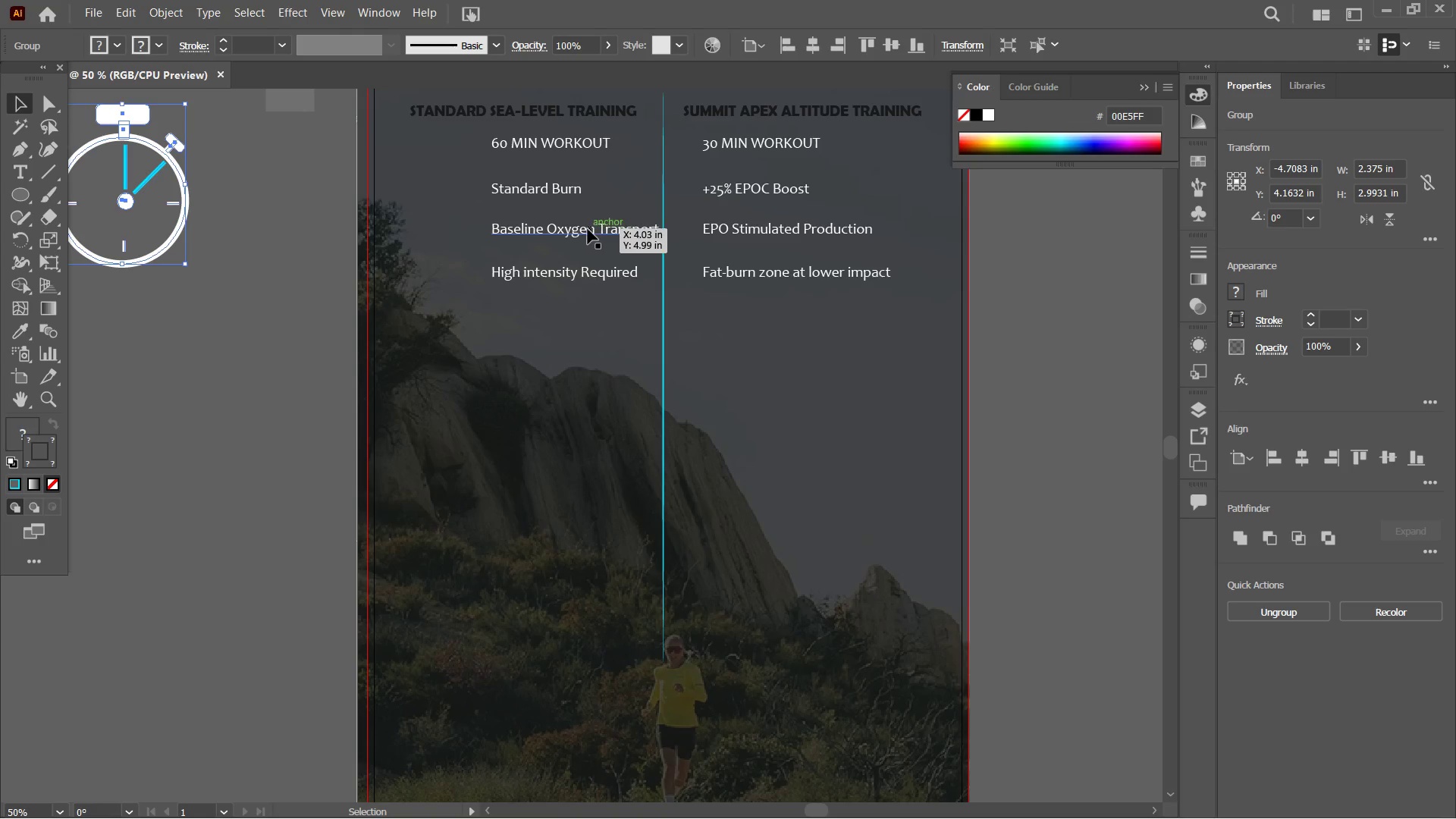 
left_click_drag(start_coordinate=[987, 532], to_coordinate=[526, 270])
 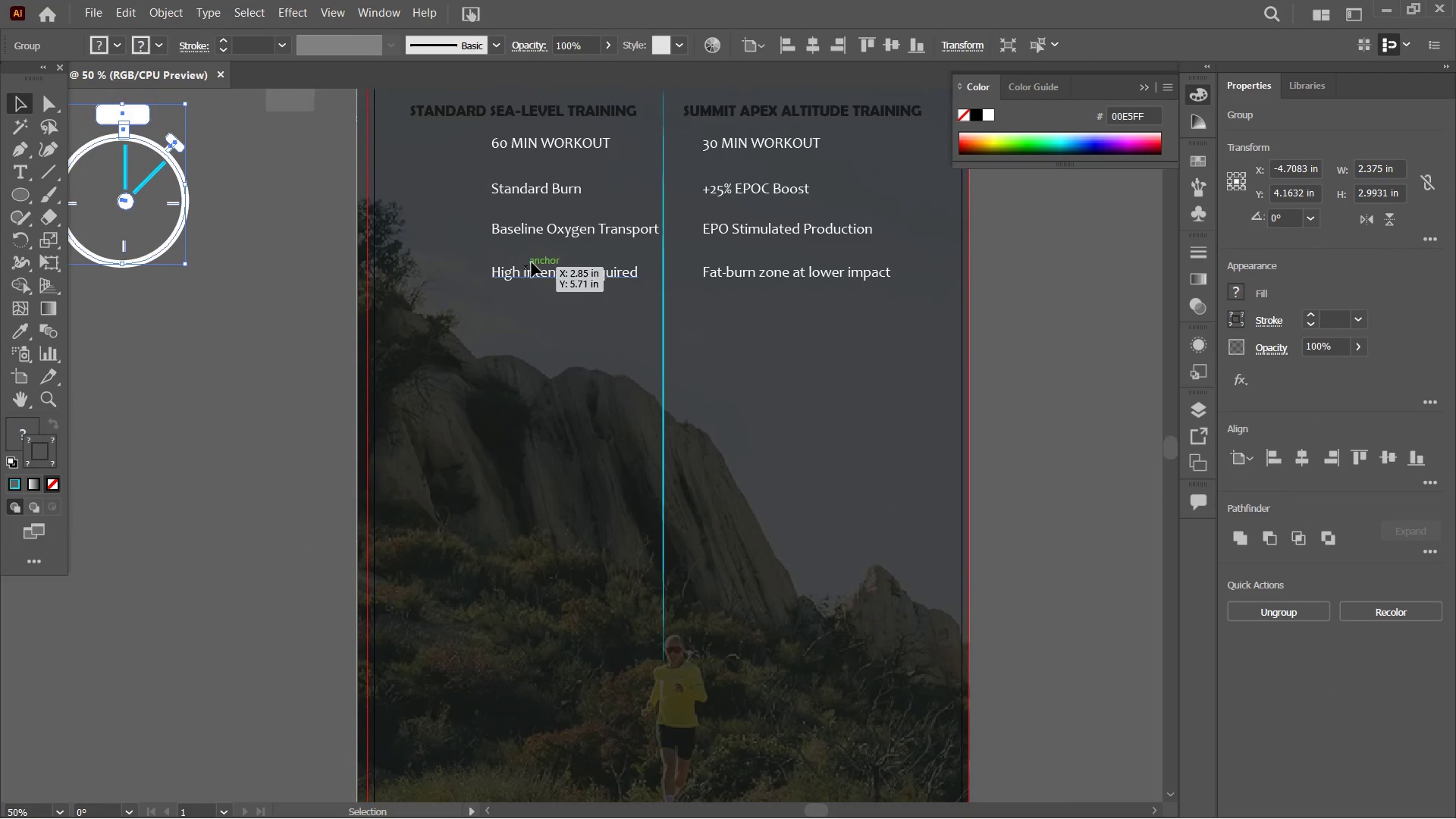 
key(Space)
 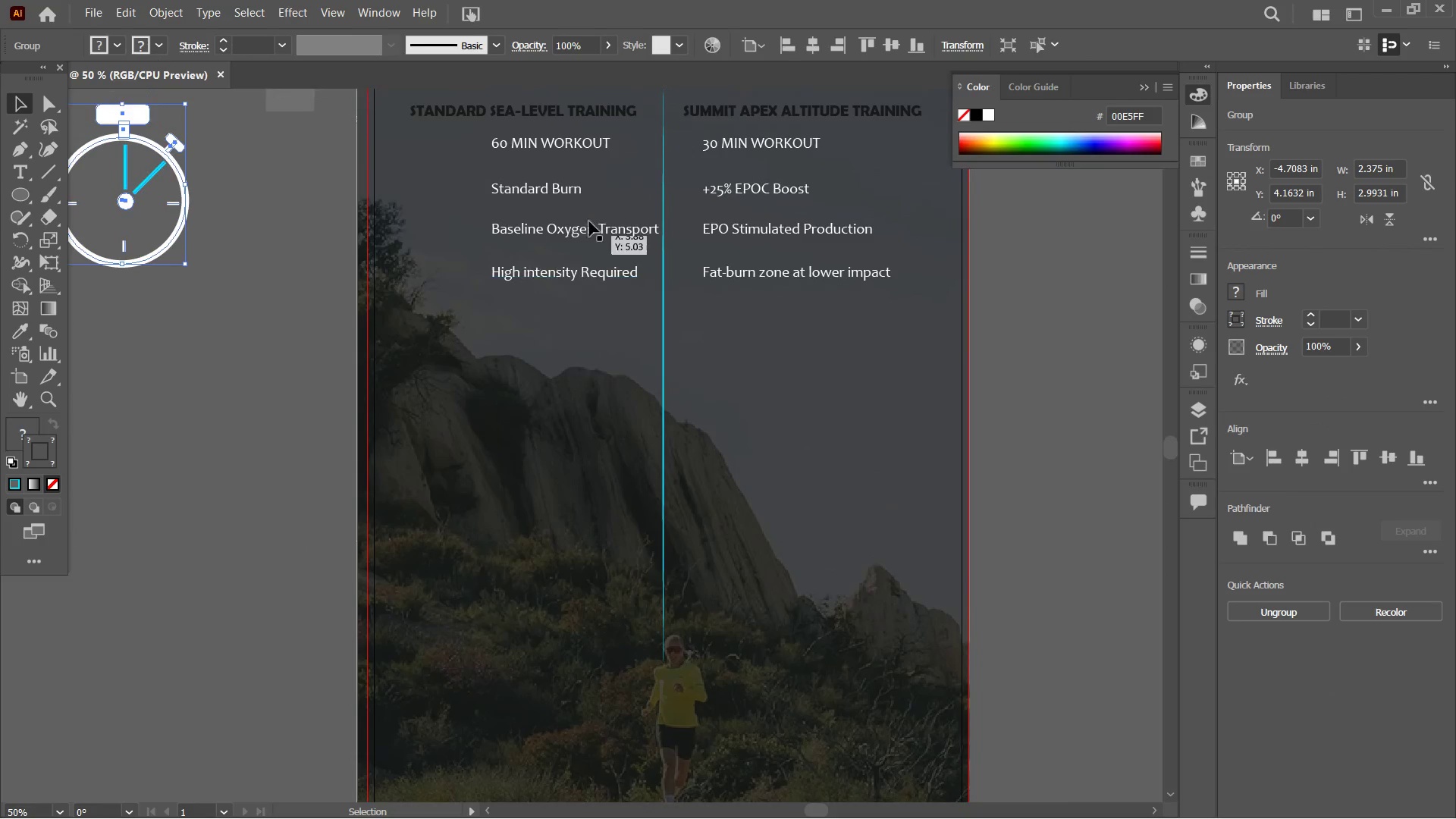 
left_click([588, 229])
 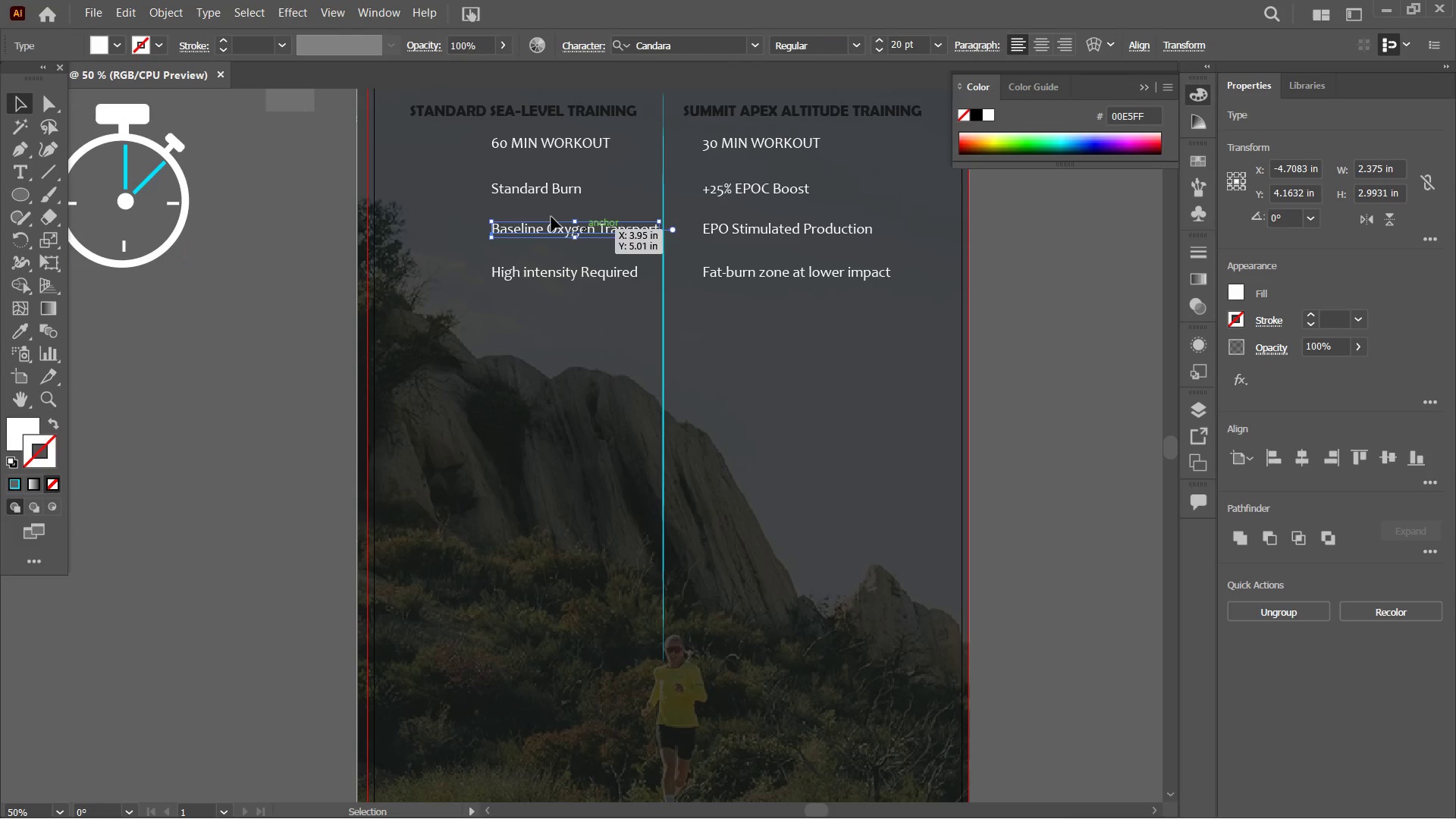 
hold_key(key=ShiftLeft, duration=4.98)
left_click([555, 199])
 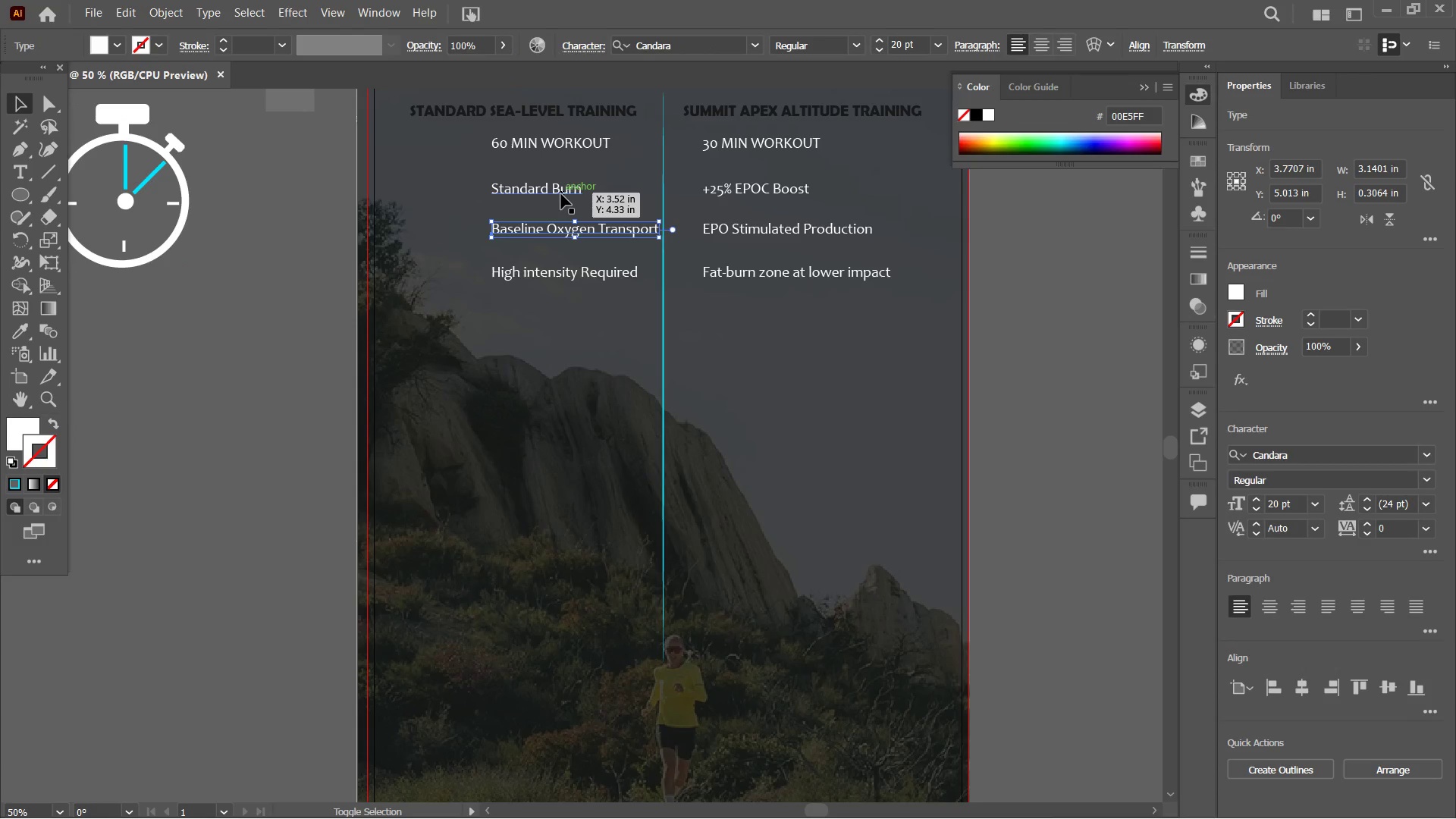 
double_click([561, 194])
 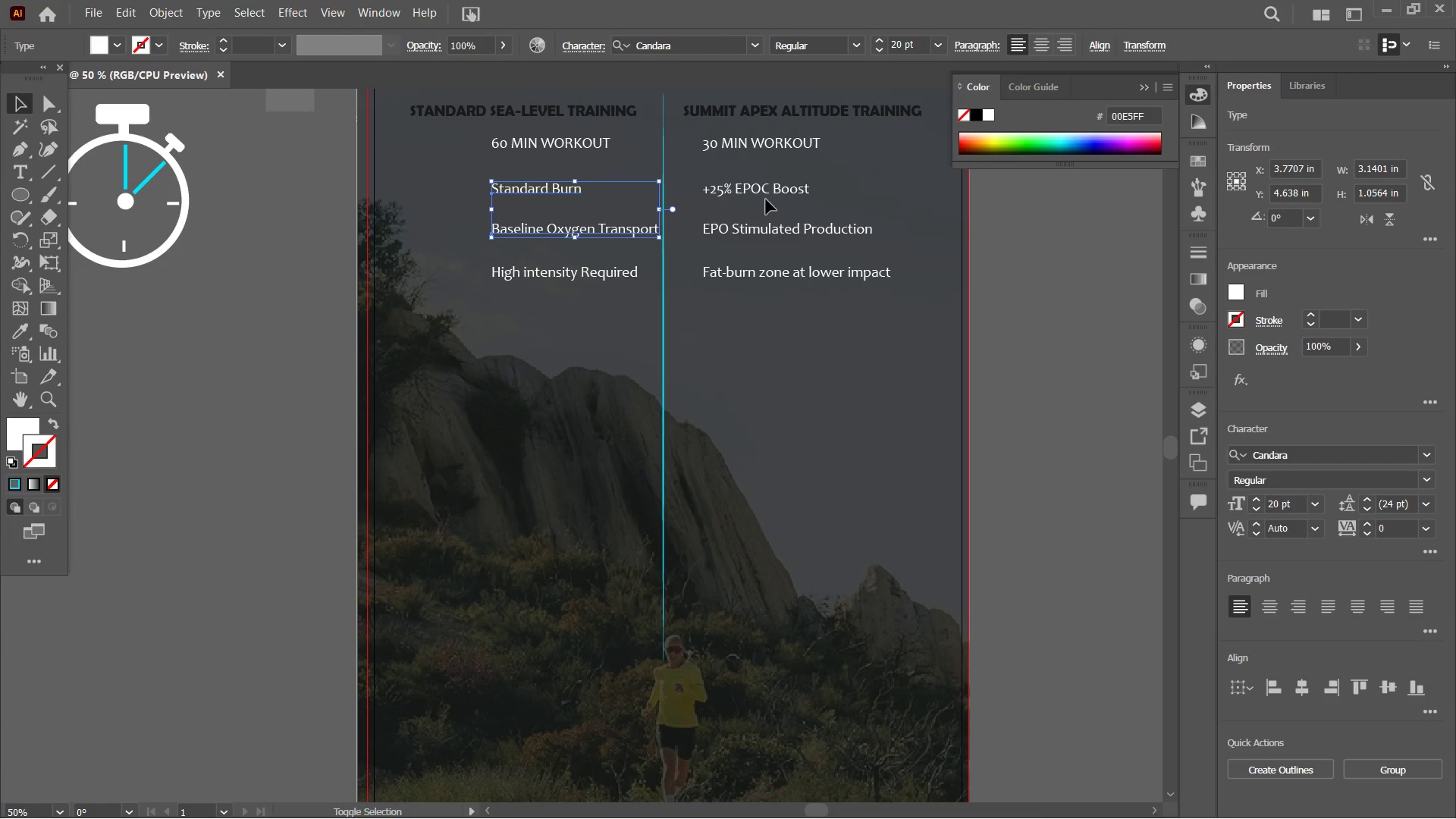 
left_click([766, 199])
 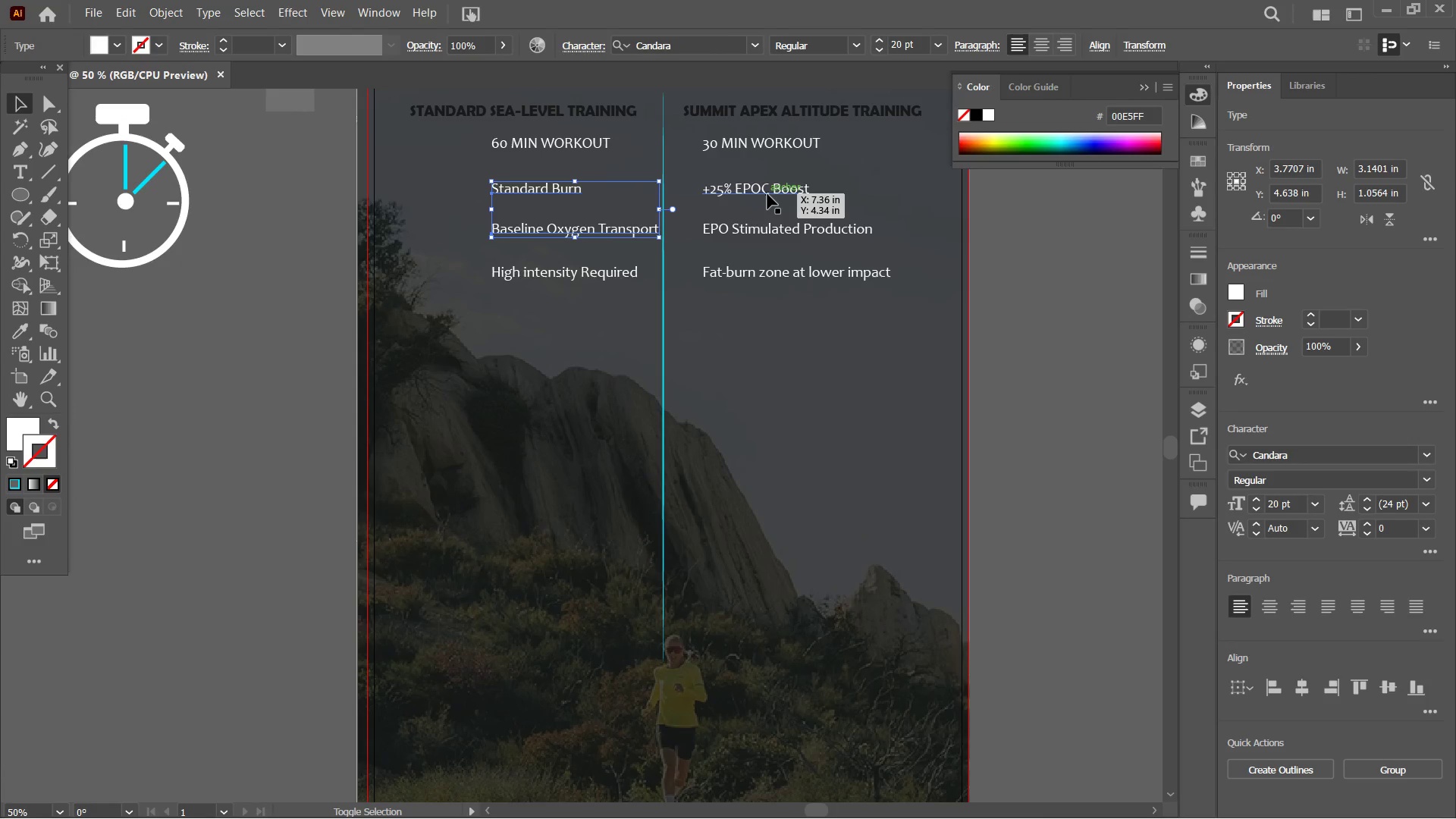 
left_click([767, 194])
 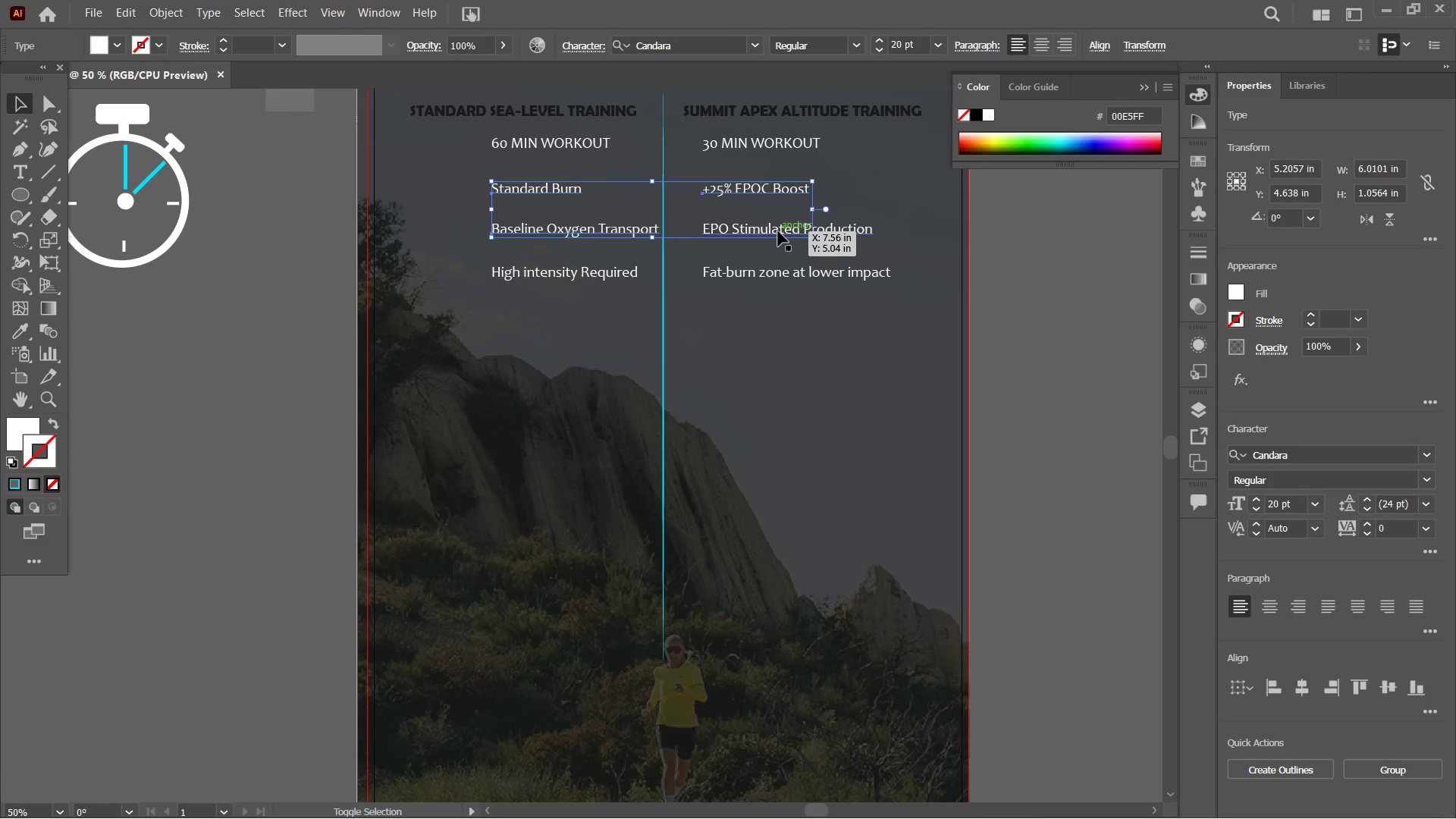 
double_click([778, 231])
 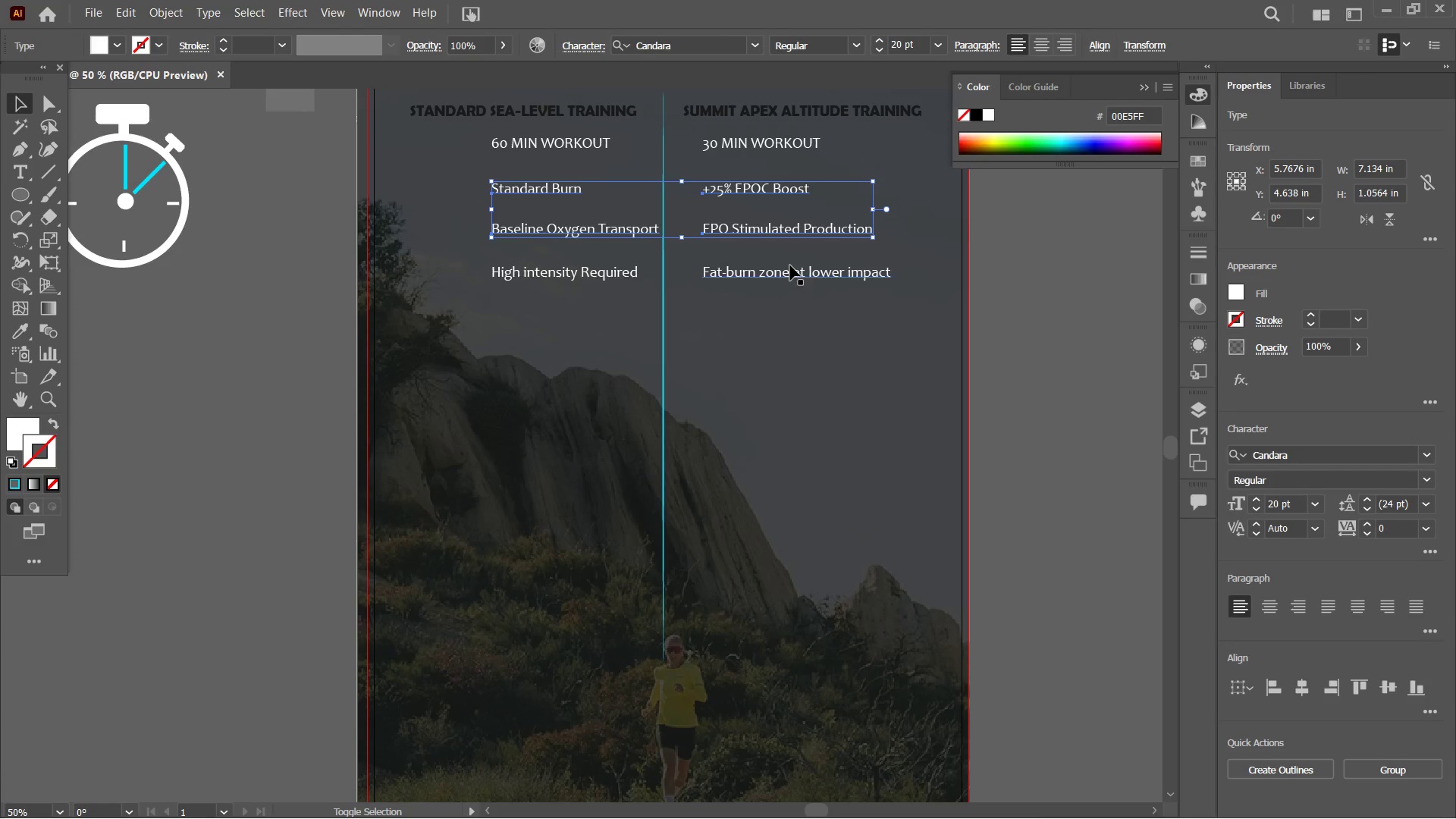 
triple_click([790, 265])
 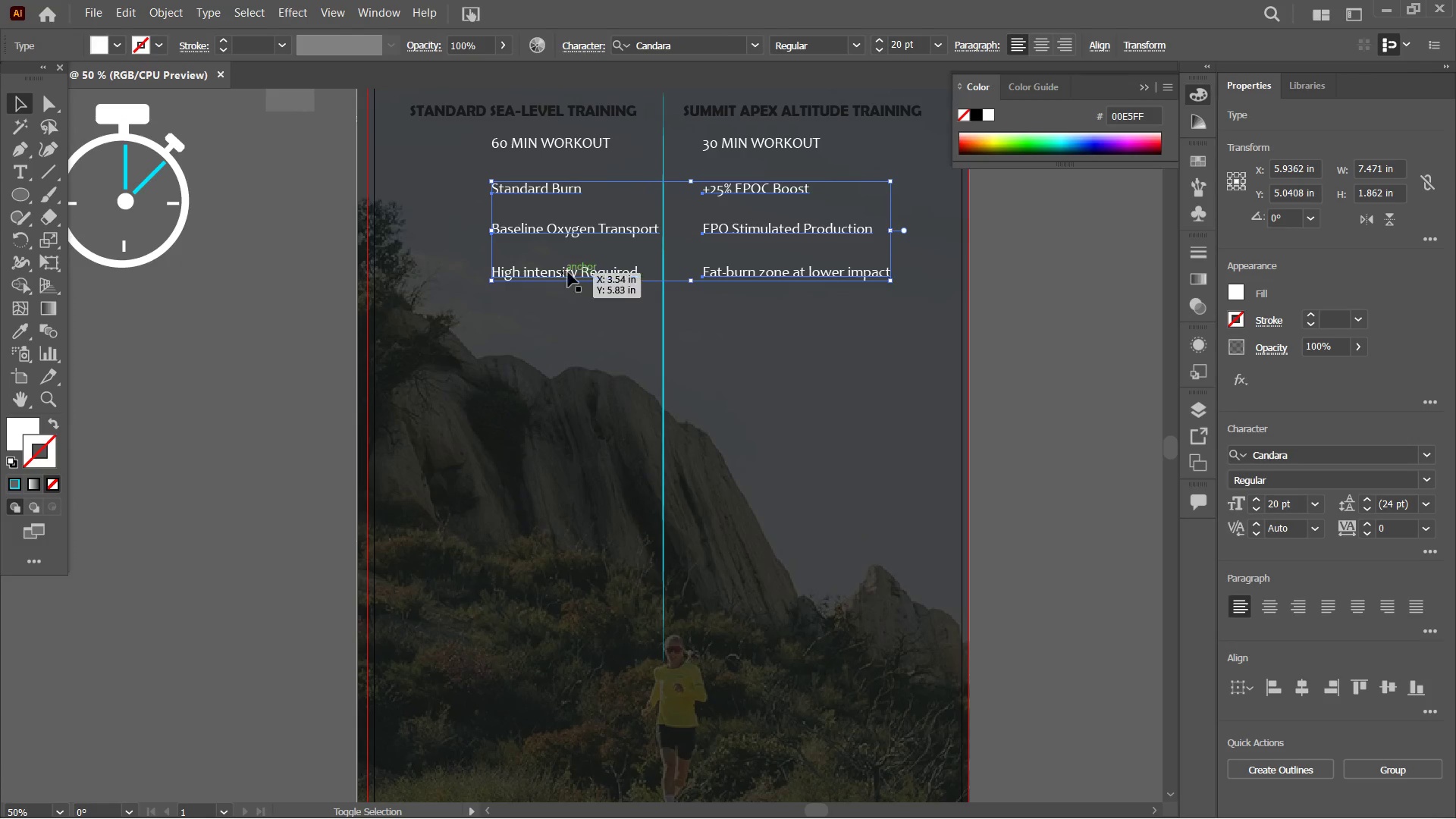 
left_click([570, 271])
 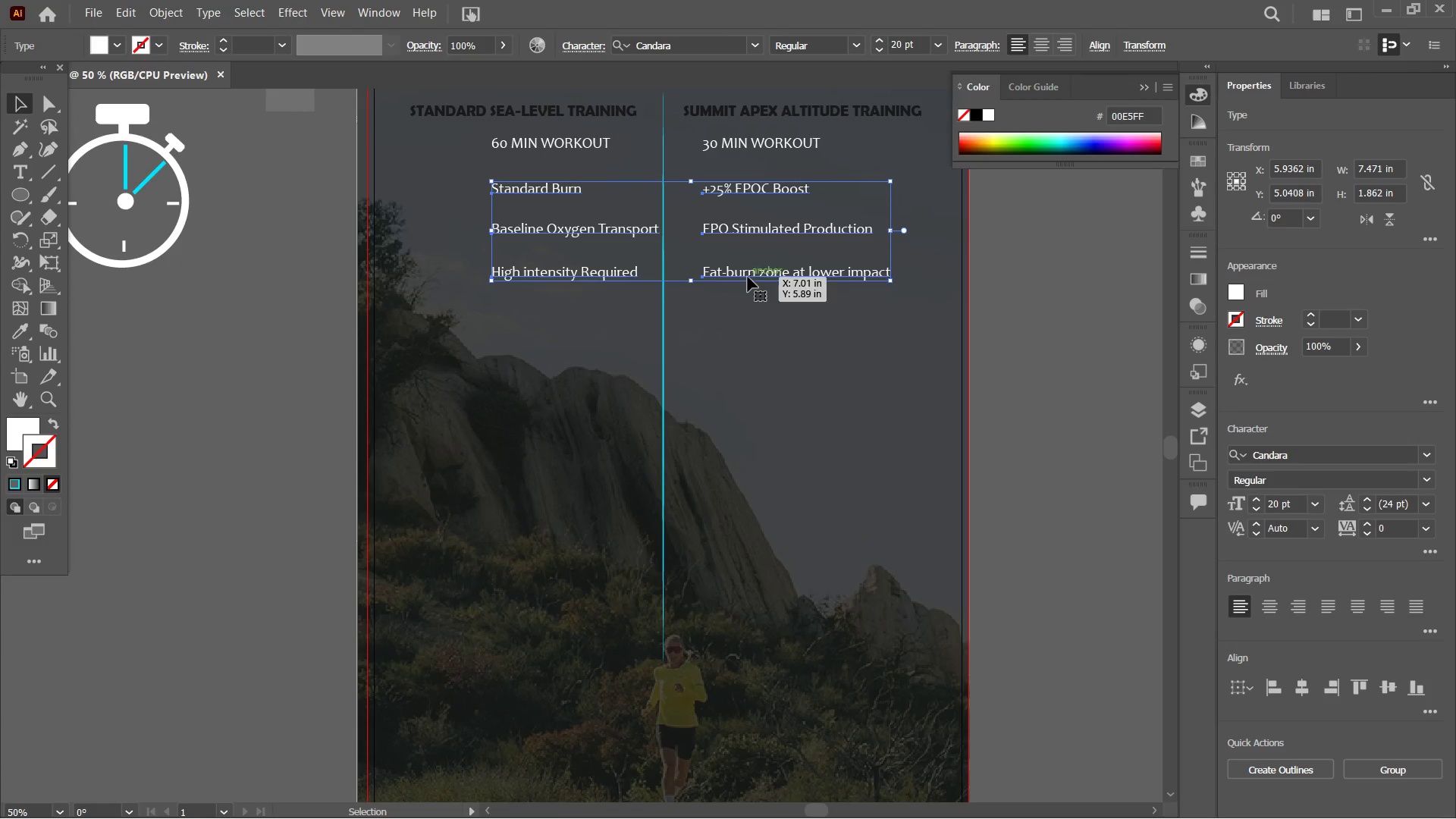 
left_click_drag(start_coordinate=[748, 277], to_coordinate=[748, 372])
 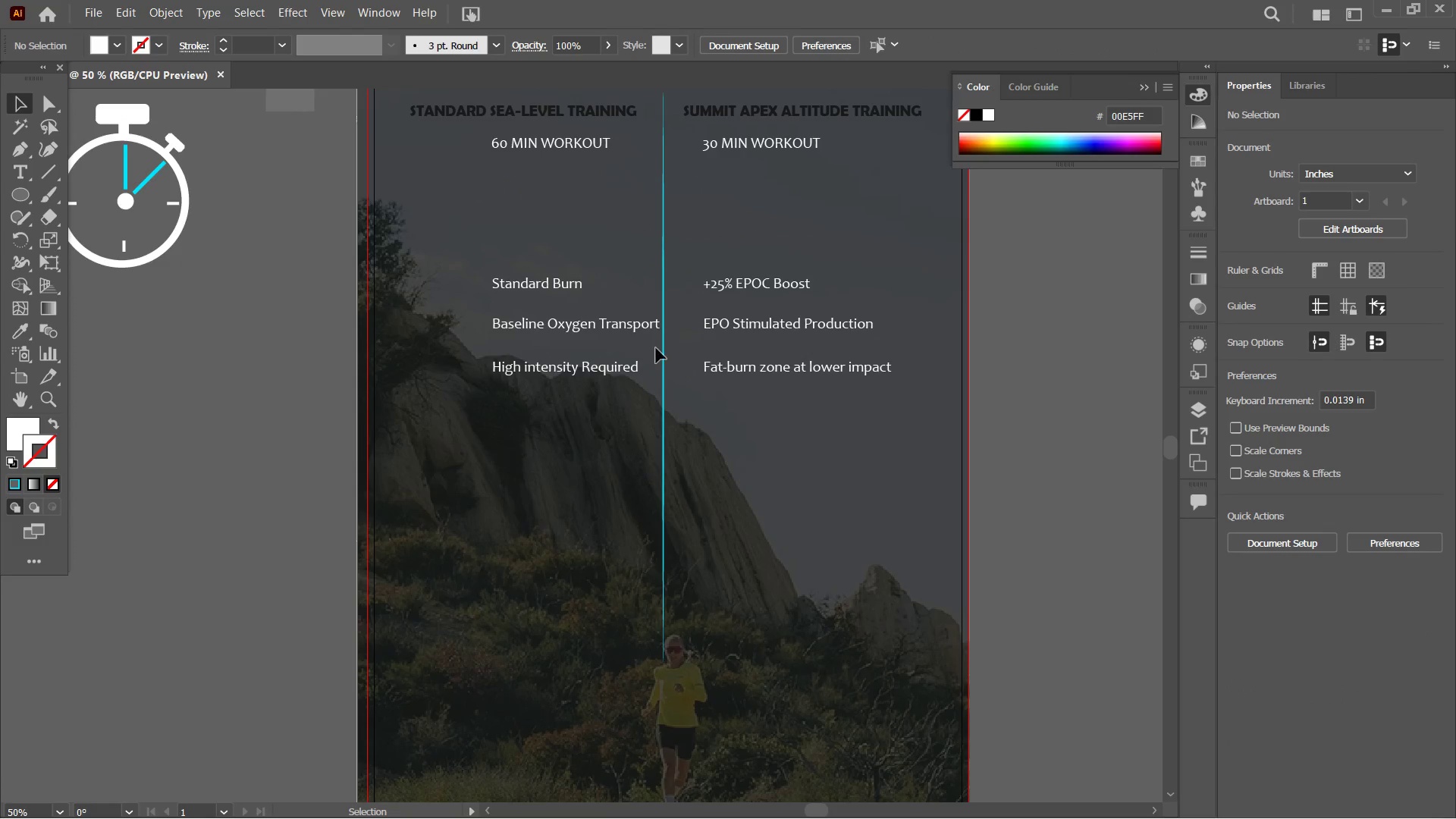 
key(Control+V)
 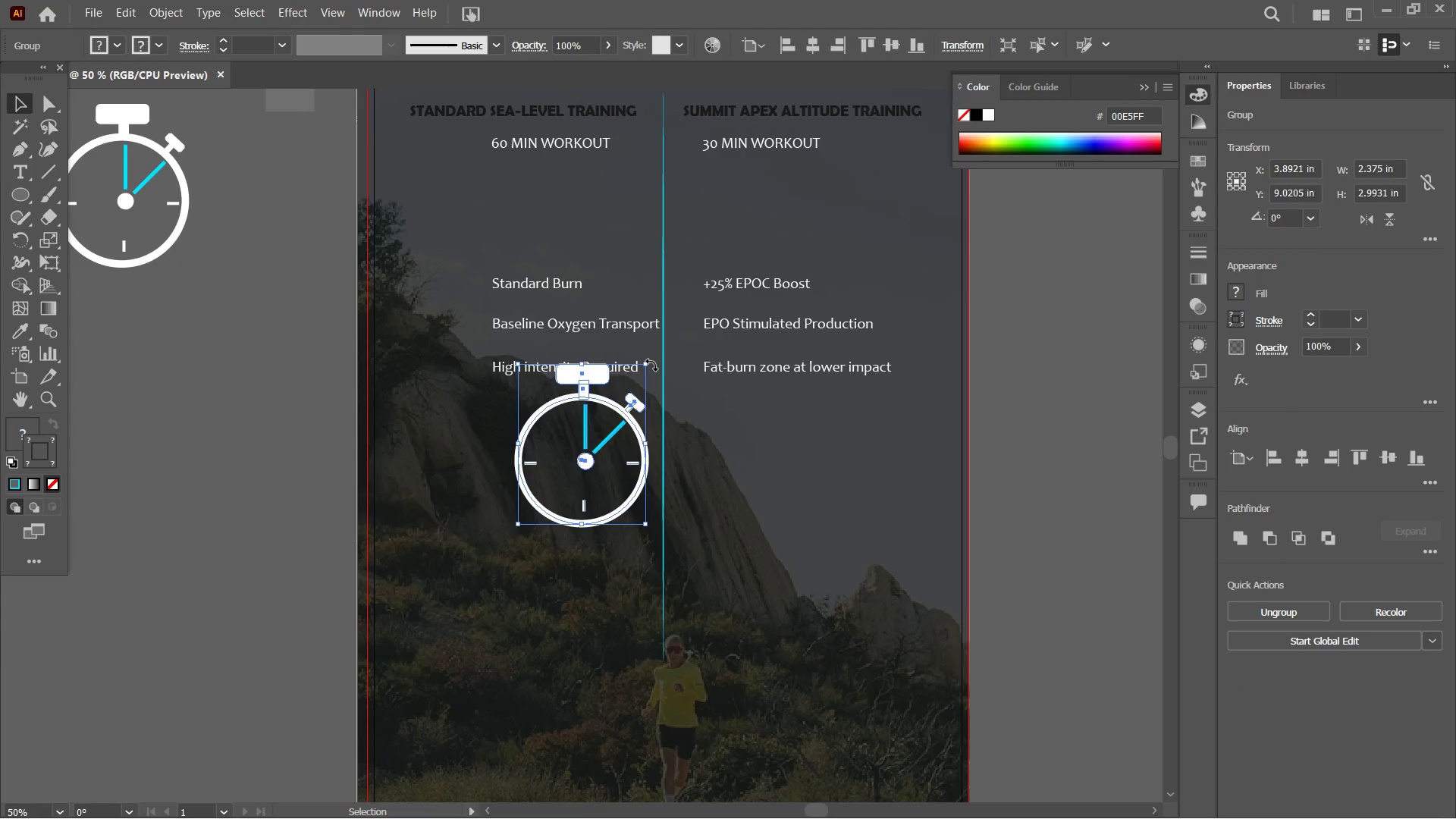 
left_click_drag(start_coordinate=[645, 364], to_coordinate=[587, 432])
 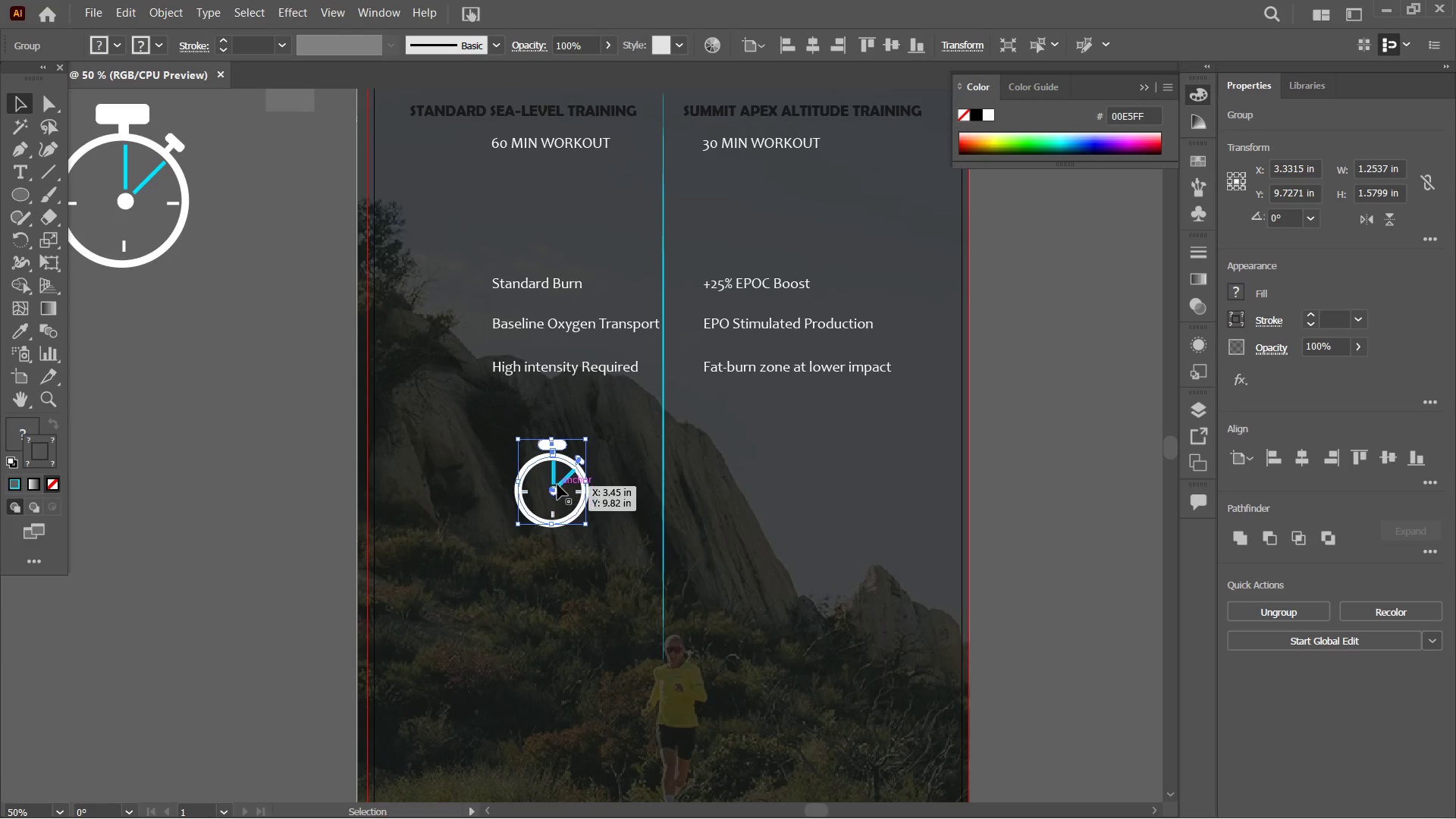 
hold_key(key=ShiftLeft, duration=1.49)
 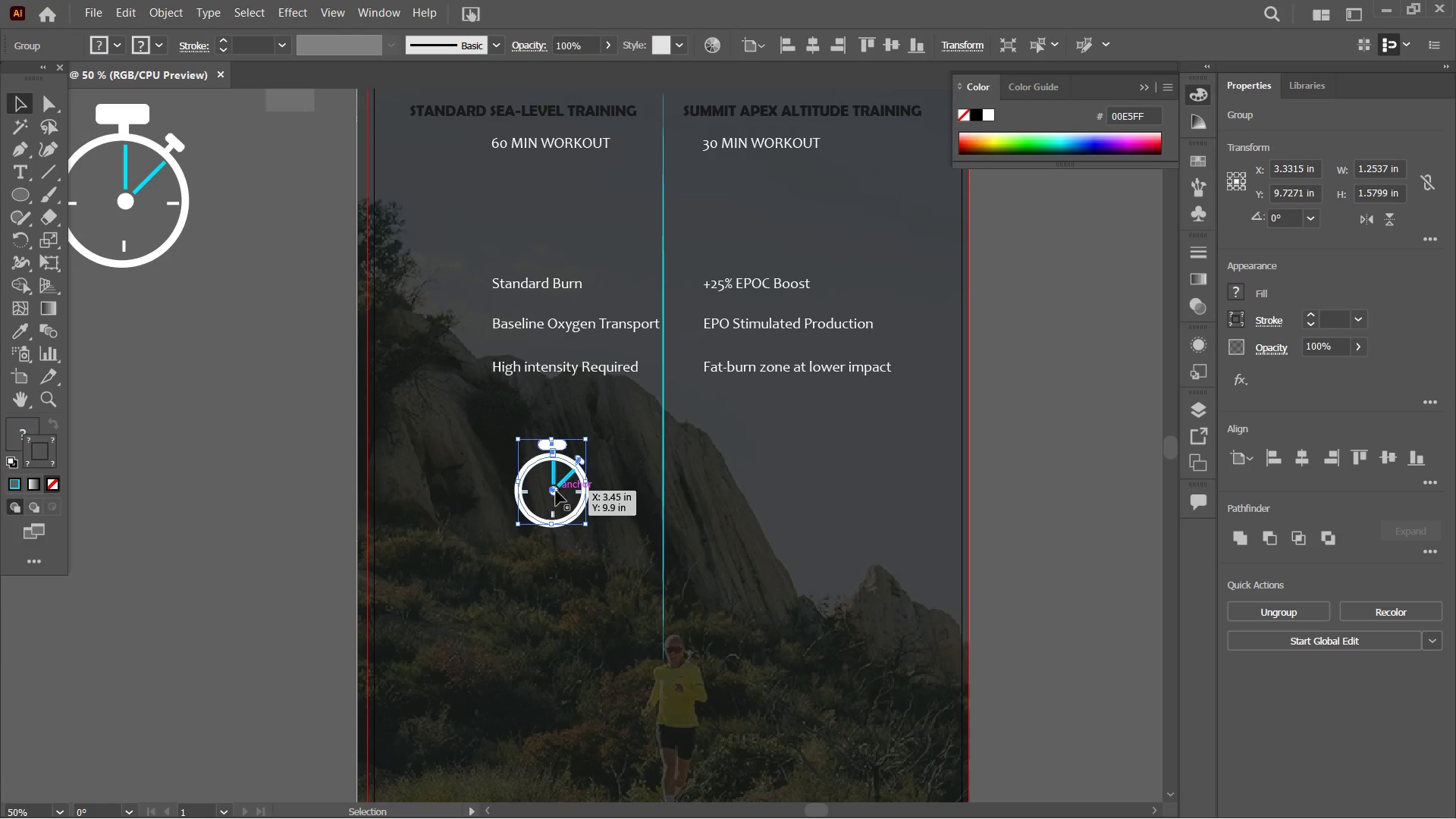 
left_click_drag(start_coordinate=[556, 491], to_coordinate=[453, 182])
 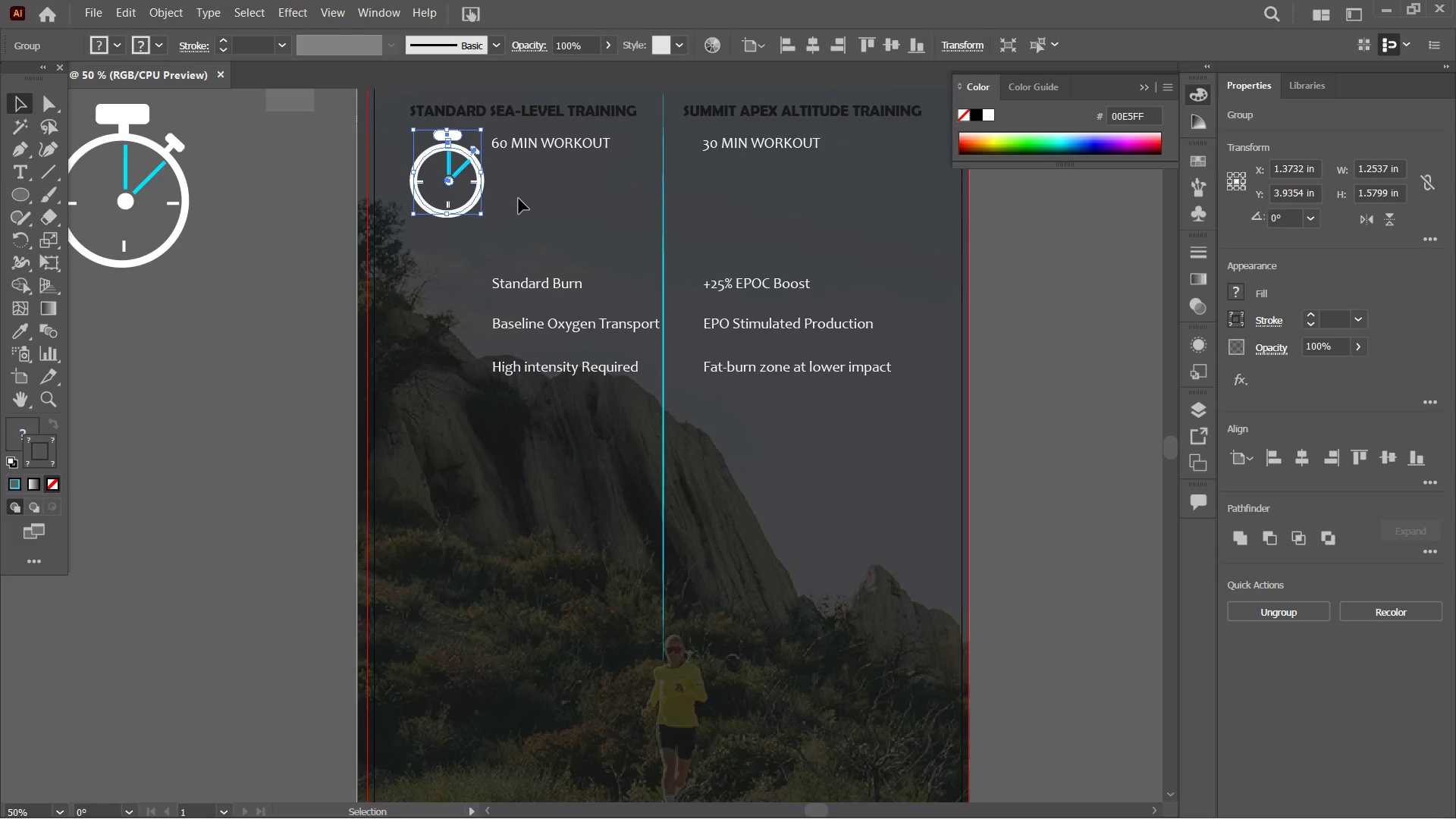 
key(Control+Equal)
 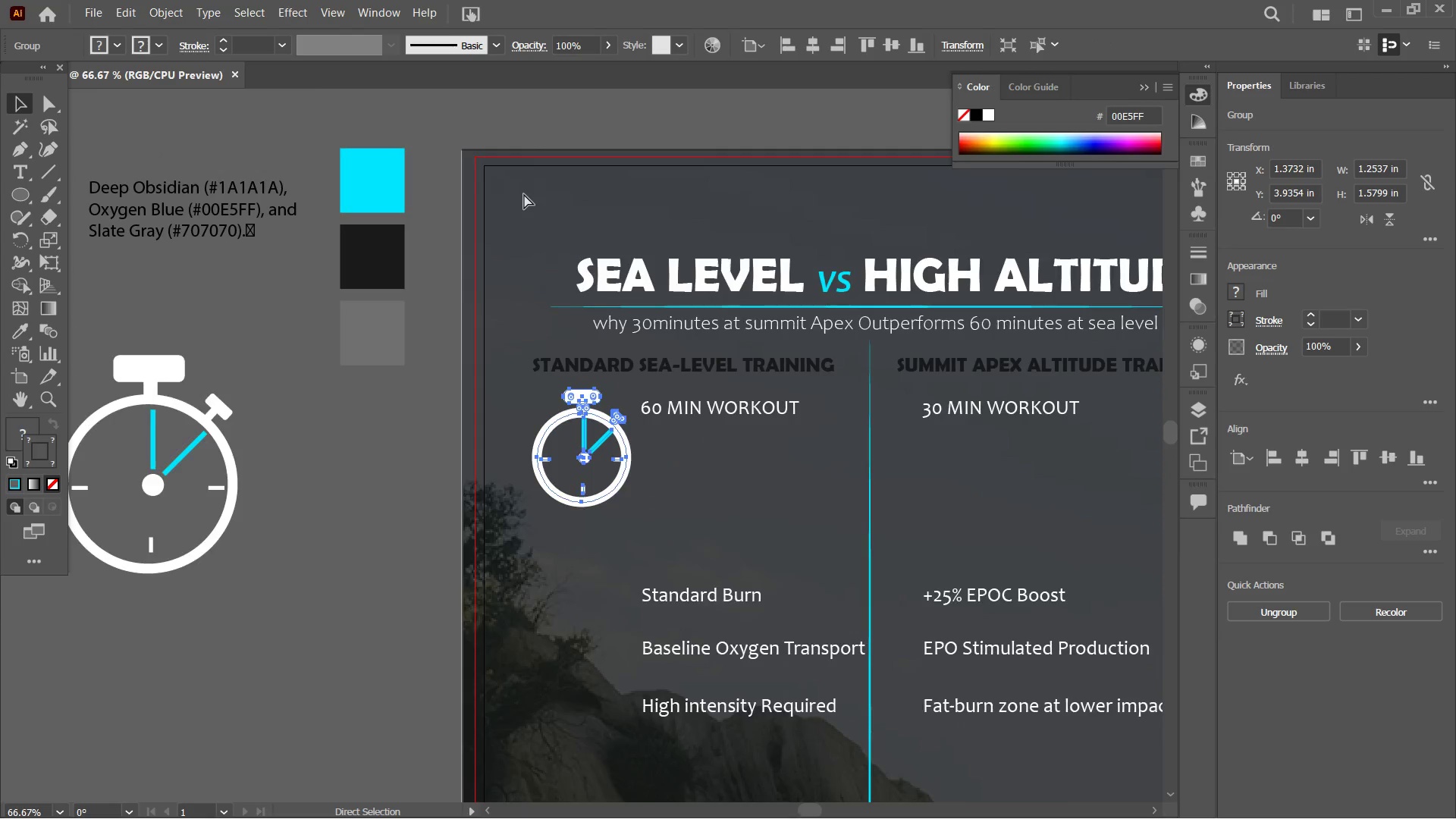 
key(Control+Equal)
 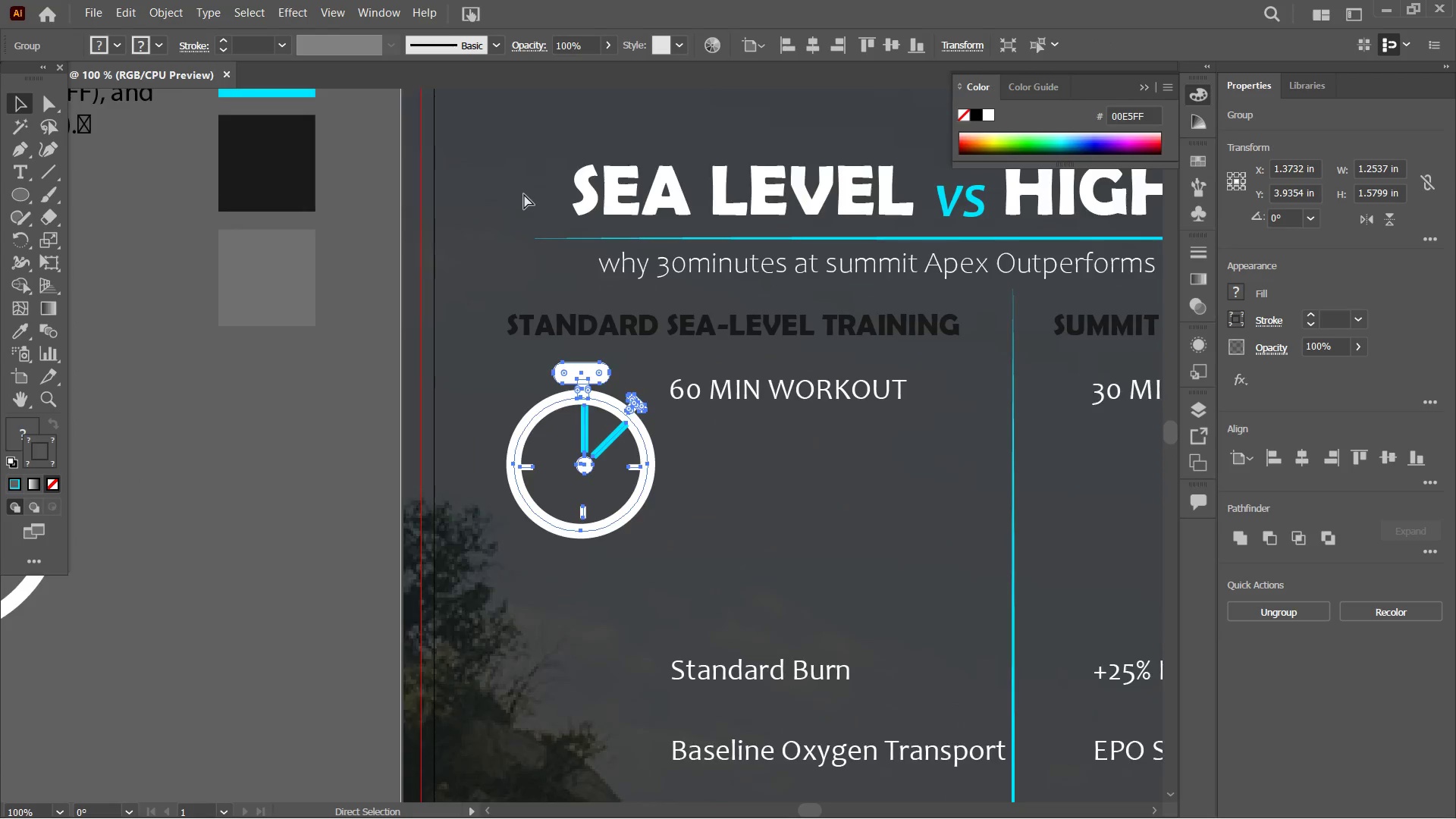 
key(Control+Equal)
 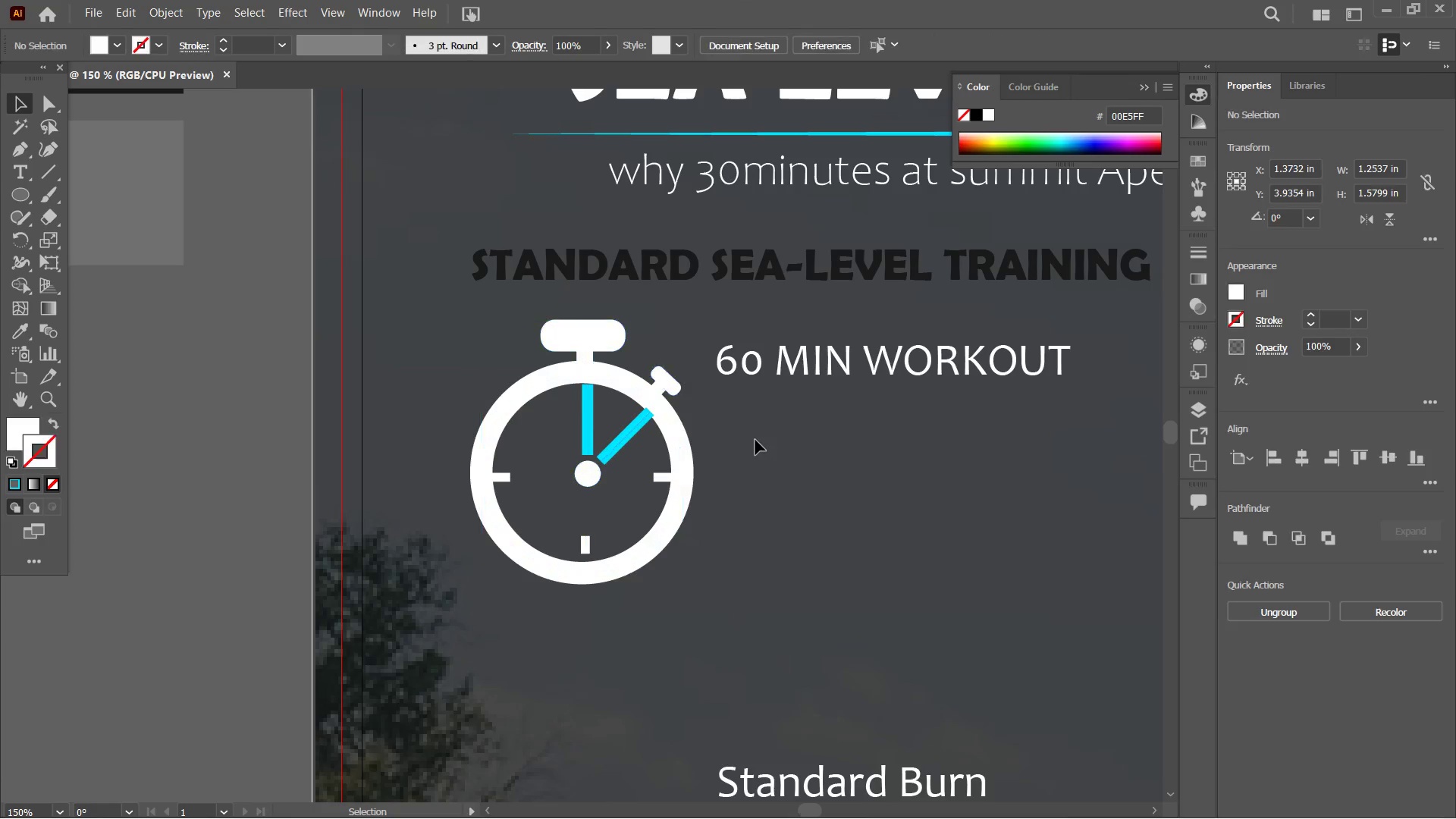 
double_click([678, 479])
 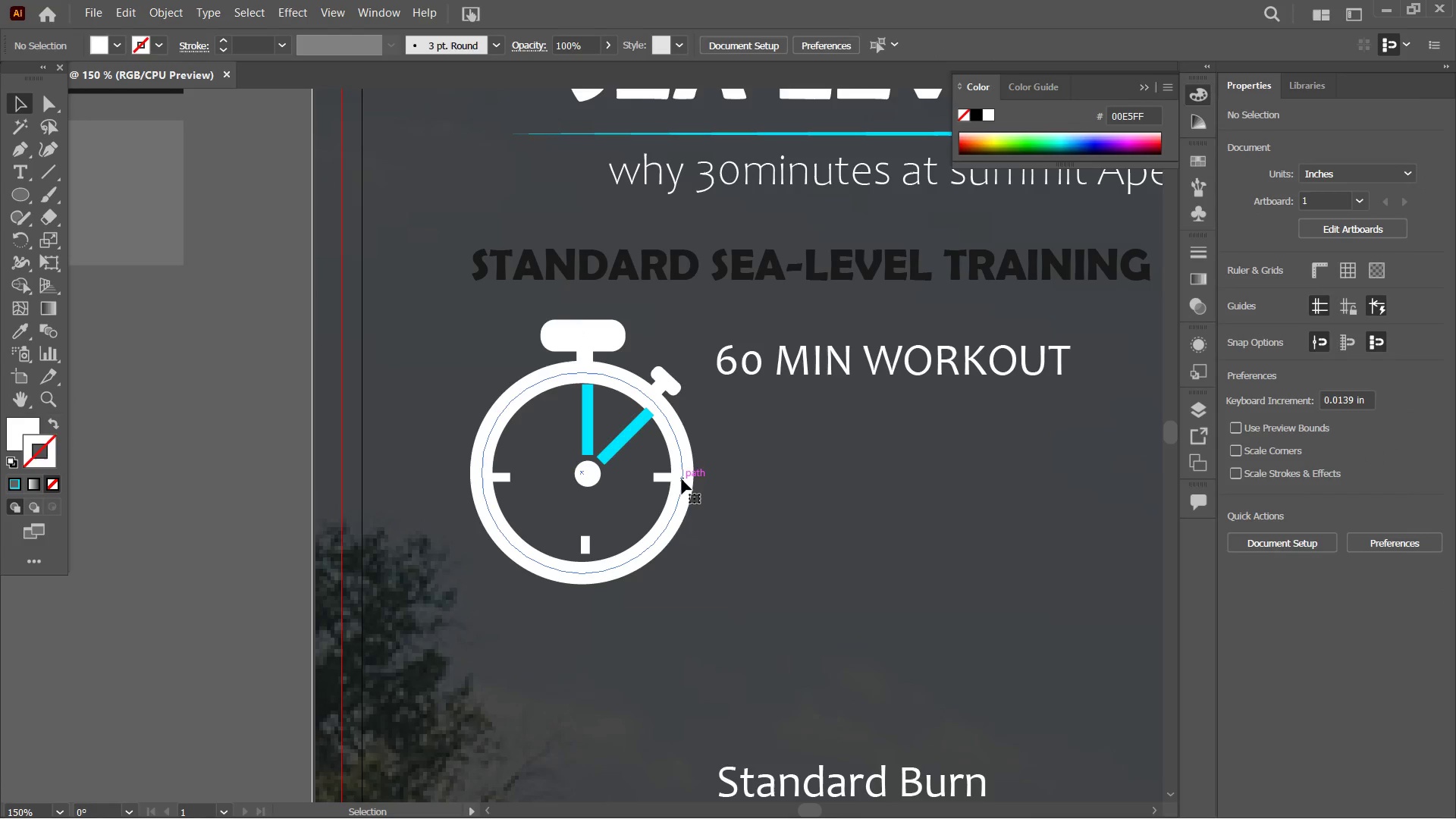 
double_click([682, 479])
 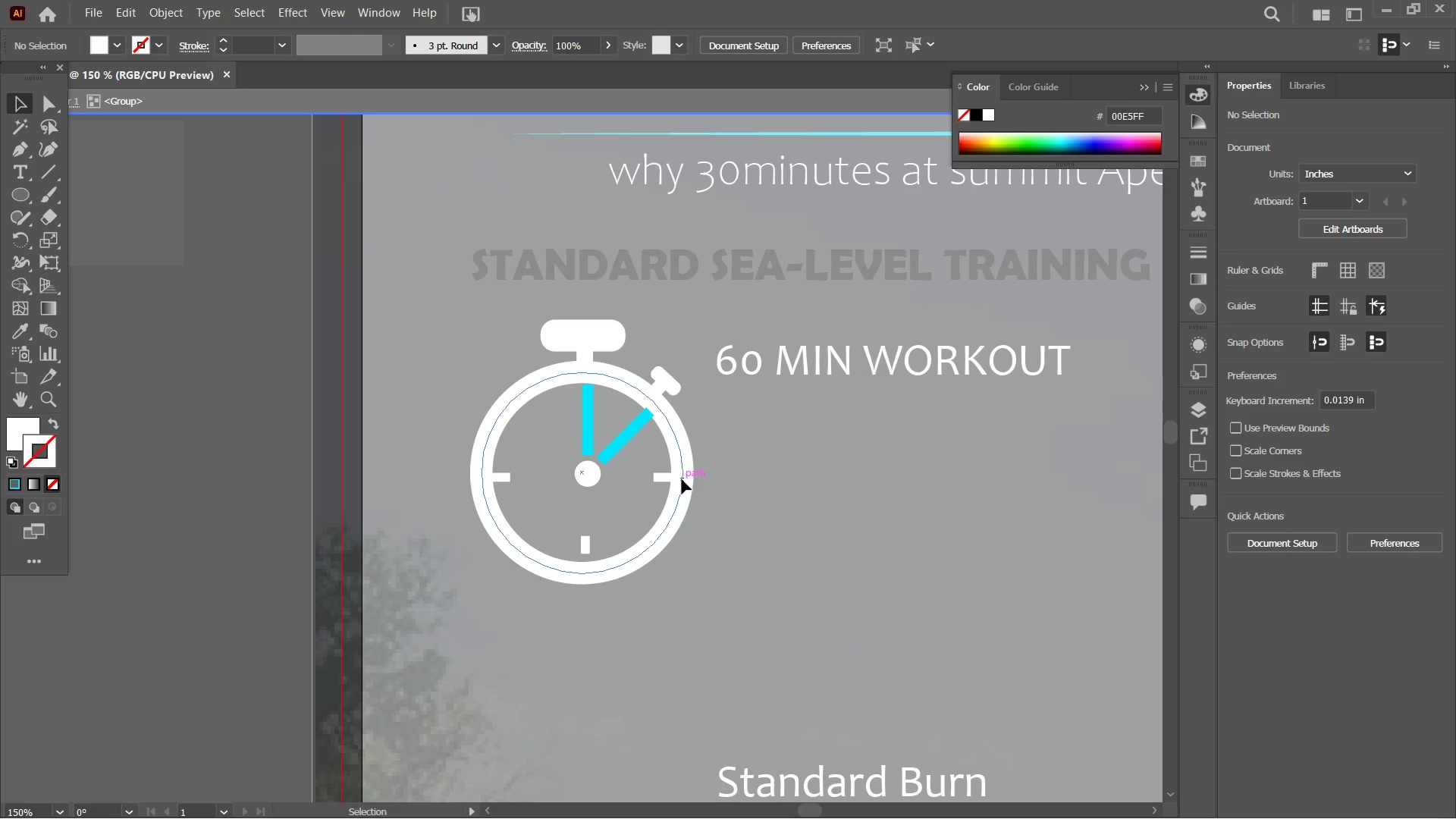 
triple_click([682, 479])
 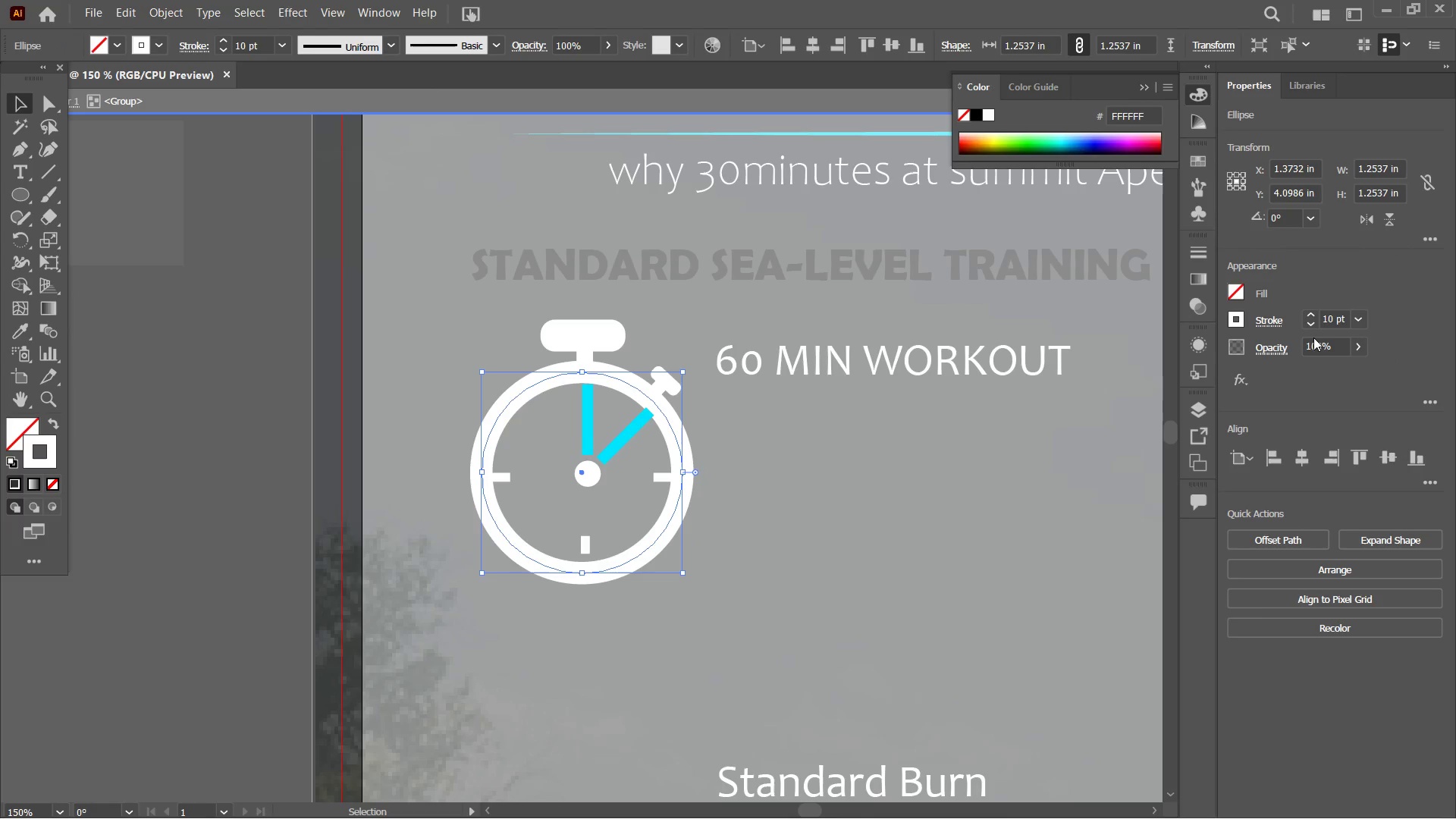 
double_click([1313, 326])
 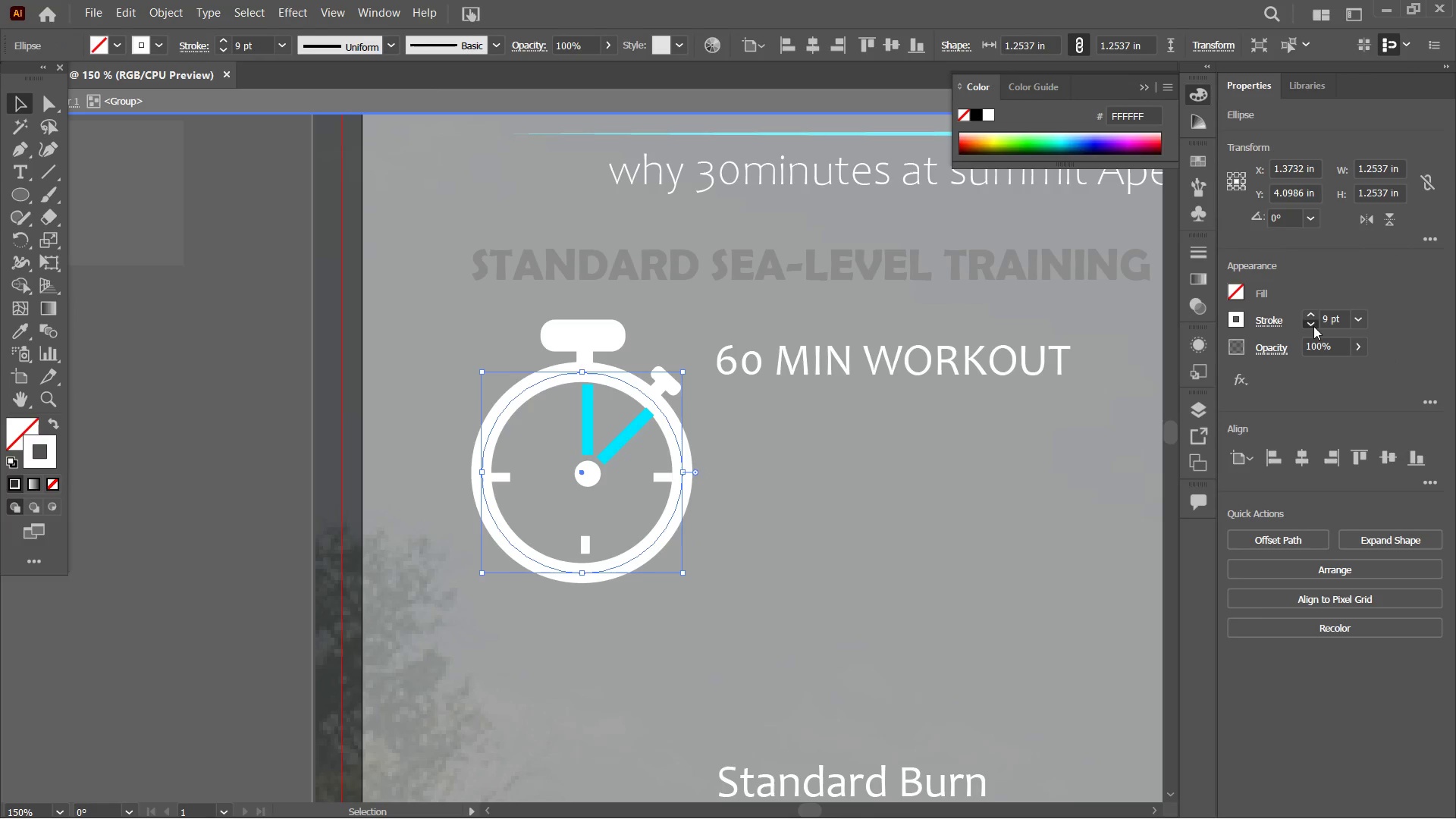 
double_click([1313, 326])
 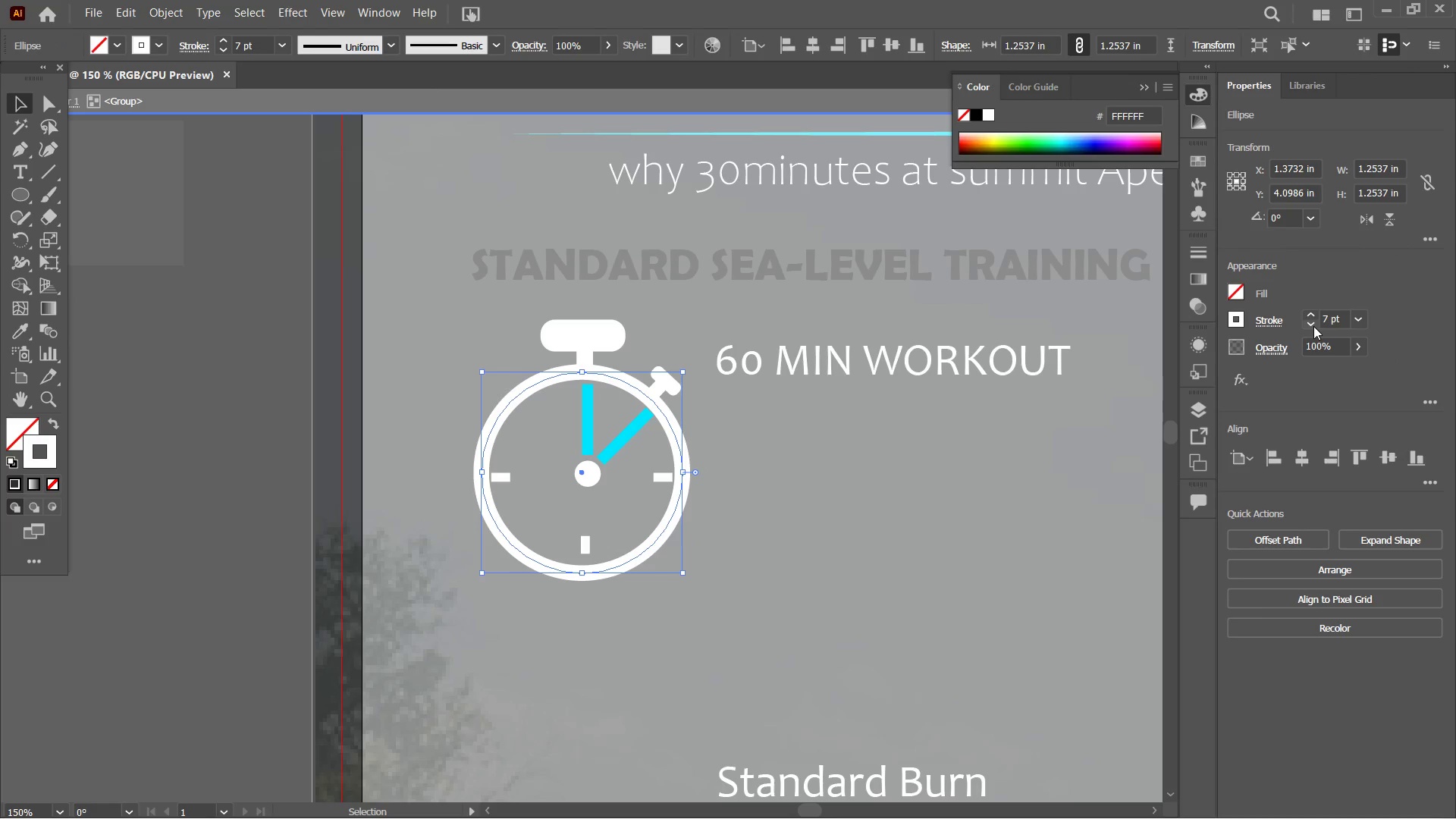 
left_click([1313, 326])
 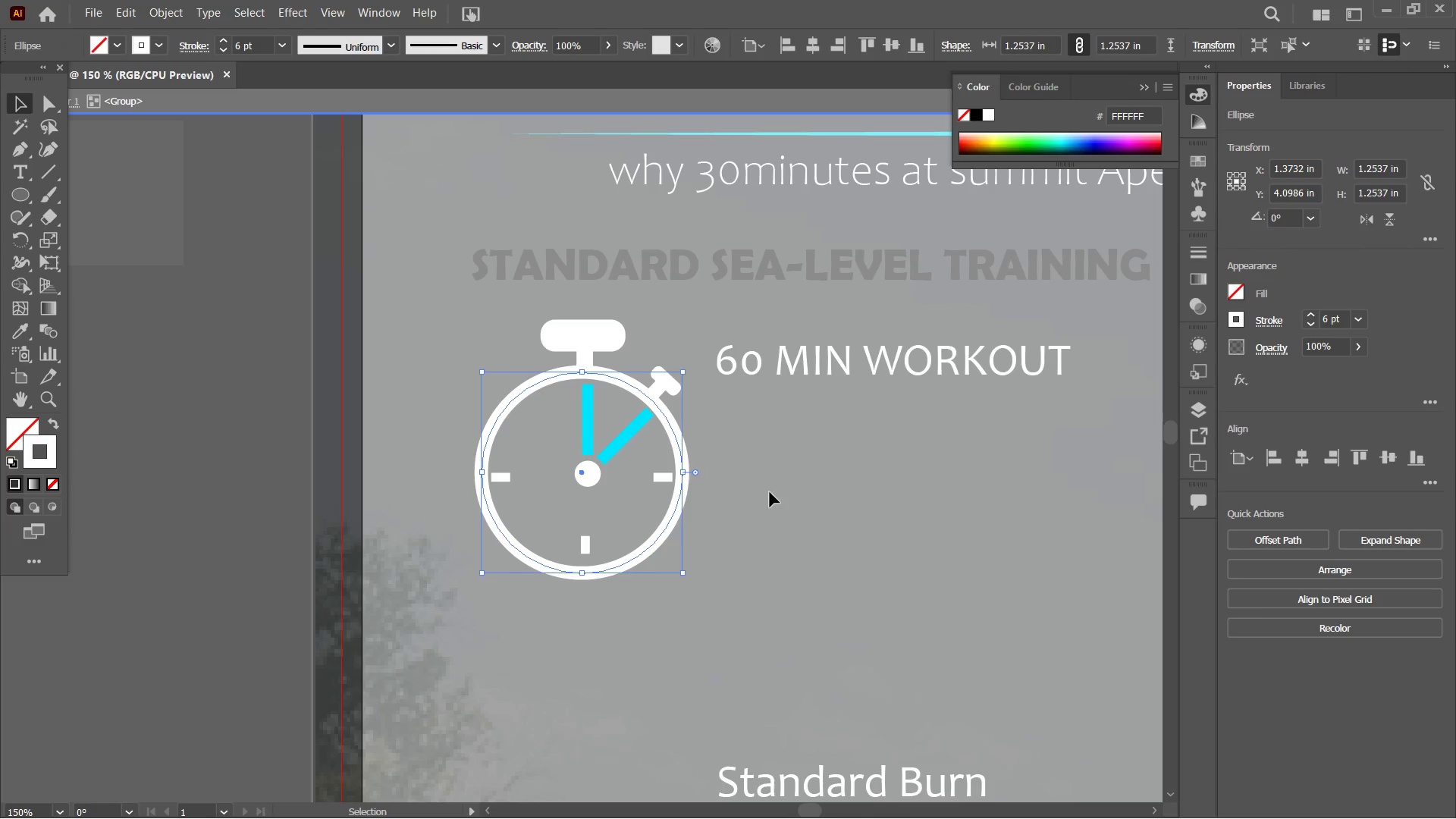 
double_click([770, 492])
 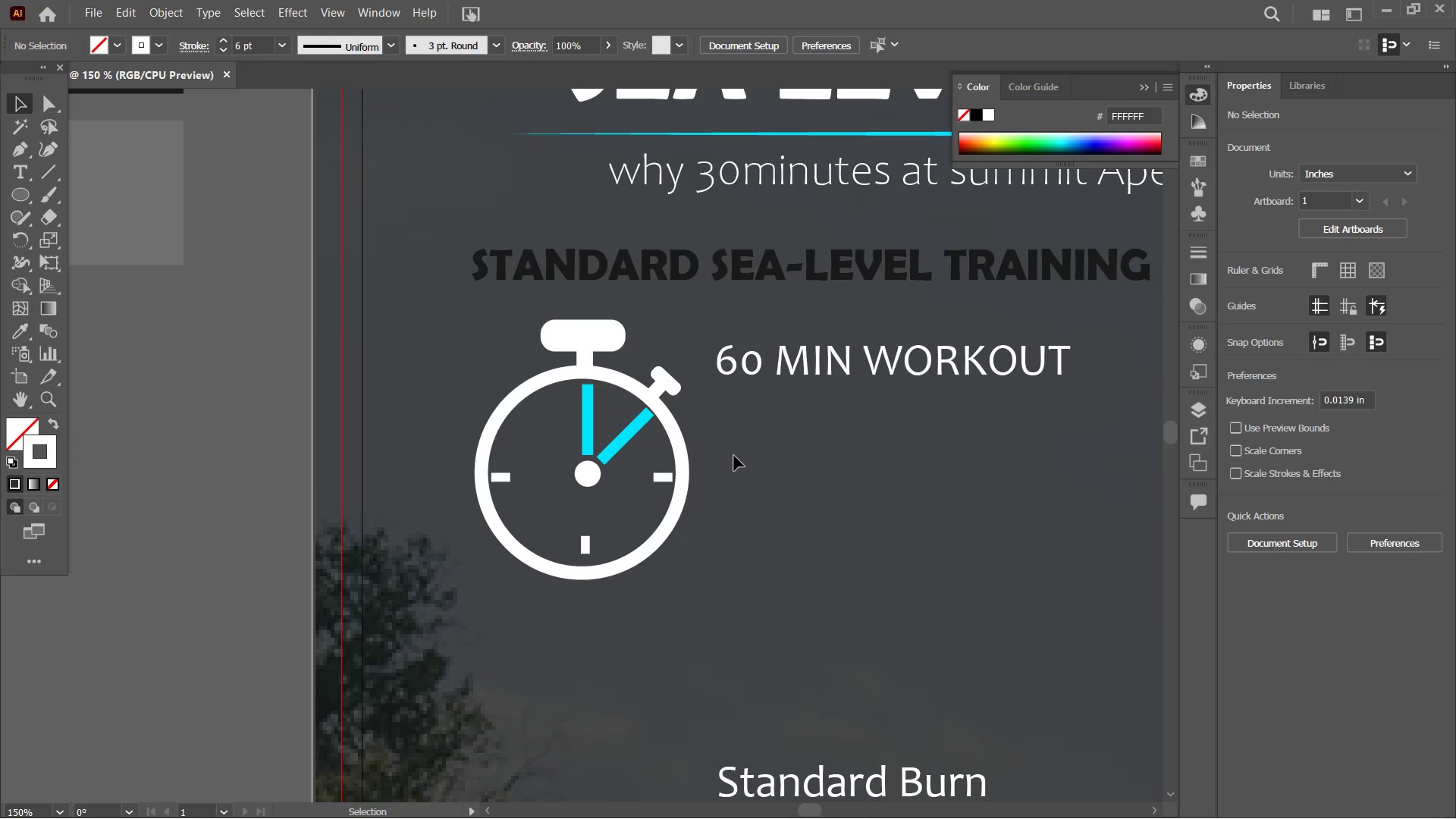 
key(Control+Minus)
 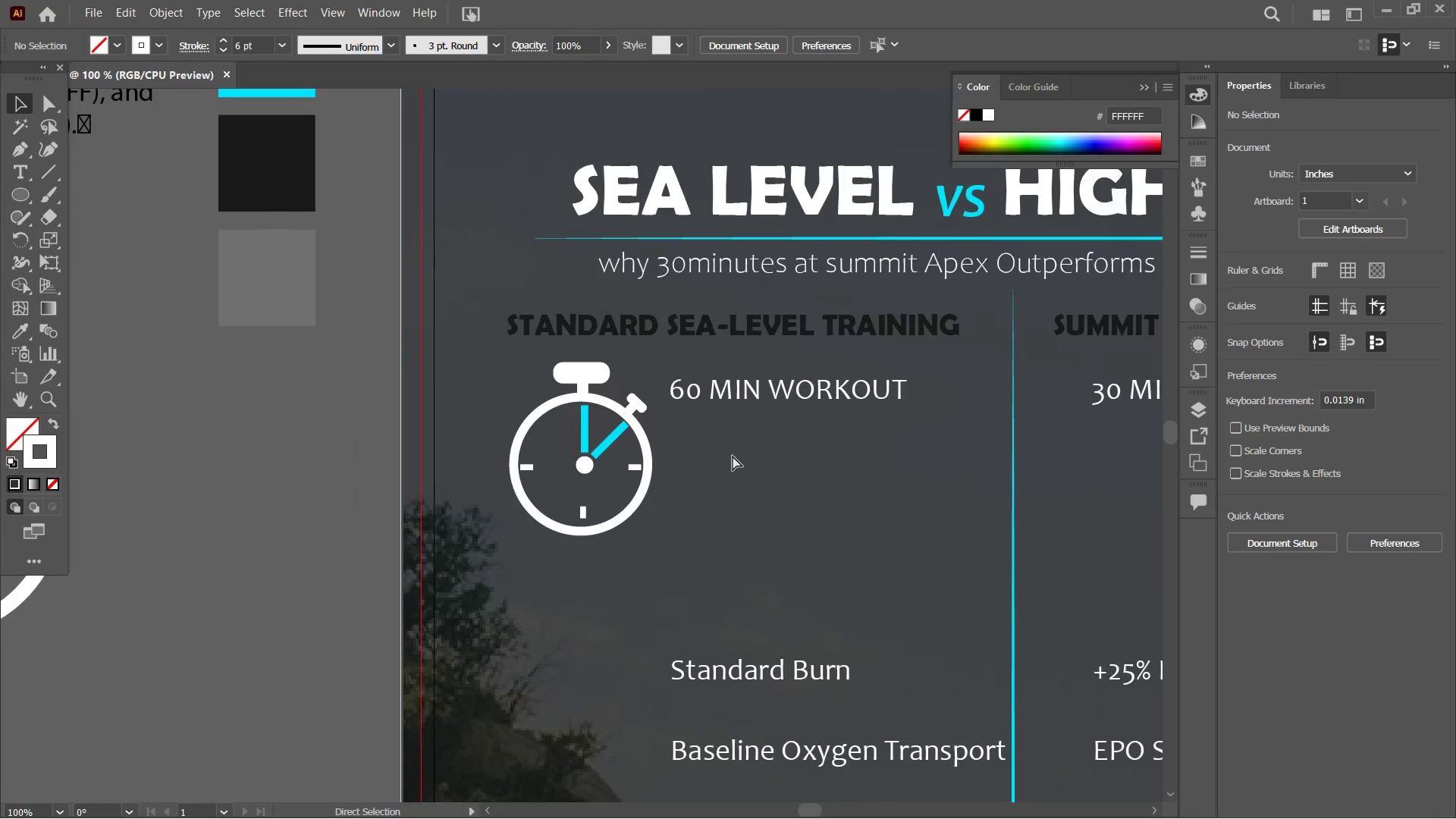 
key(Control+Minus)
 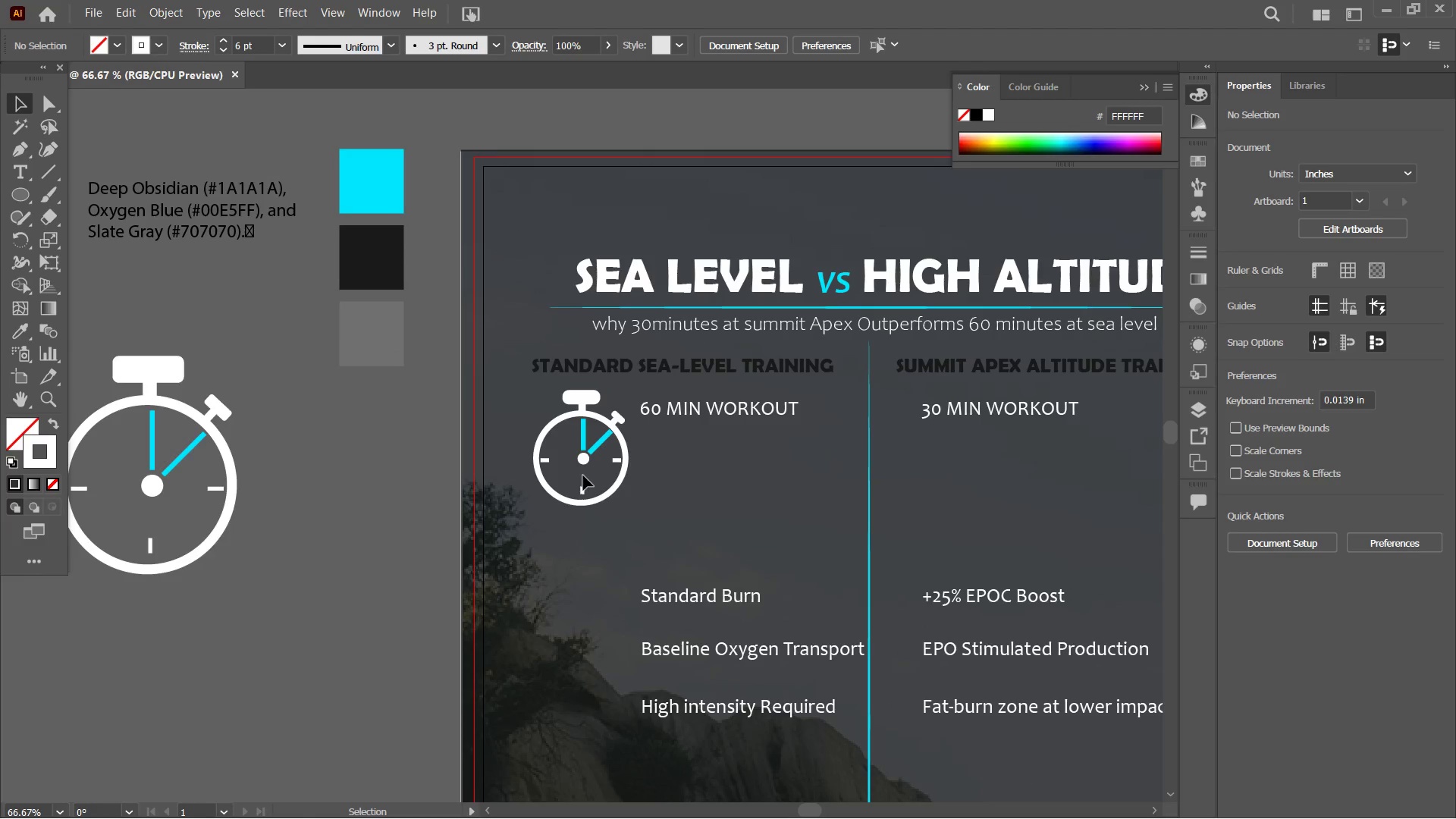 
left_click([591, 463])
 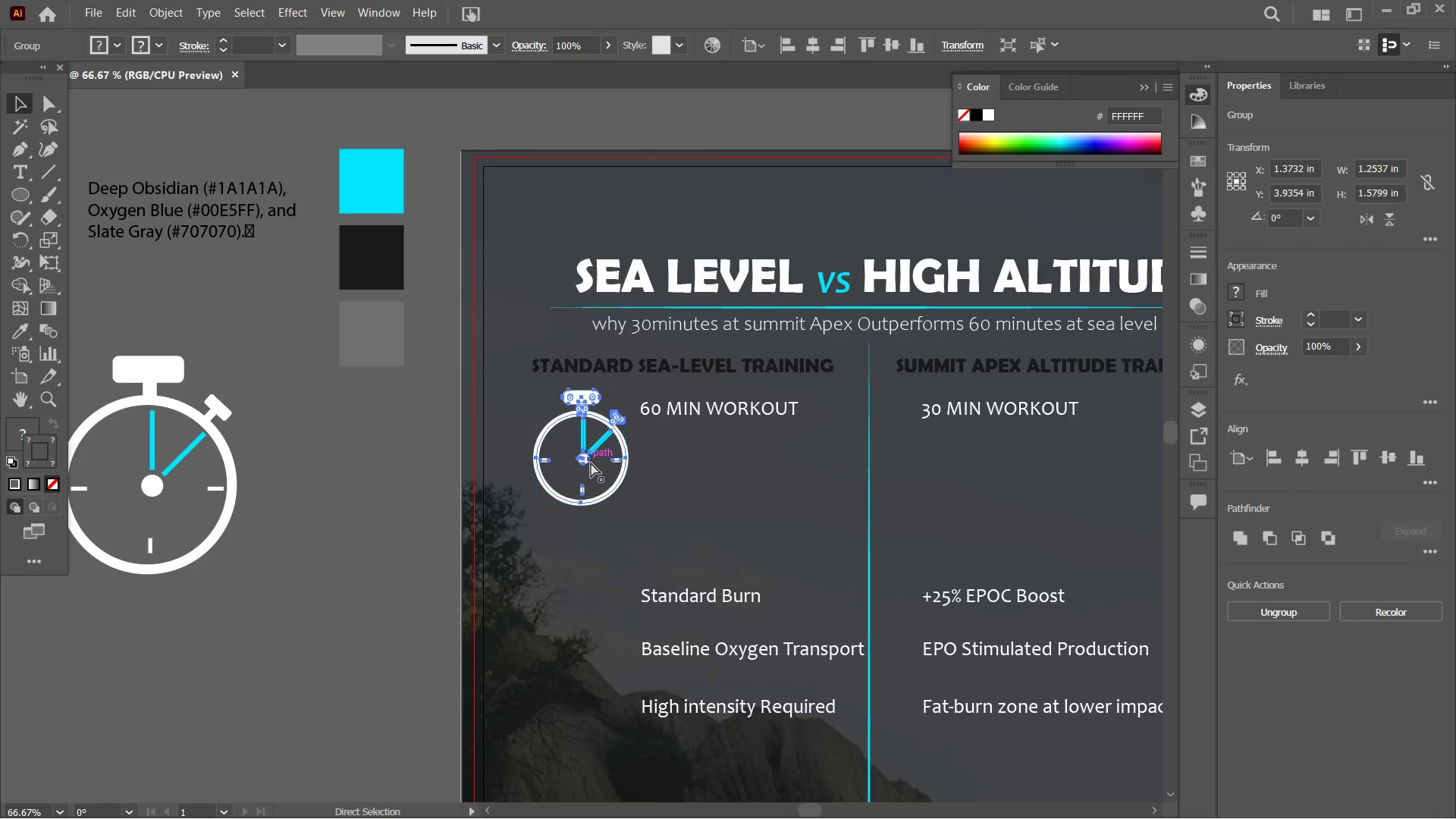 
key(Control+C)
 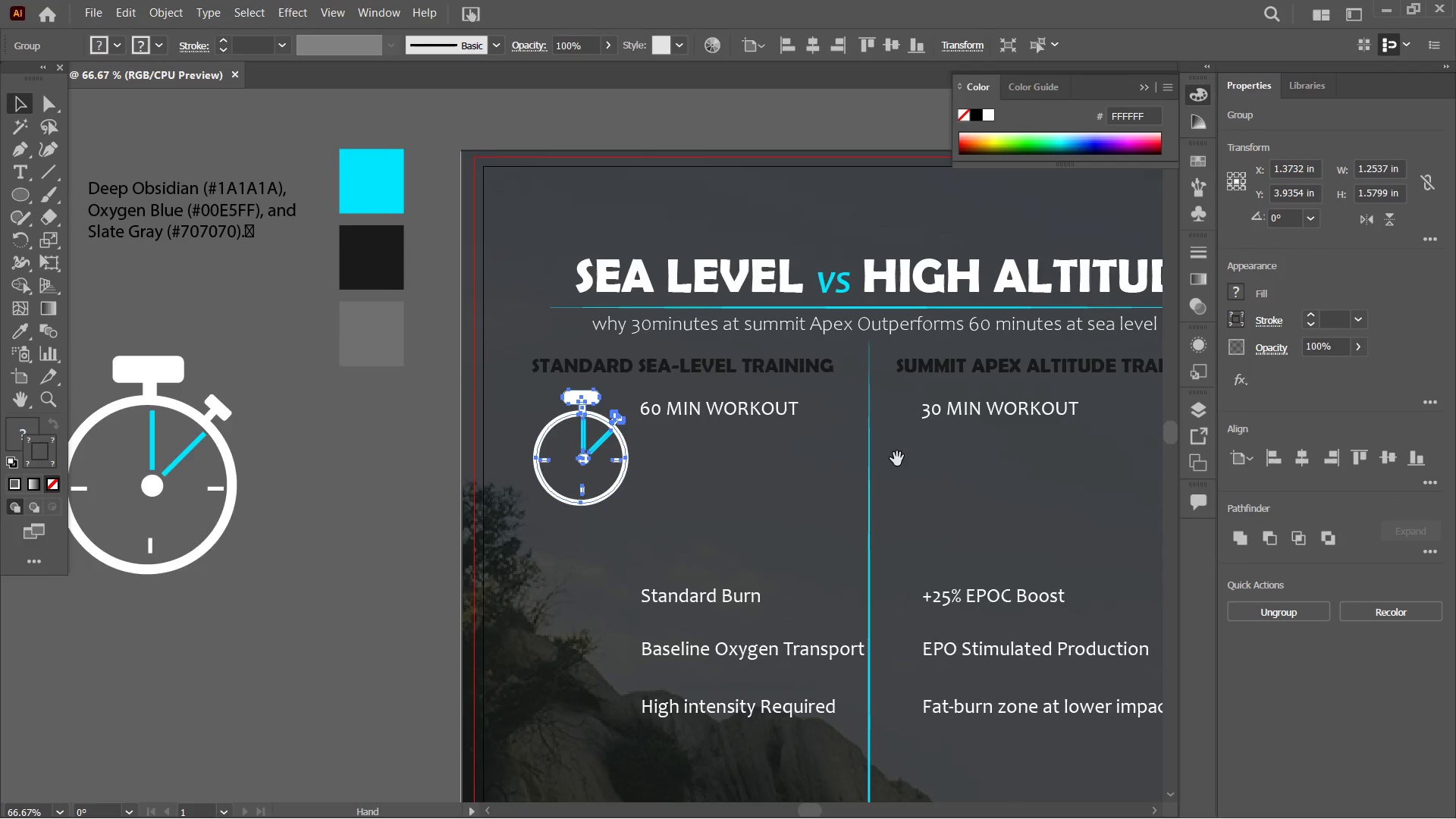 
hold_key(key=Space, duration=0.86)
 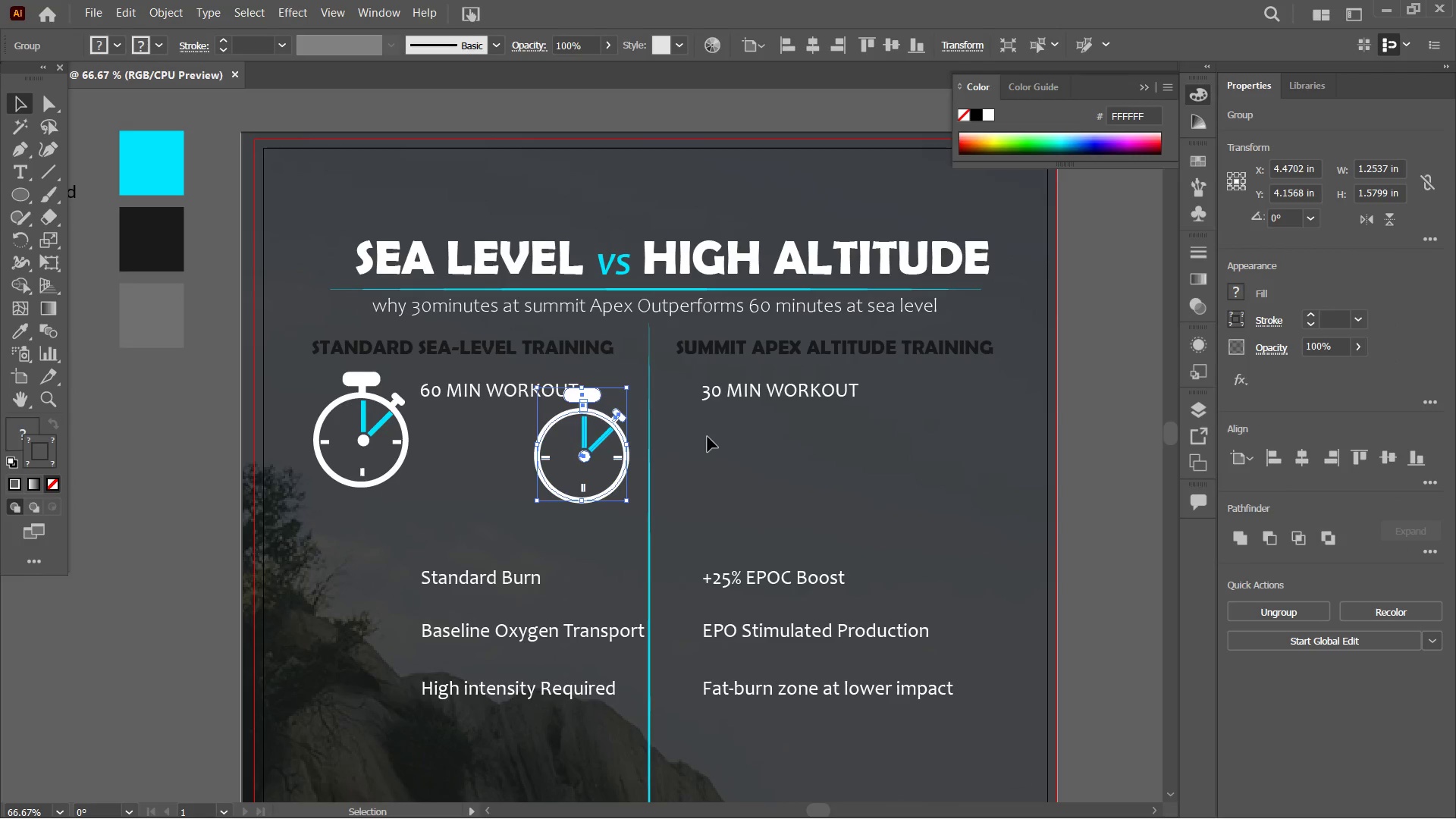 
left_click_drag(start_coordinate=[887, 465], to_coordinate=[667, 447])
 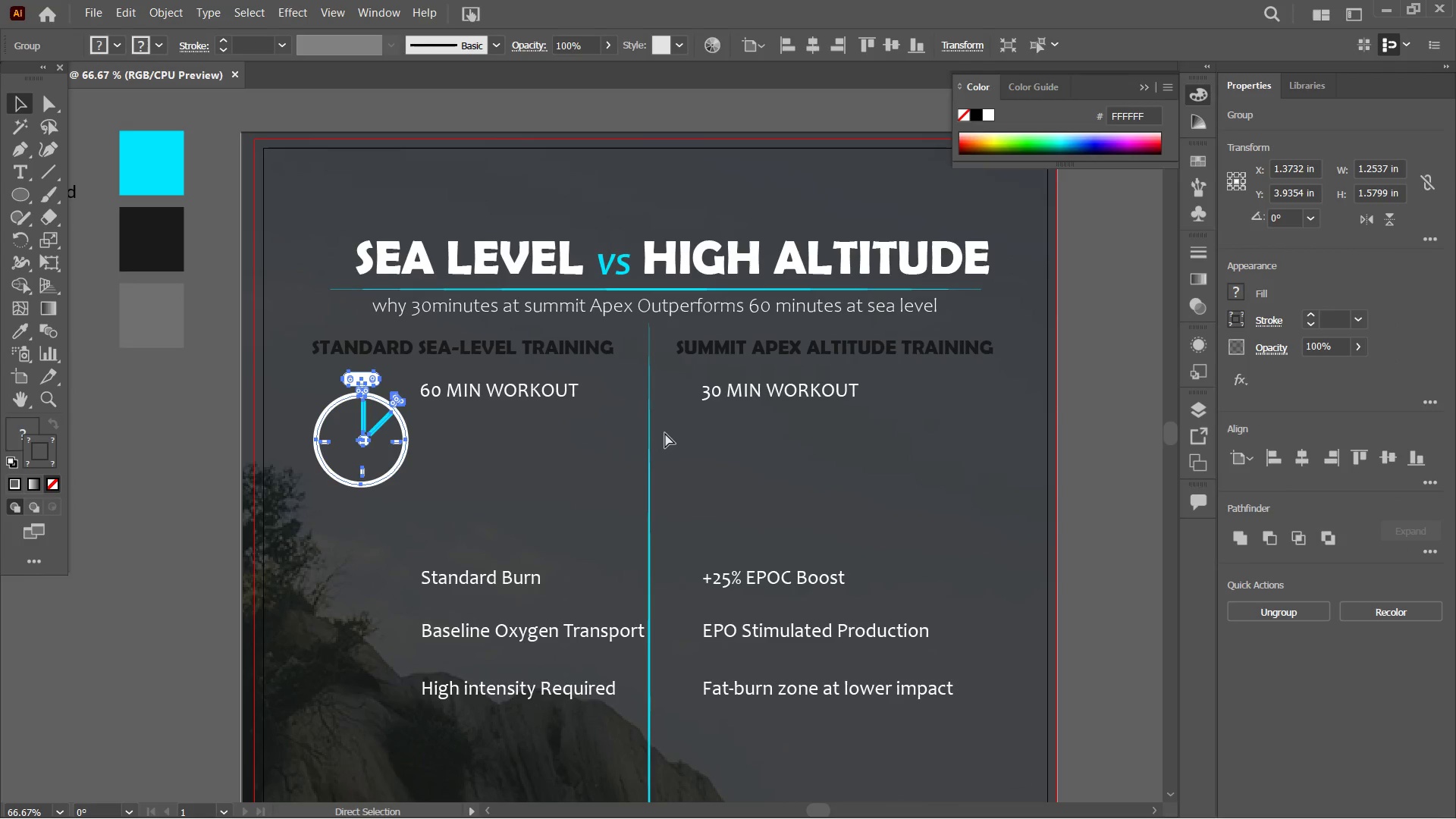 
key(Control+V)
 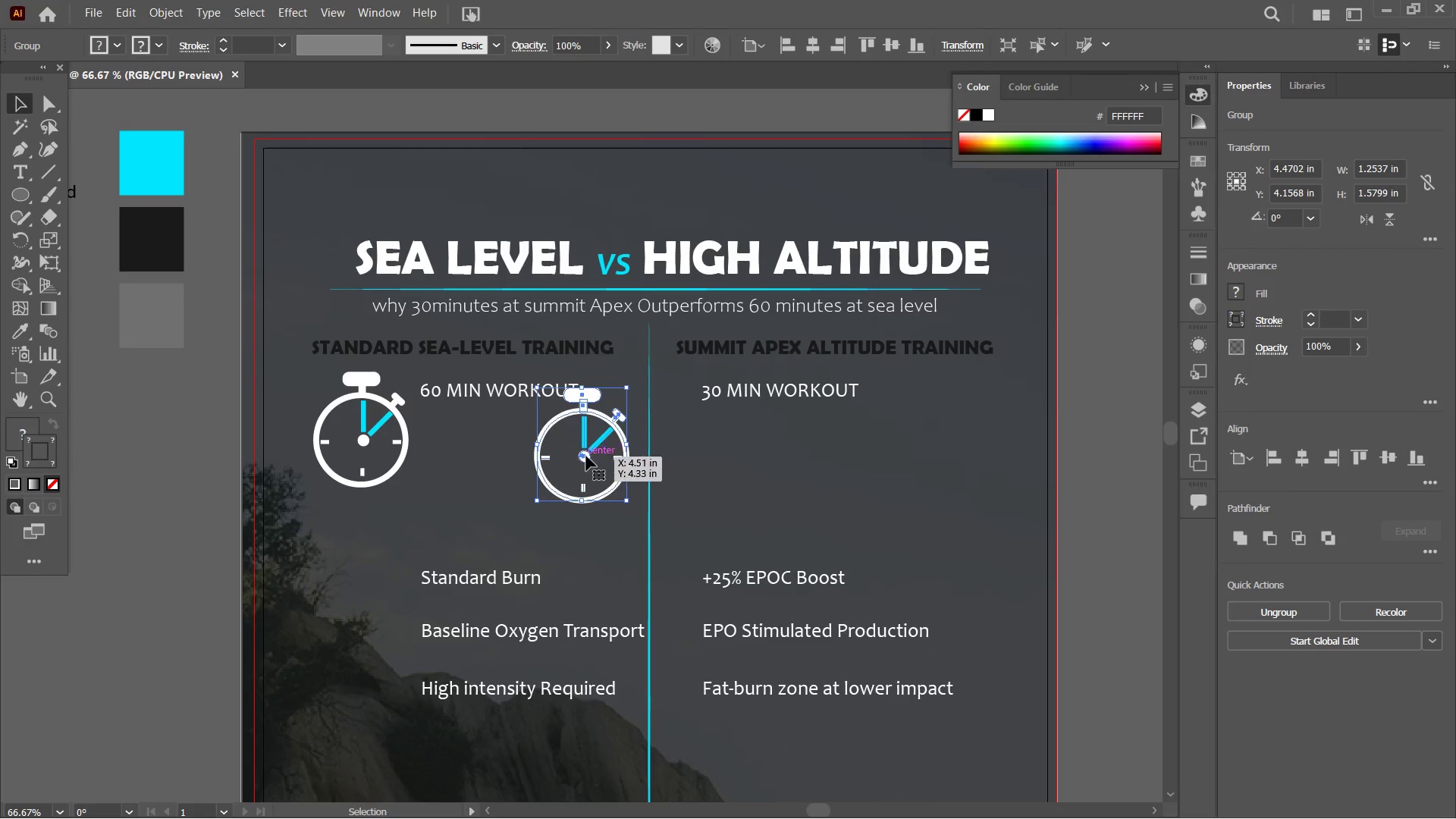 
left_click_drag(start_coordinate=[586, 456], to_coordinate=[959, 439])
 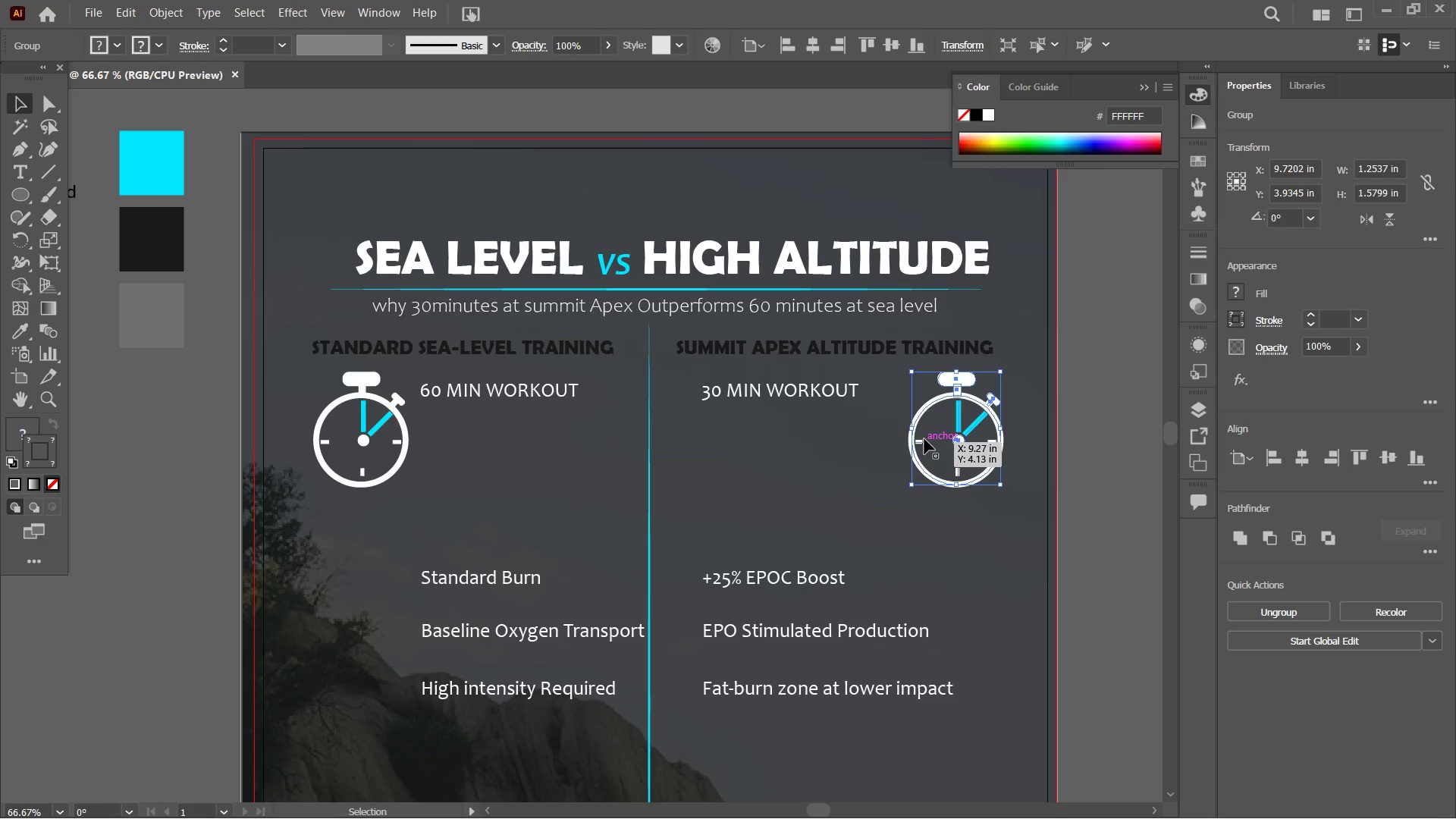 
wait(8.38)
 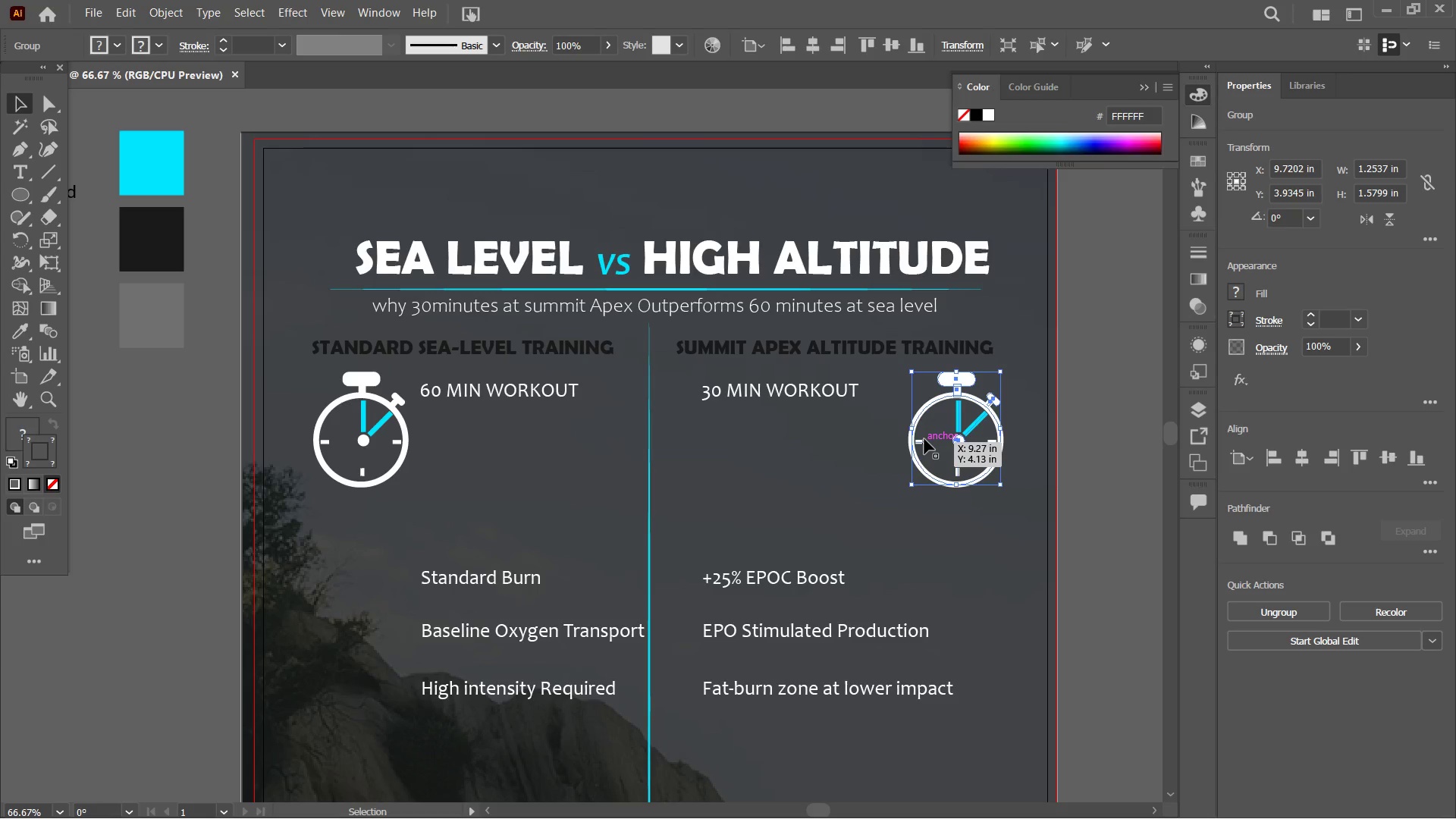 
left_click([588, 542])
 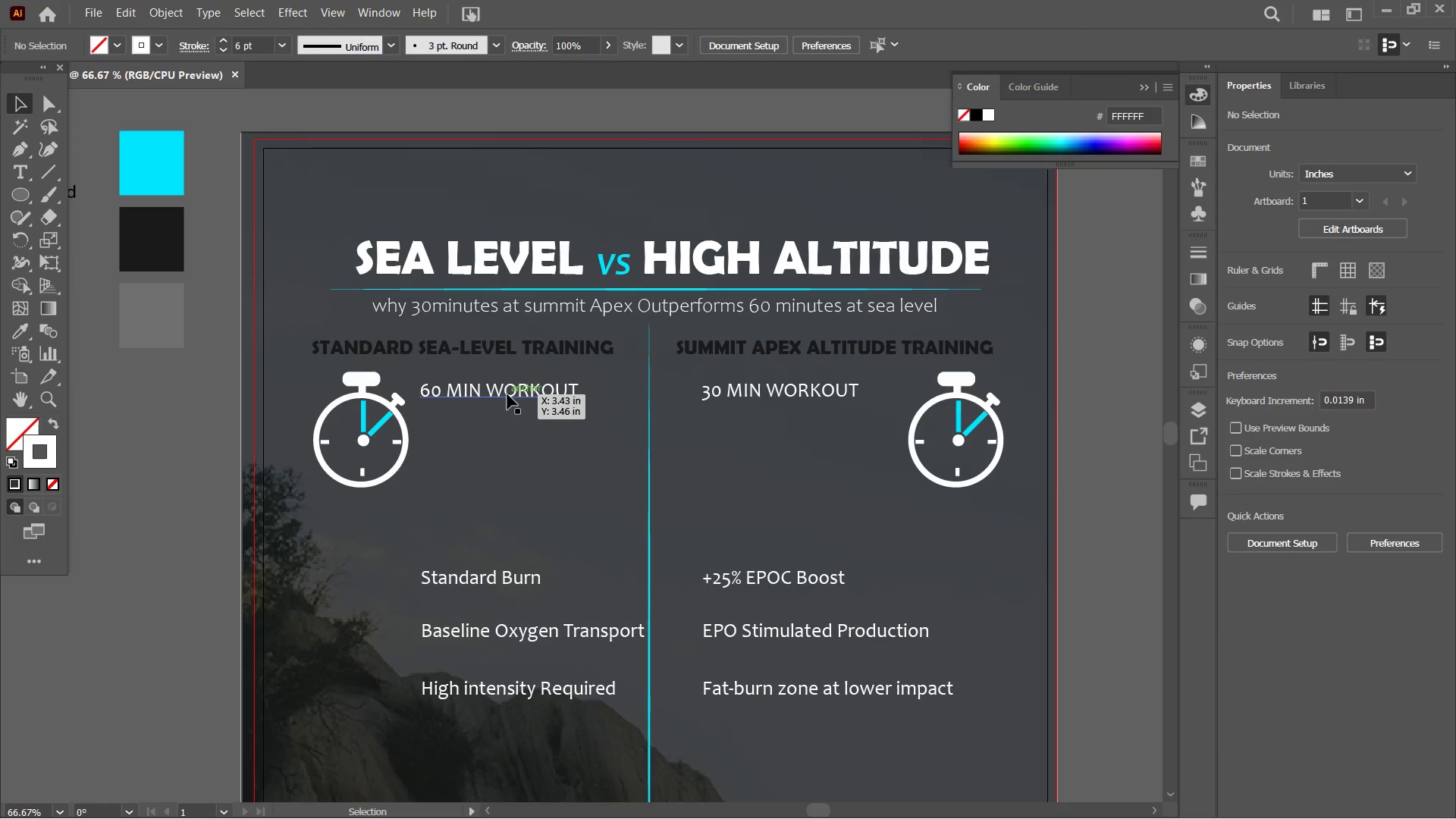 
left_click_drag(start_coordinate=[507, 394], to_coordinate=[525, 444])
 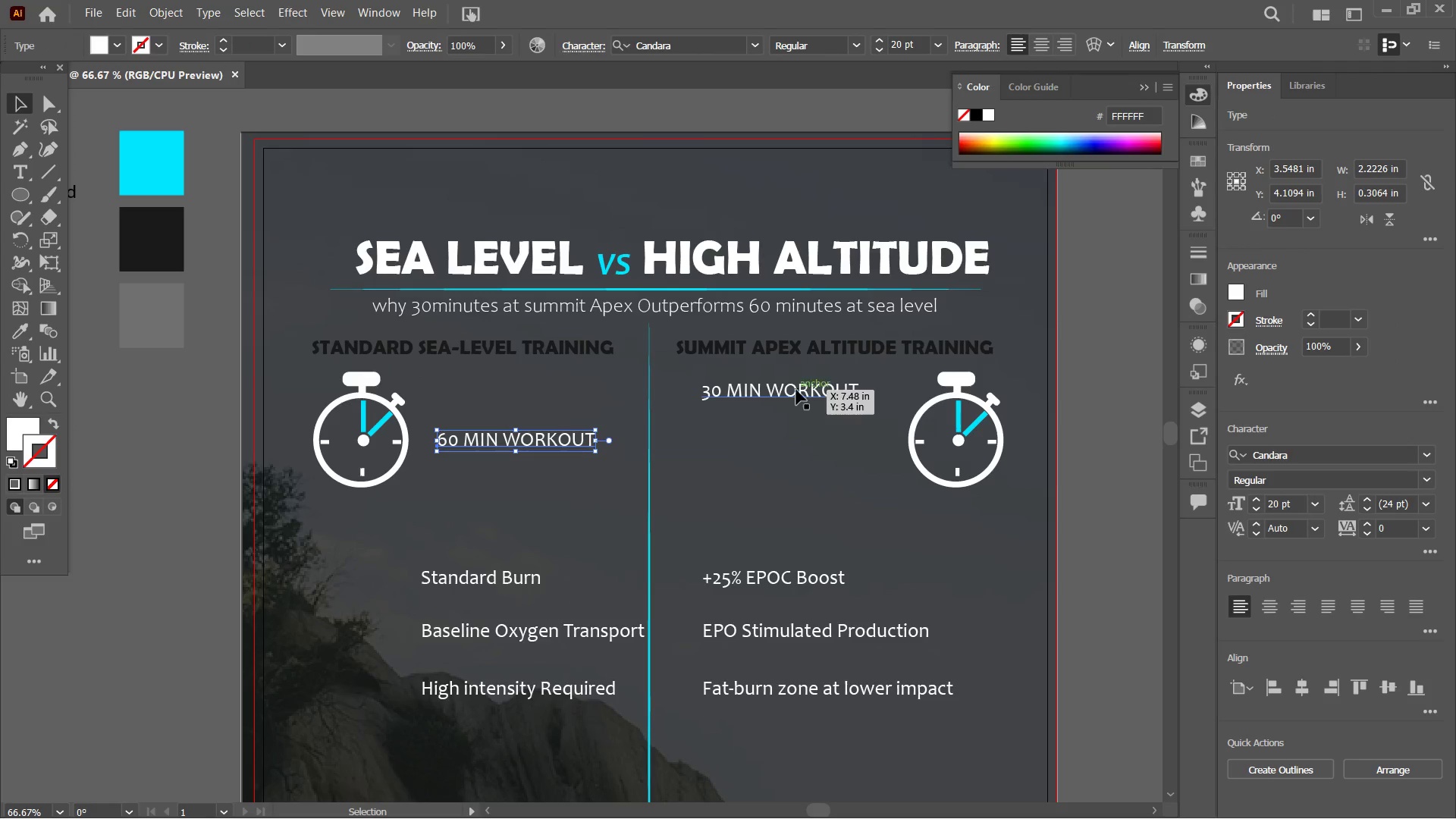 
left_click_drag(start_coordinate=[796, 390], to_coordinate=[792, 439])
 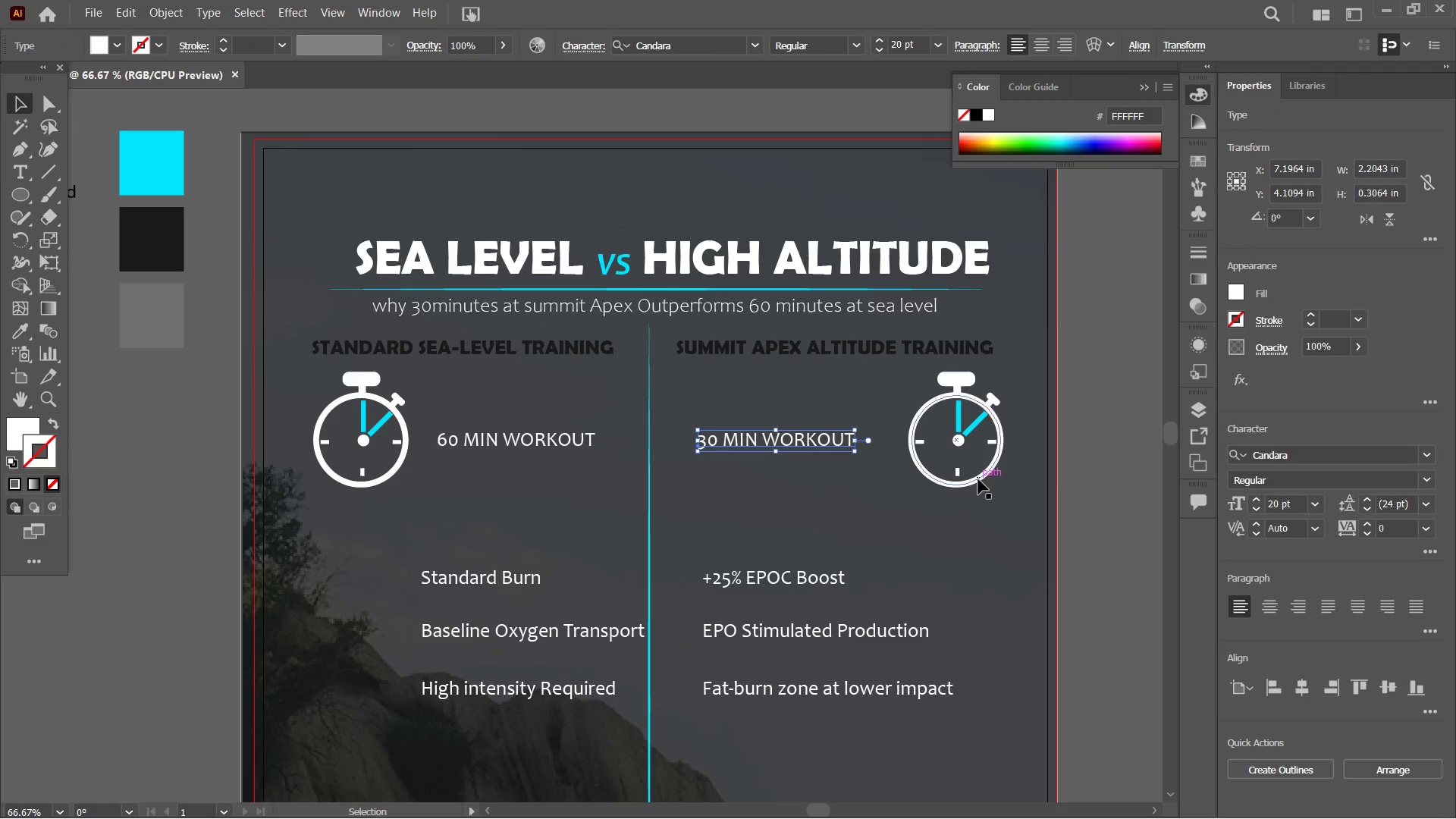 
left_click_drag(start_coordinate=[978, 479], to_coordinate=[967, 482])
 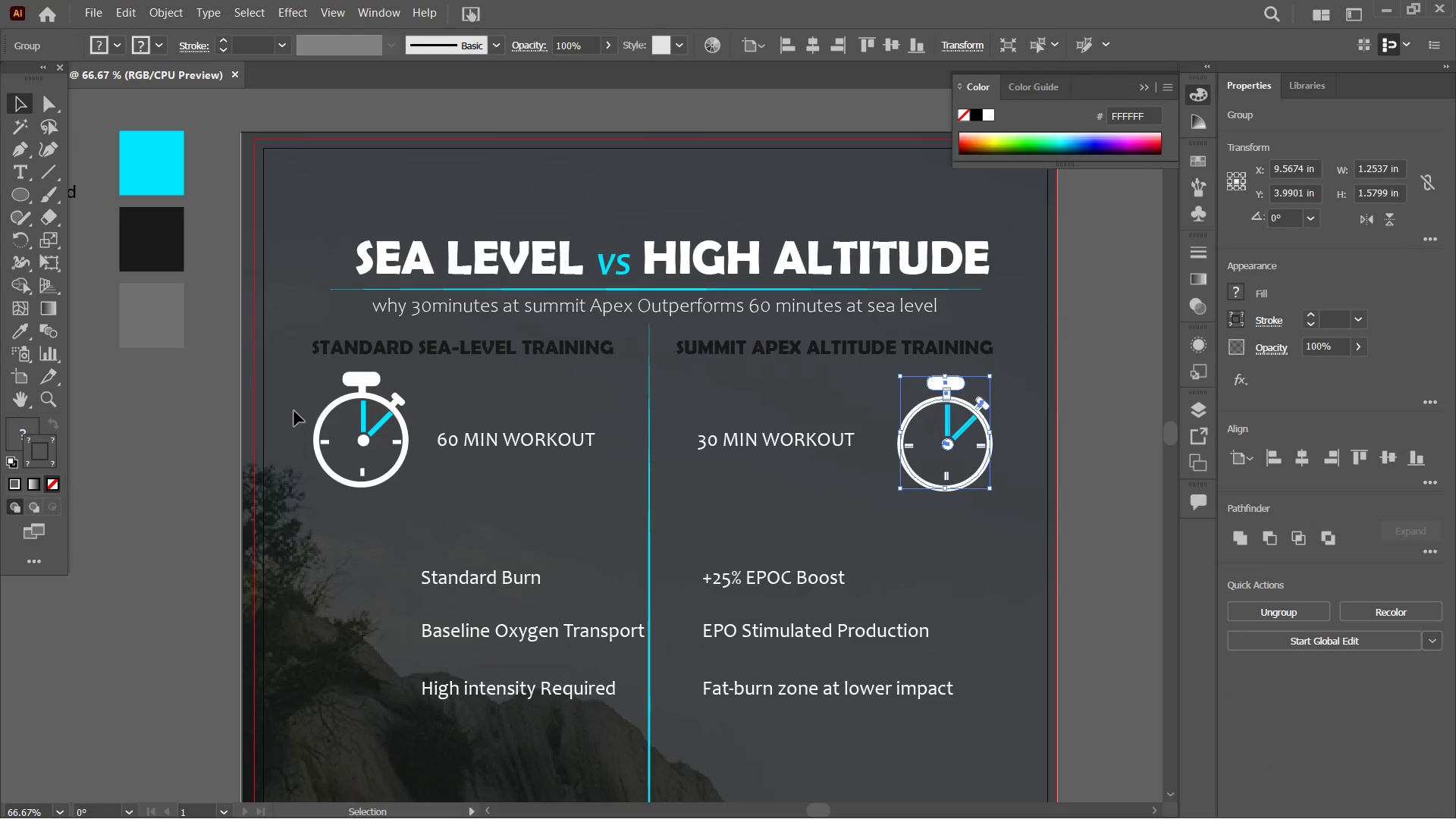 
left_click_drag(start_coordinate=[294, 411], to_coordinate=[609, 474])
 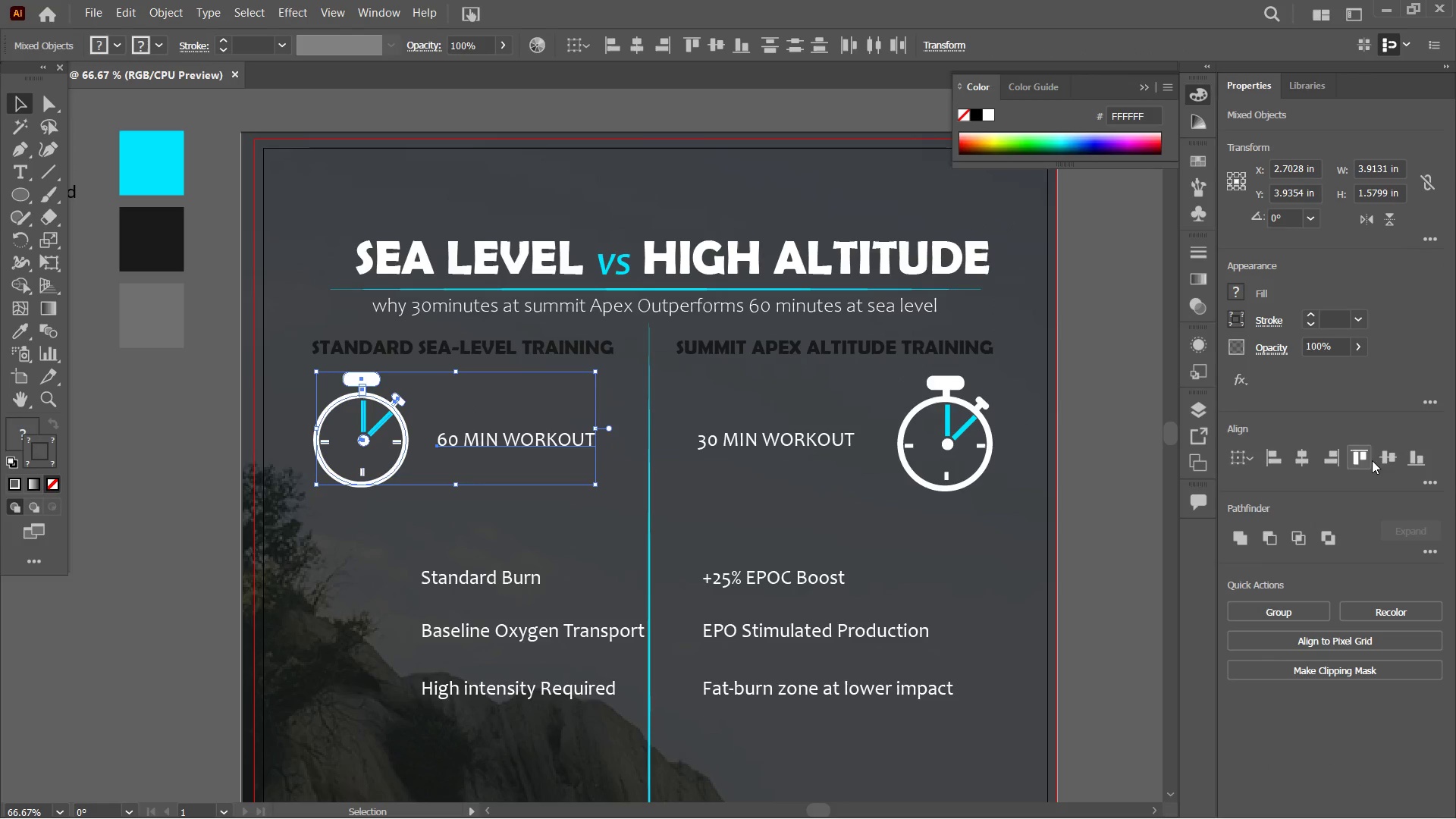 
left_click([1375, 458])
 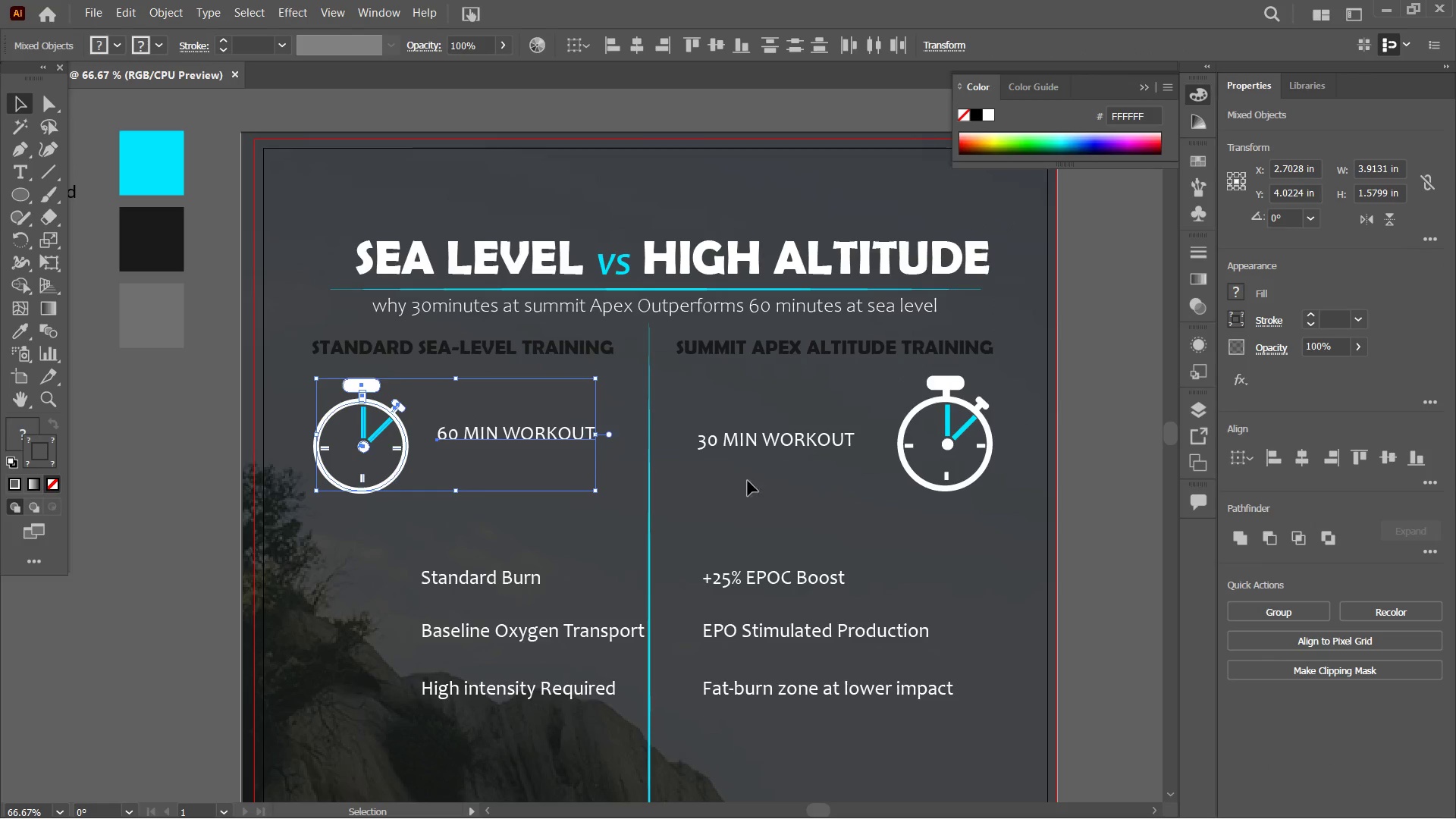 
left_click([736, 466])
 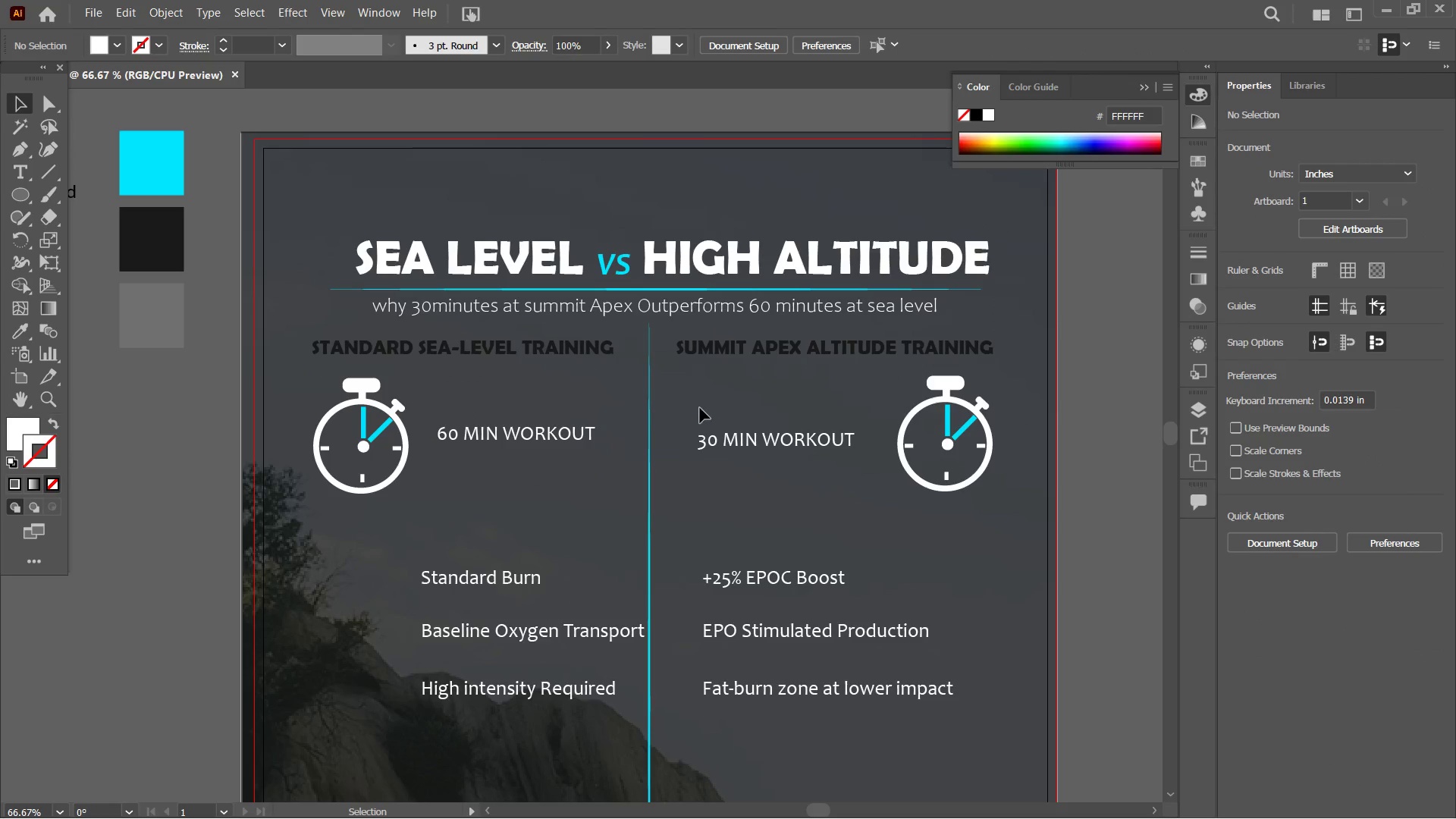 
left_click_drag(start_coordinate=[700, 408], to_coordinate=[1006, 487])
 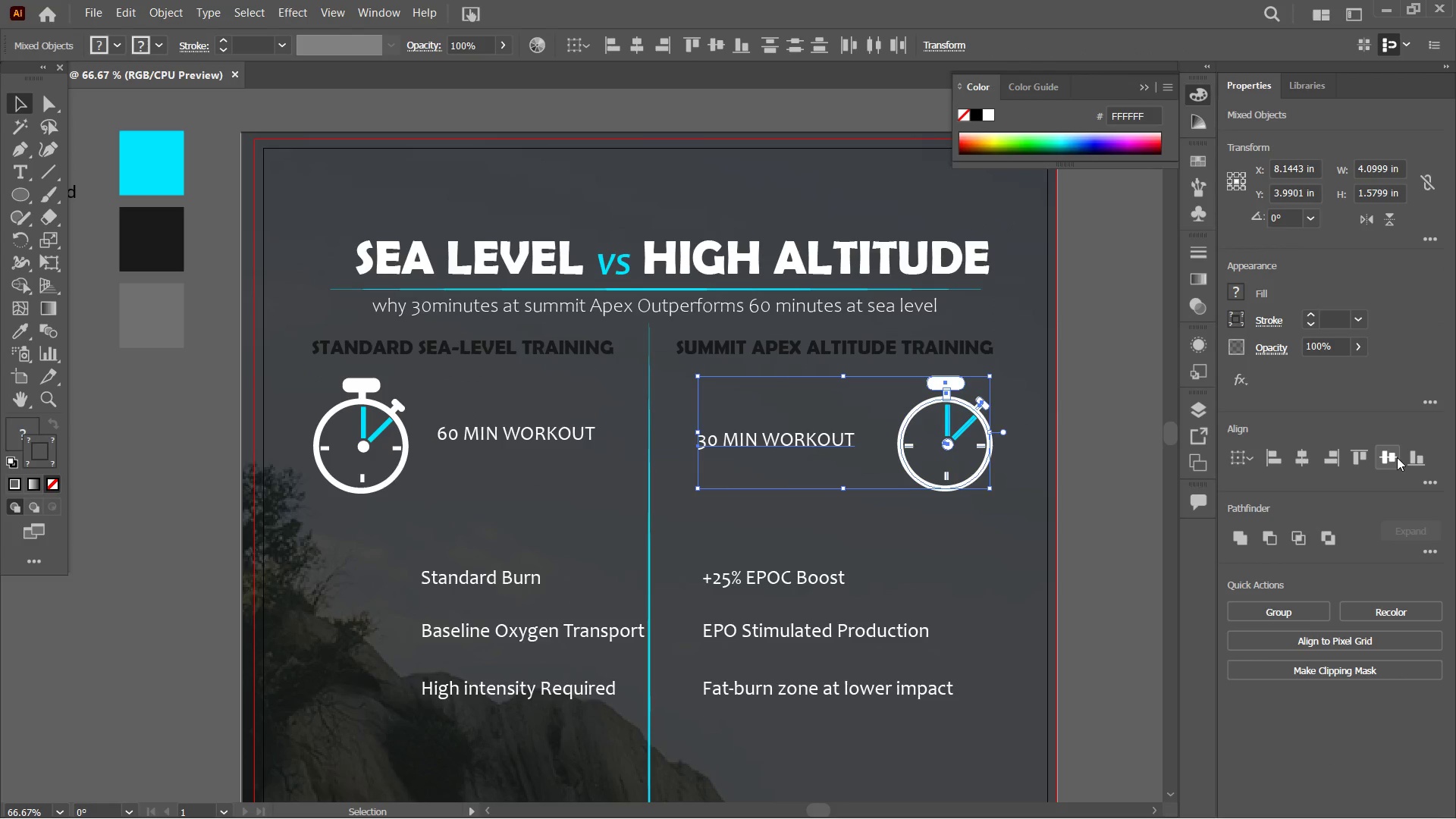 
left_click([1395, 459])
 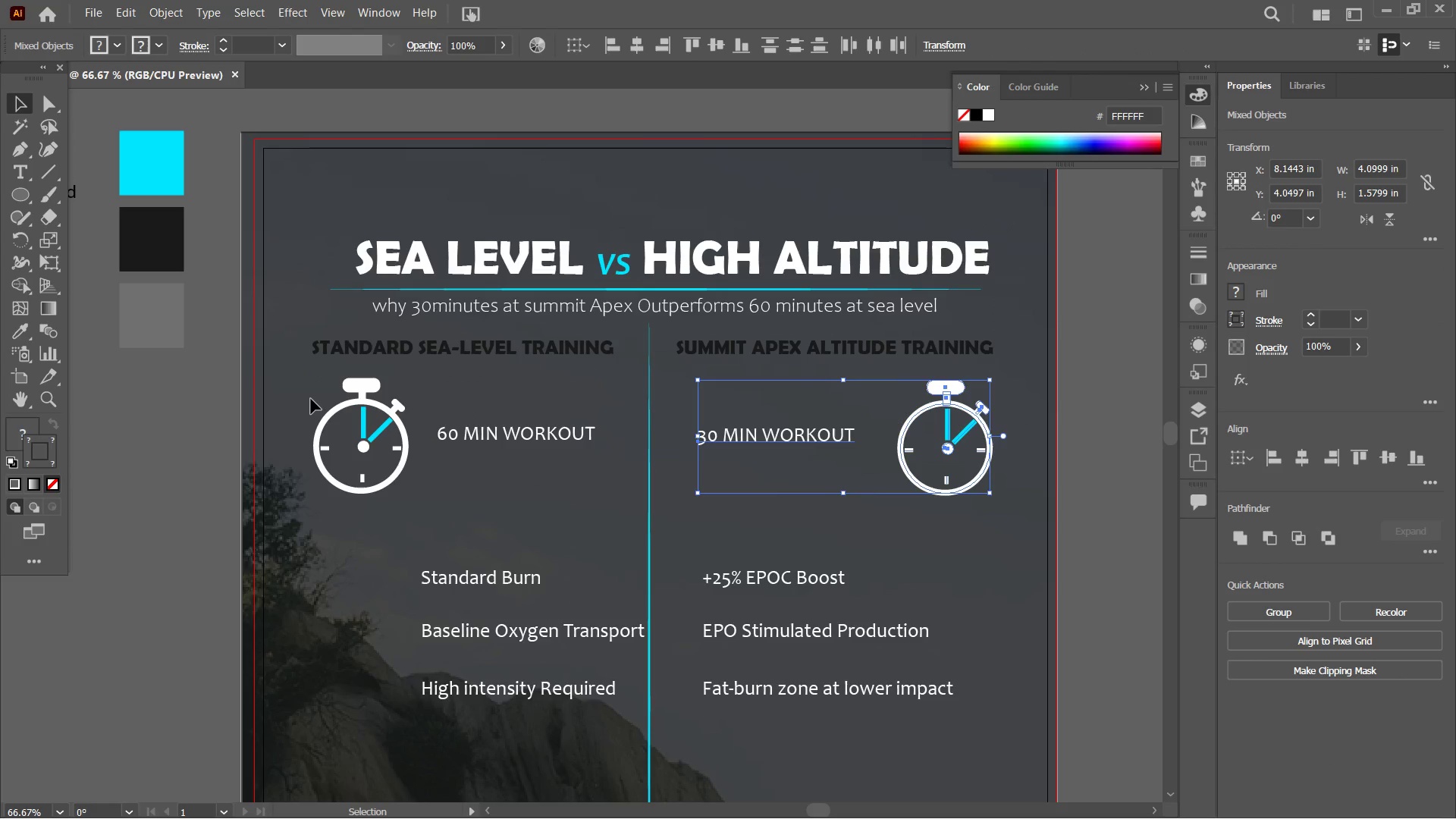 
hold_key(key=ShiftLeft, duration=1.06)
left_click_drag(start_coordinate=[306, 388], to_coordinate=[599, 487])
 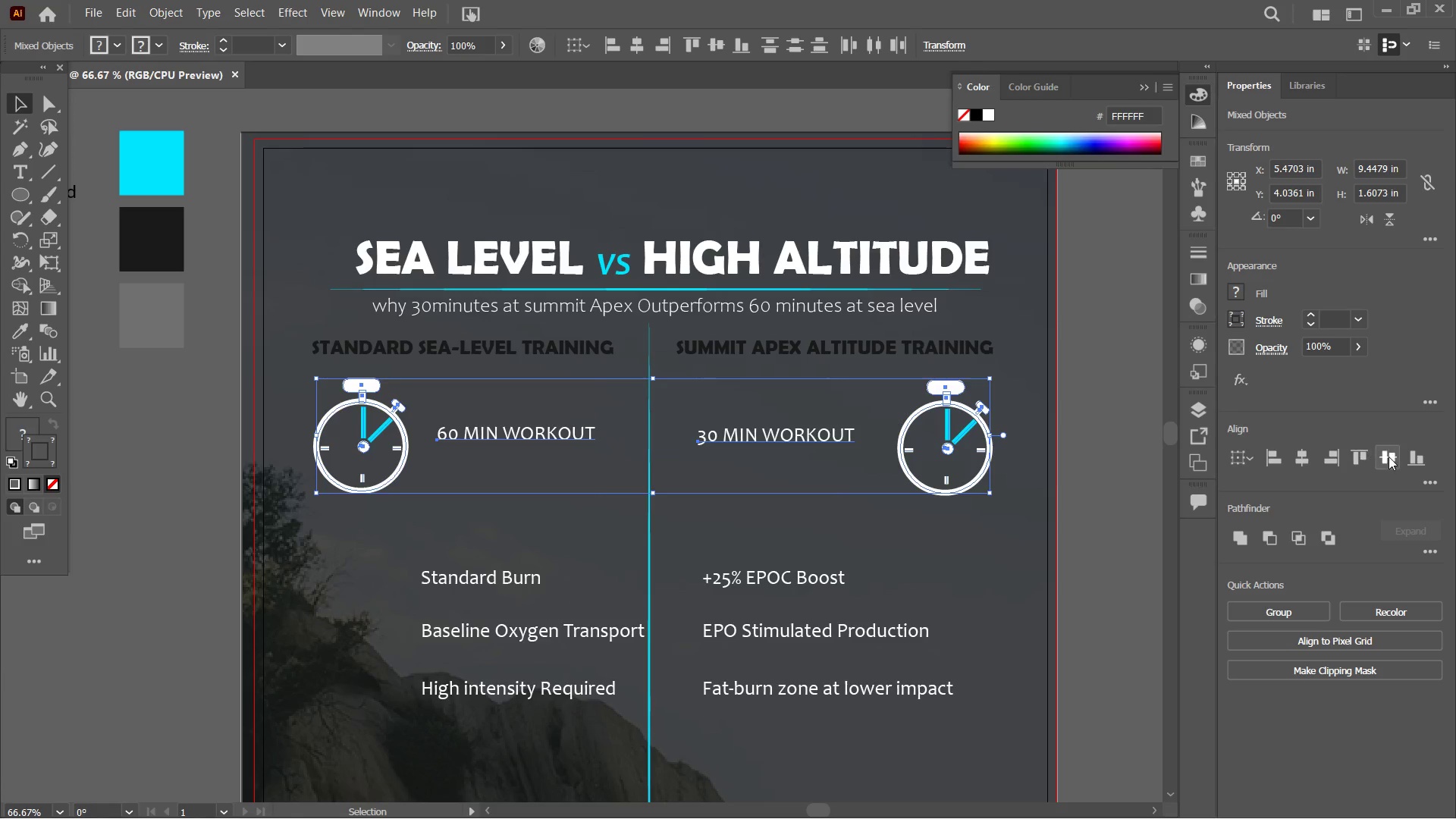 
left_click([1389, 457])
 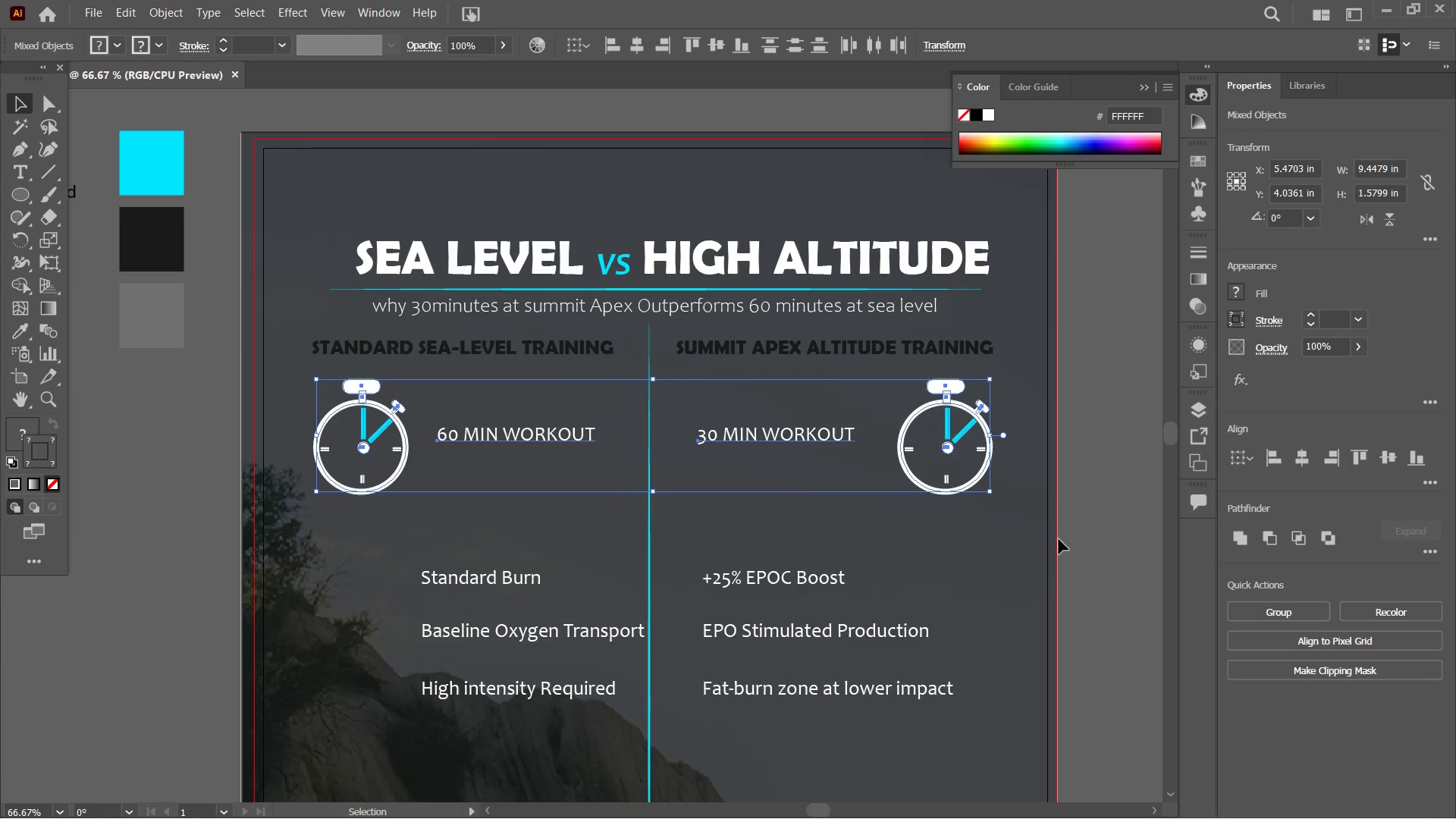 
left_click([1017, 539])
 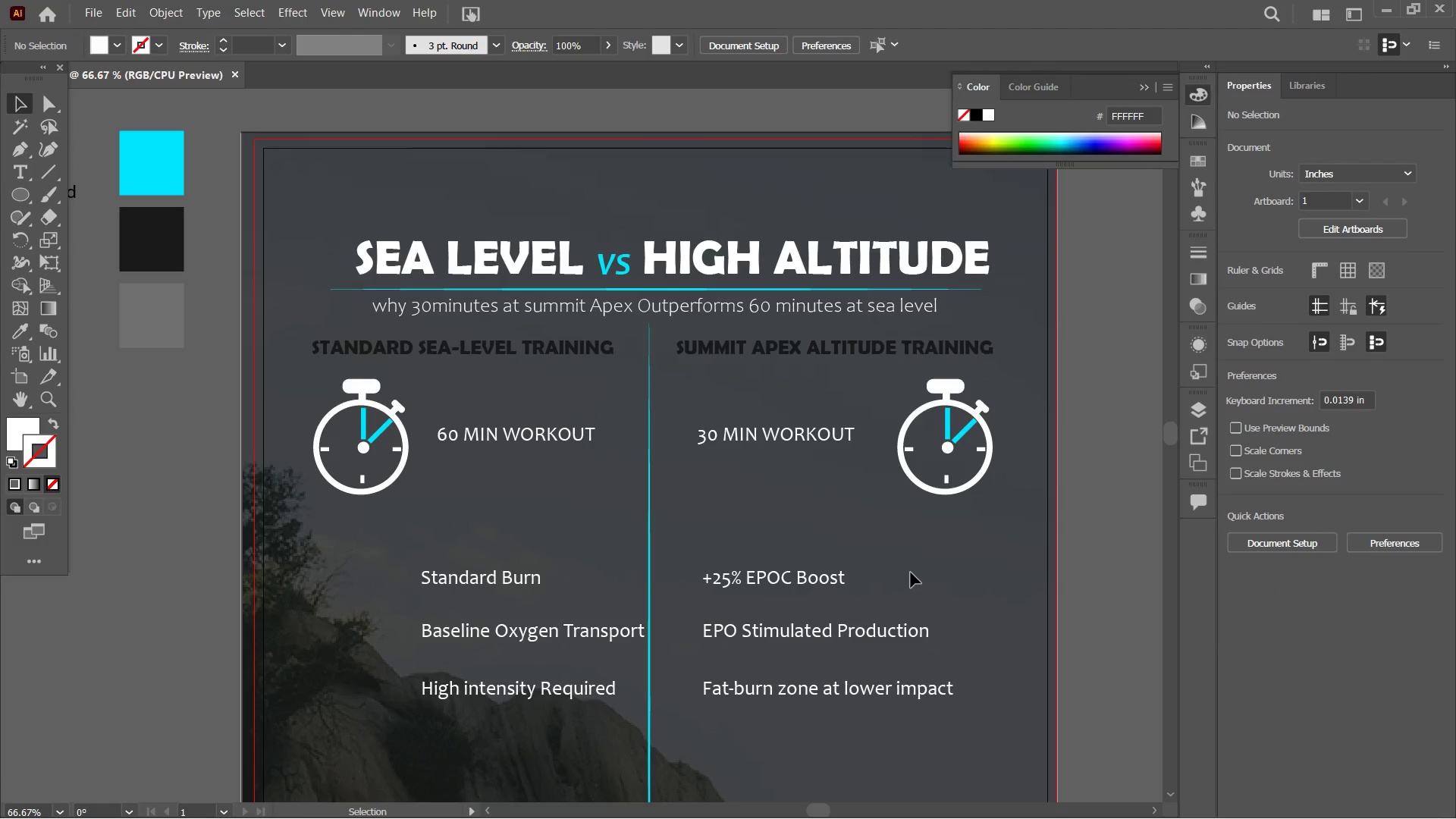 
wait(12.25)
 